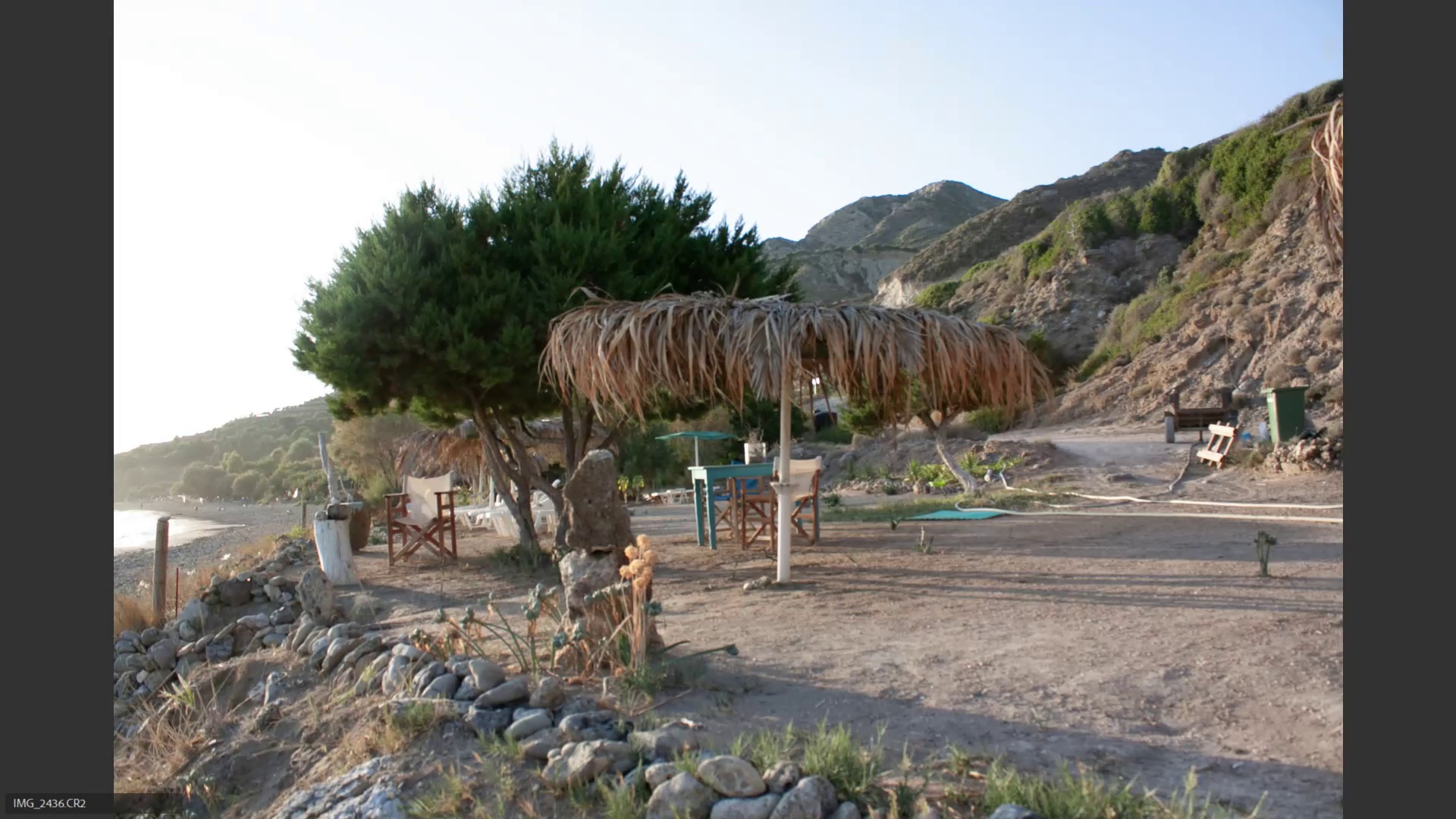 
key(ArrowLeft)
 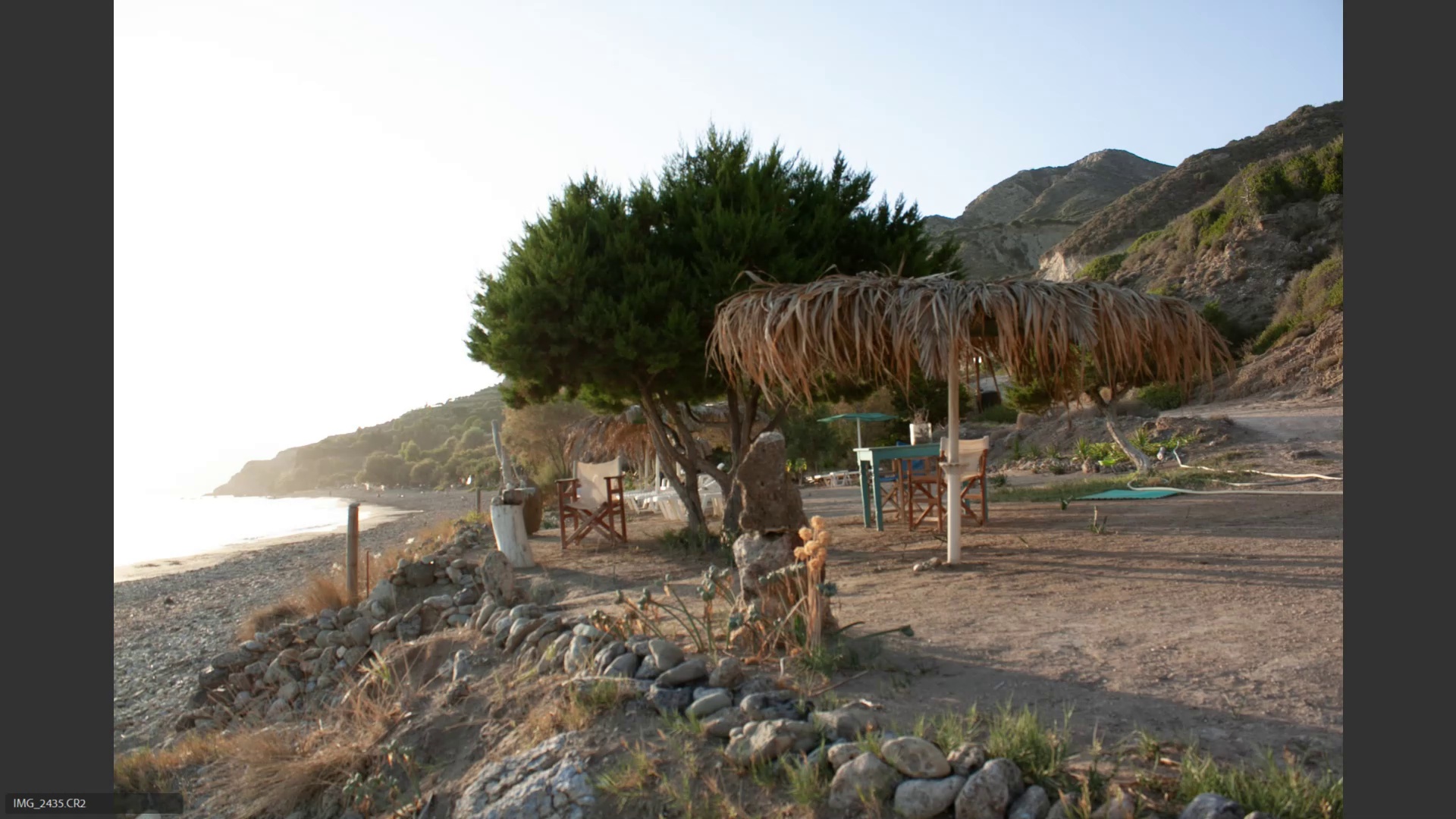 
key(6)
 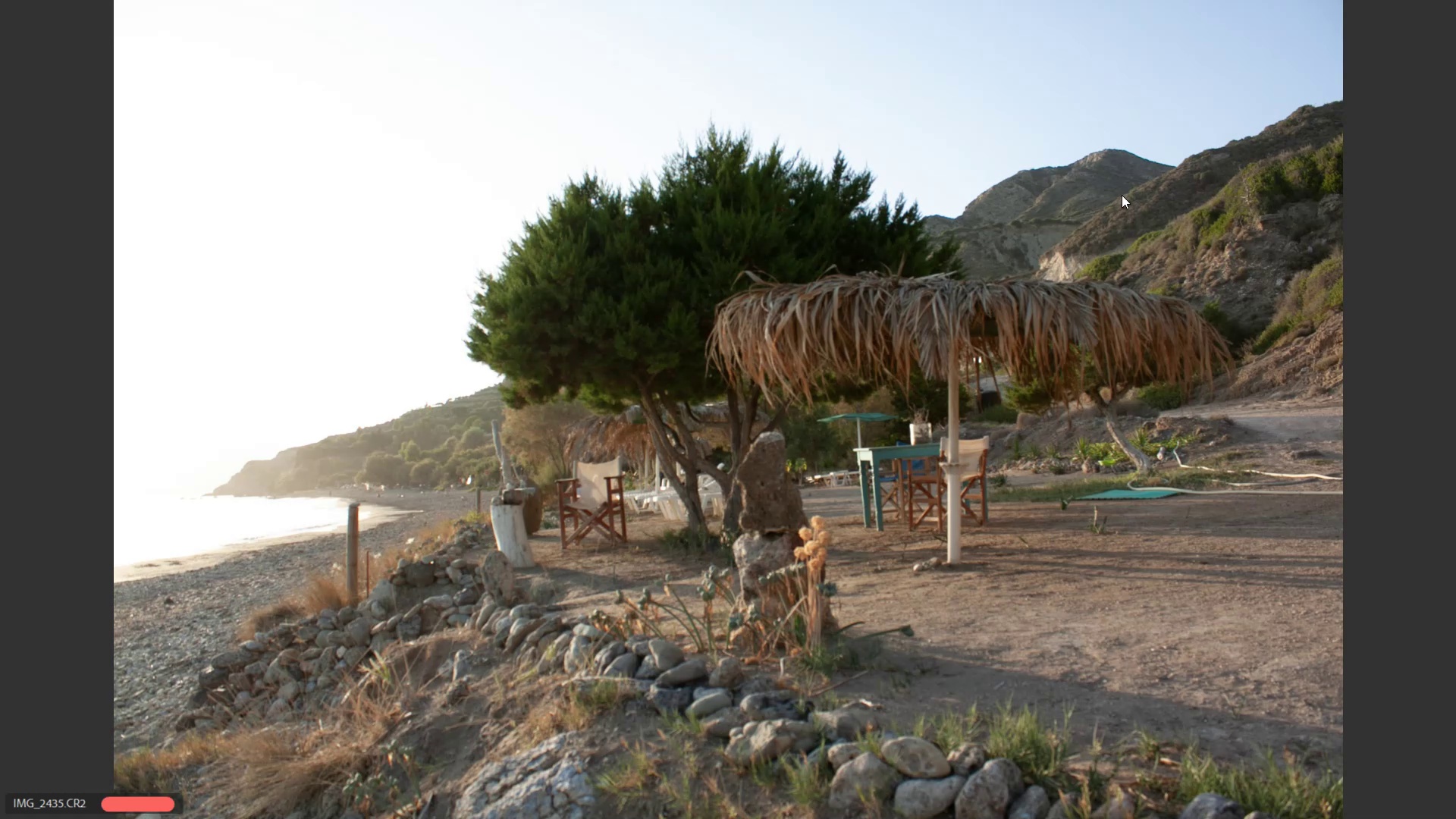 
key(ArrowRight)
 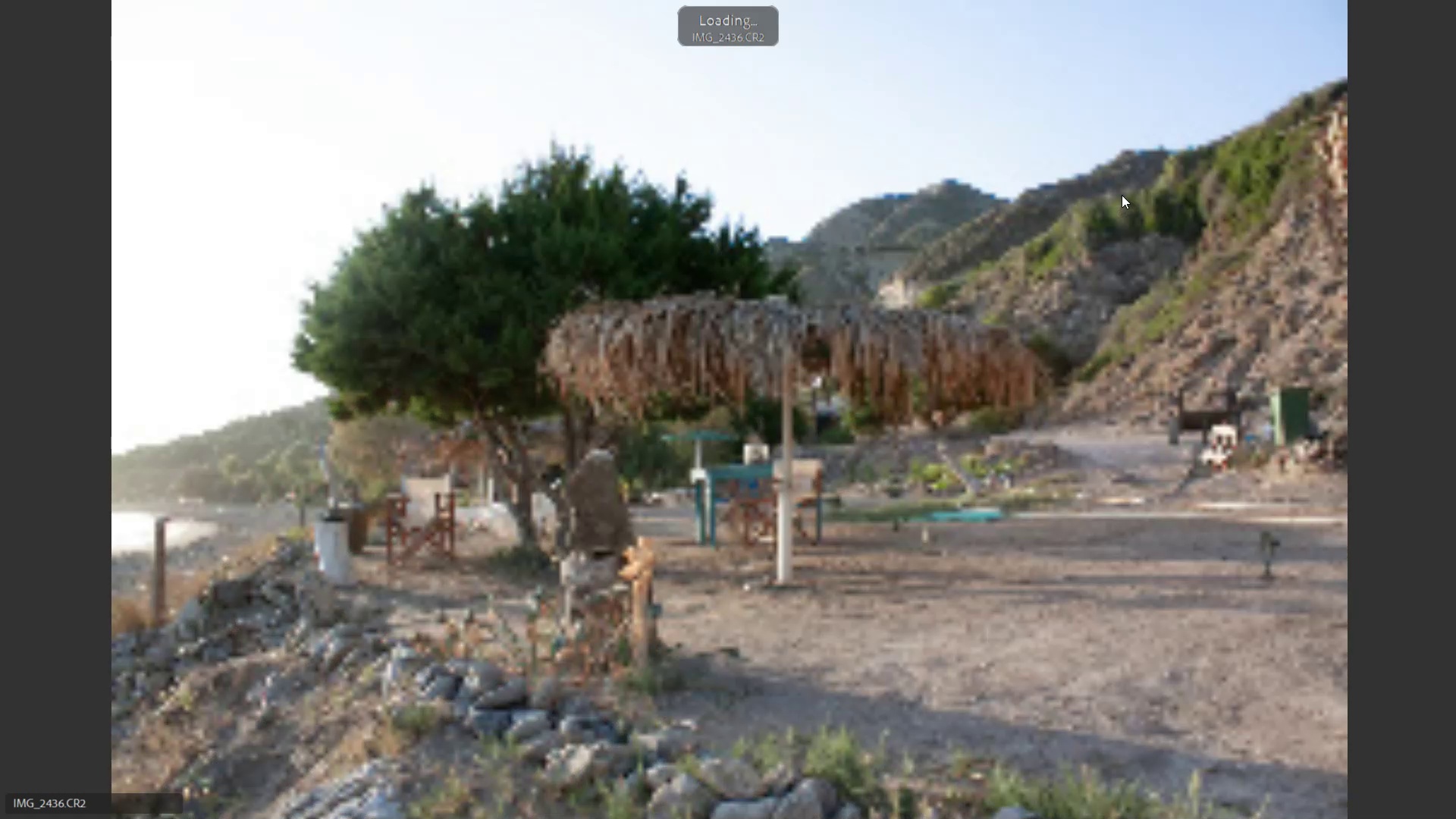 
key(ArrowRight)
 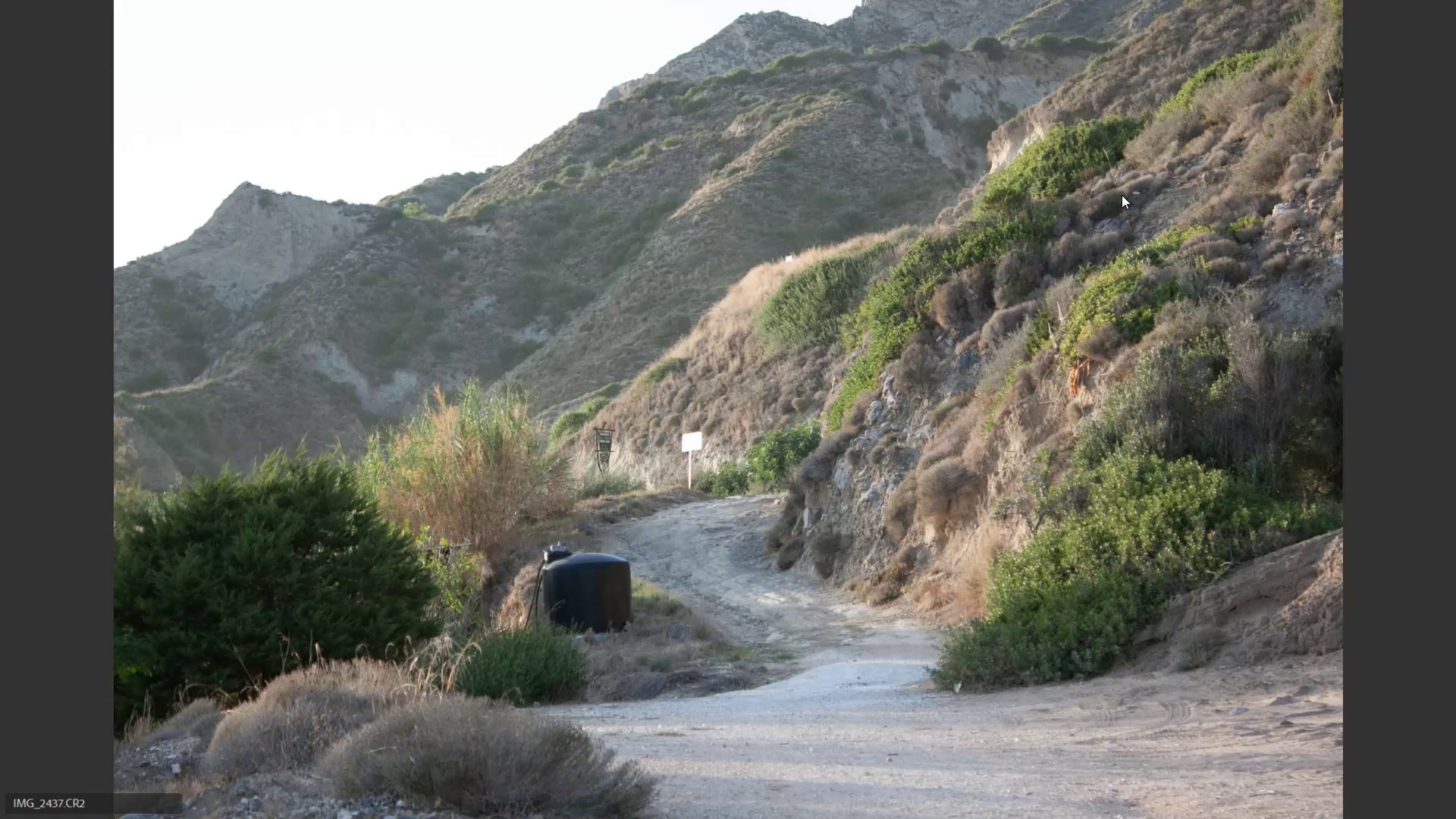 
key(ArrowRight)
 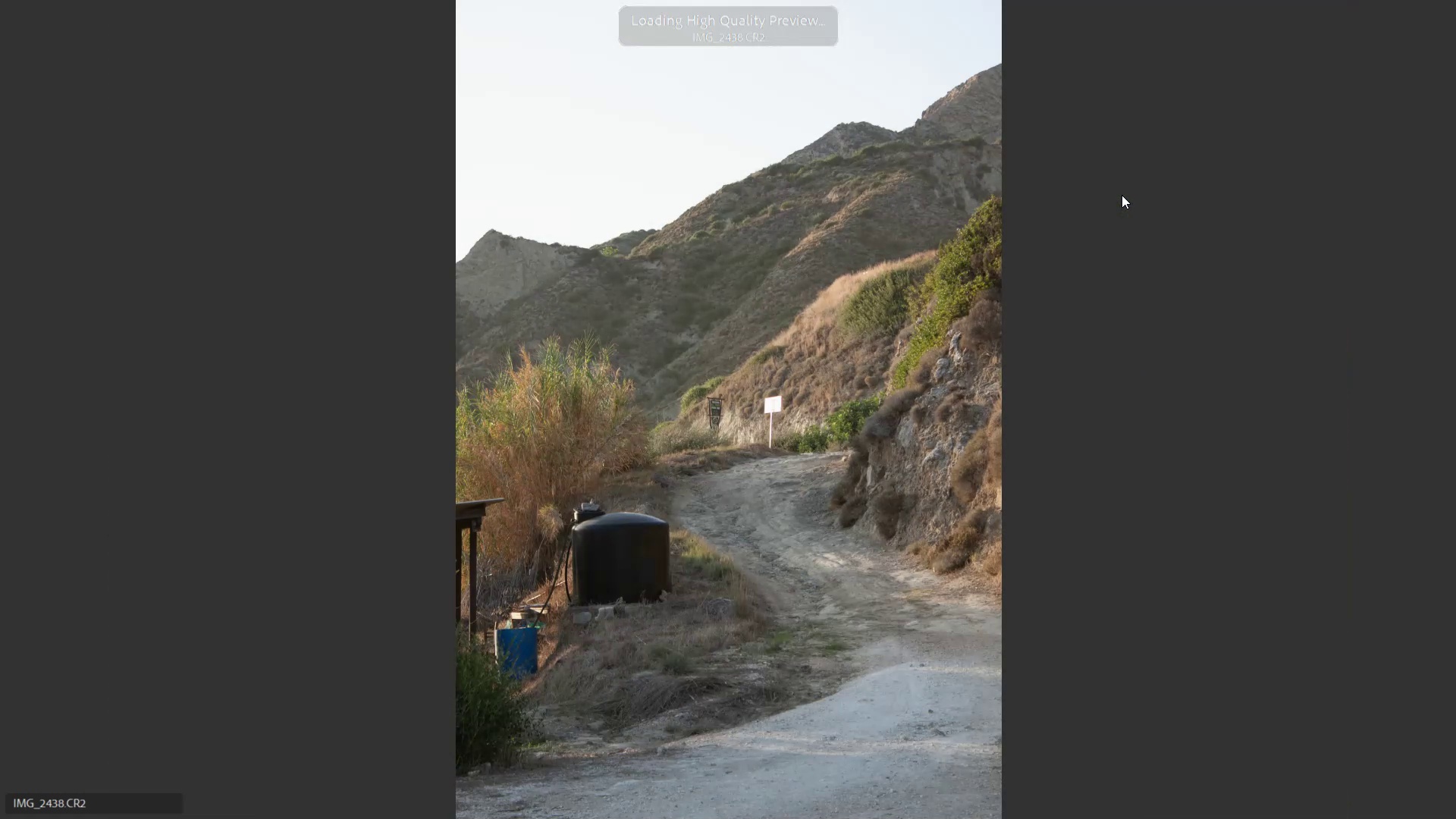 
key(ArrowRight)
 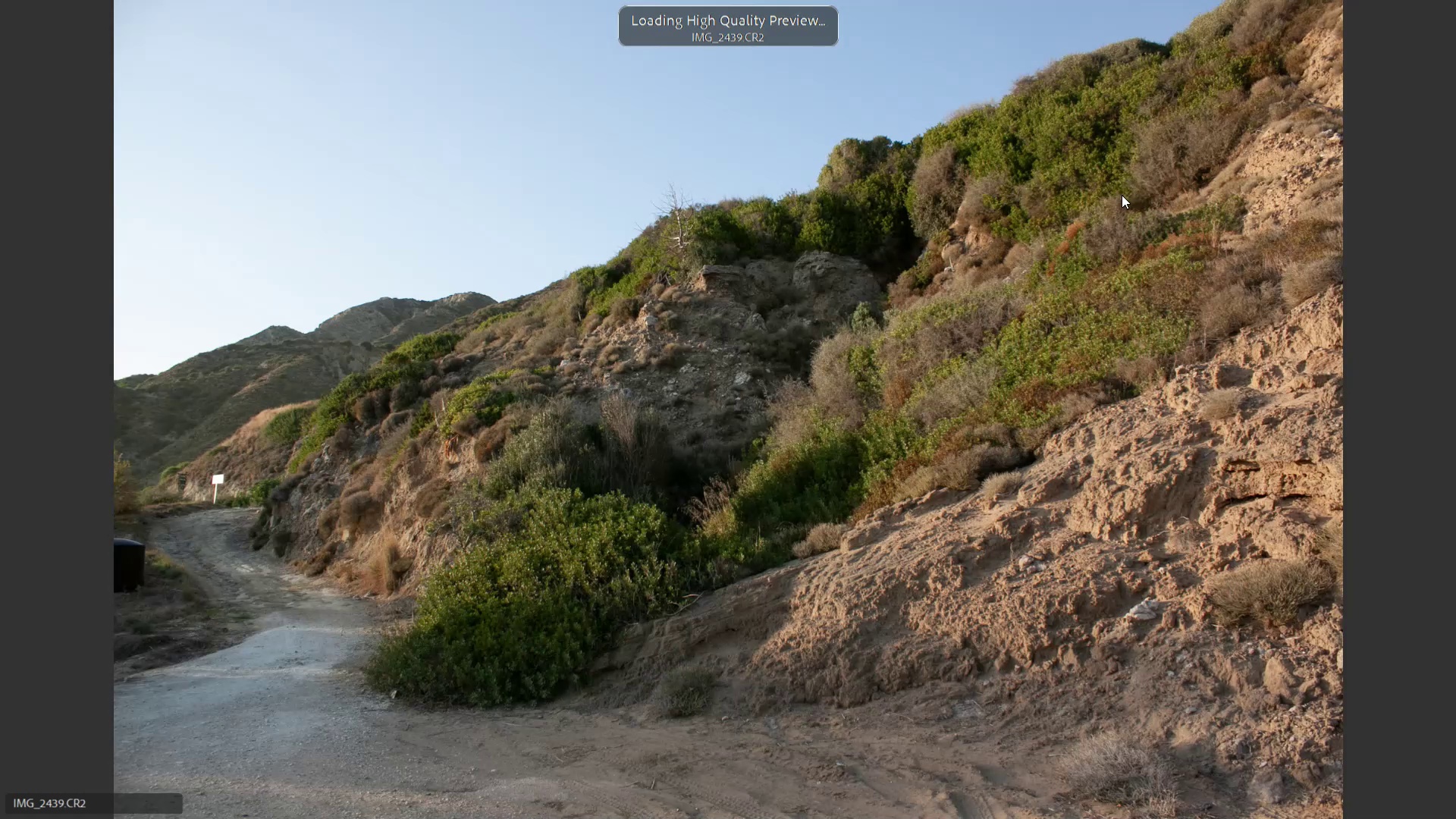 
key(ArrowRight)
 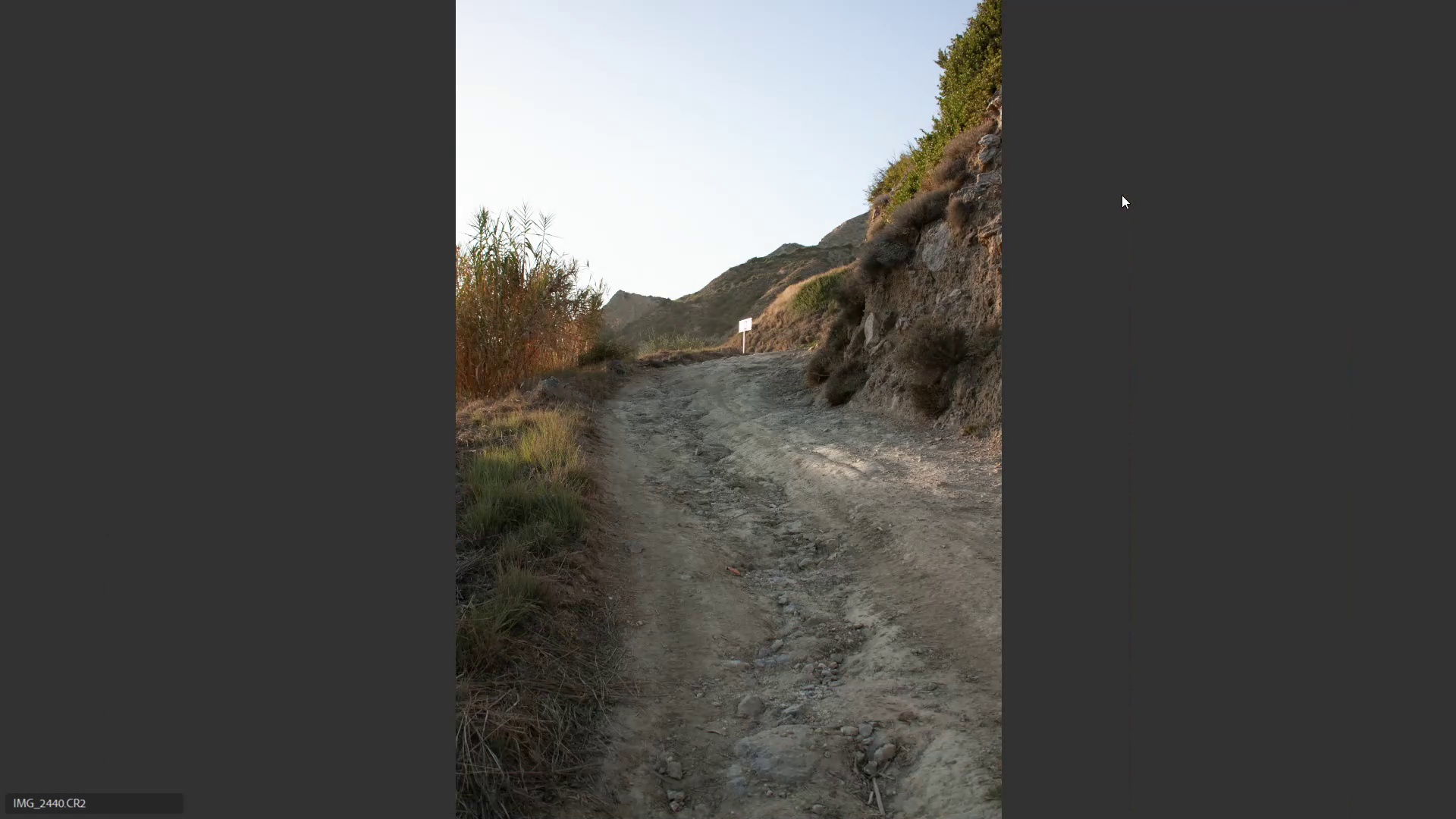 
key(ArrowRight)
 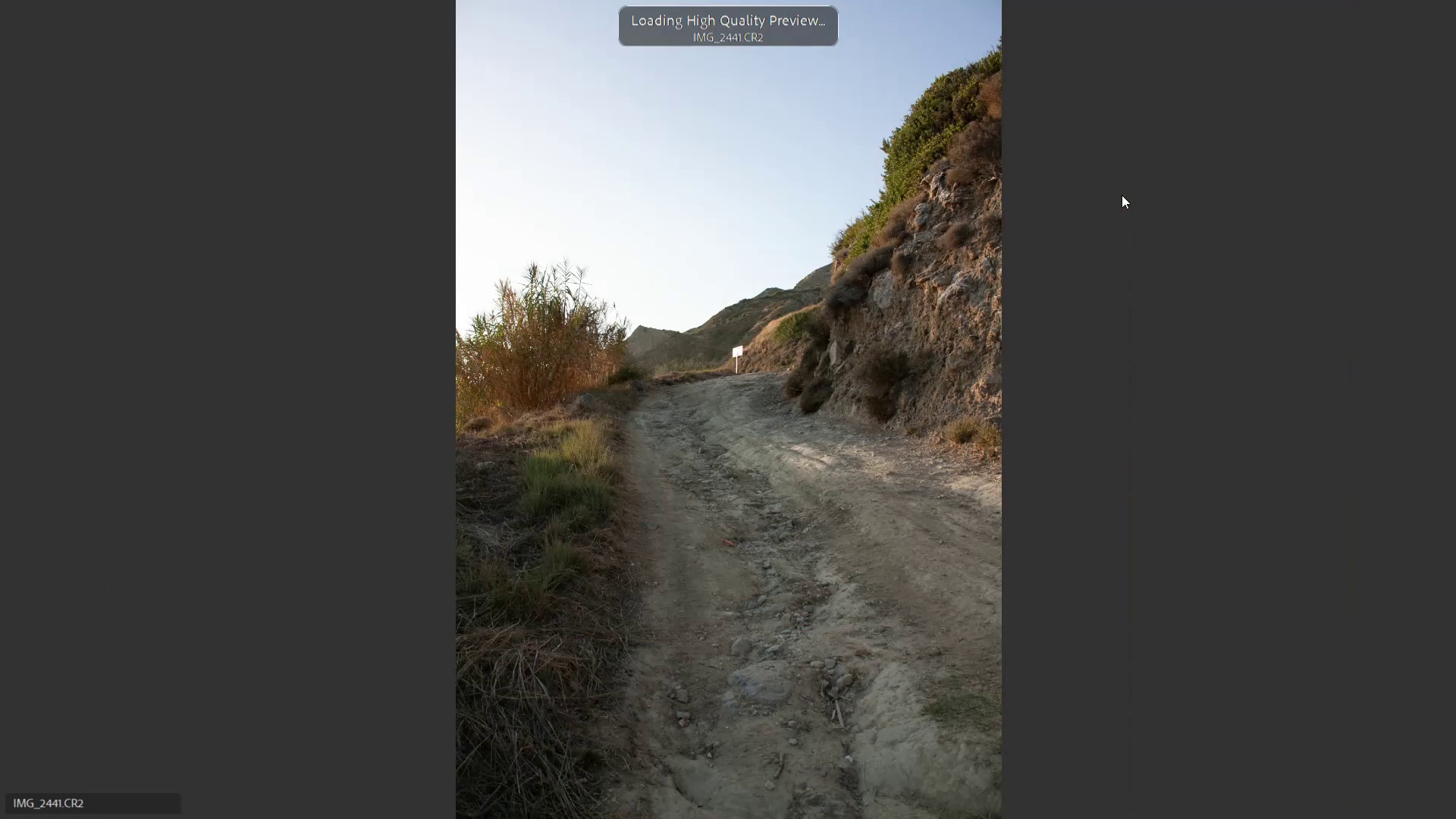 
key(ArrowRight)
 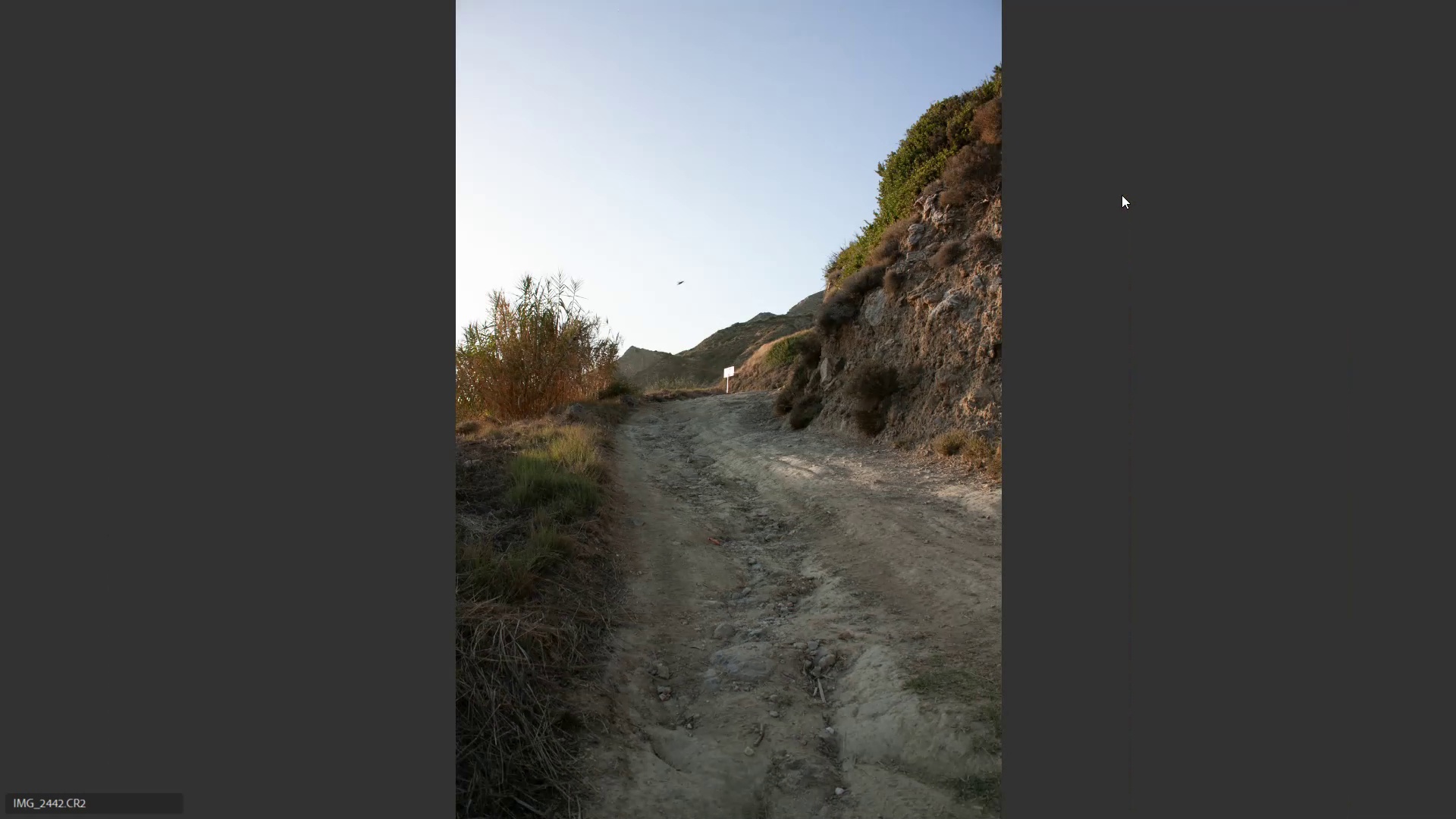 
key(ArrowRight)
 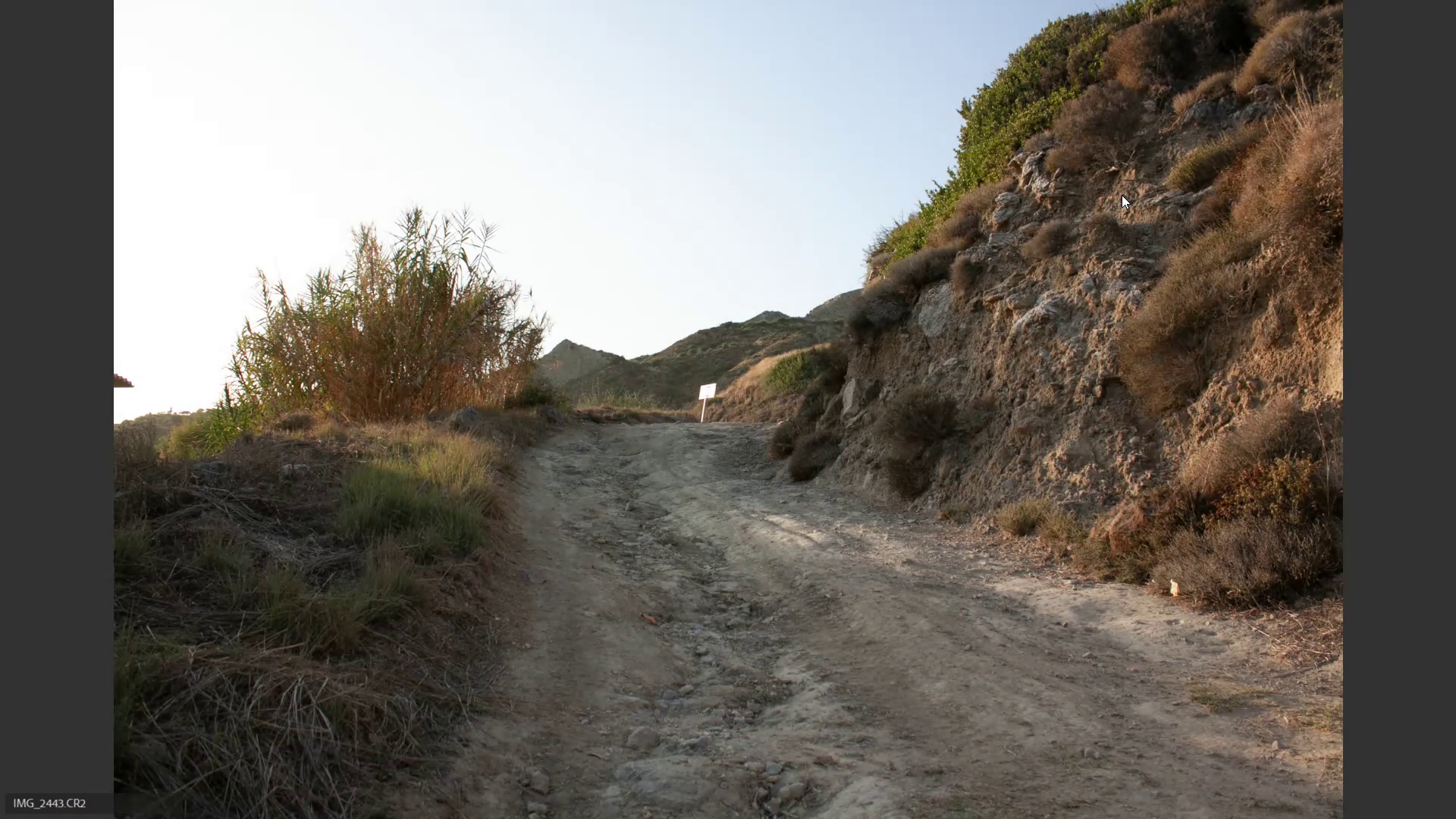 
key(6)
 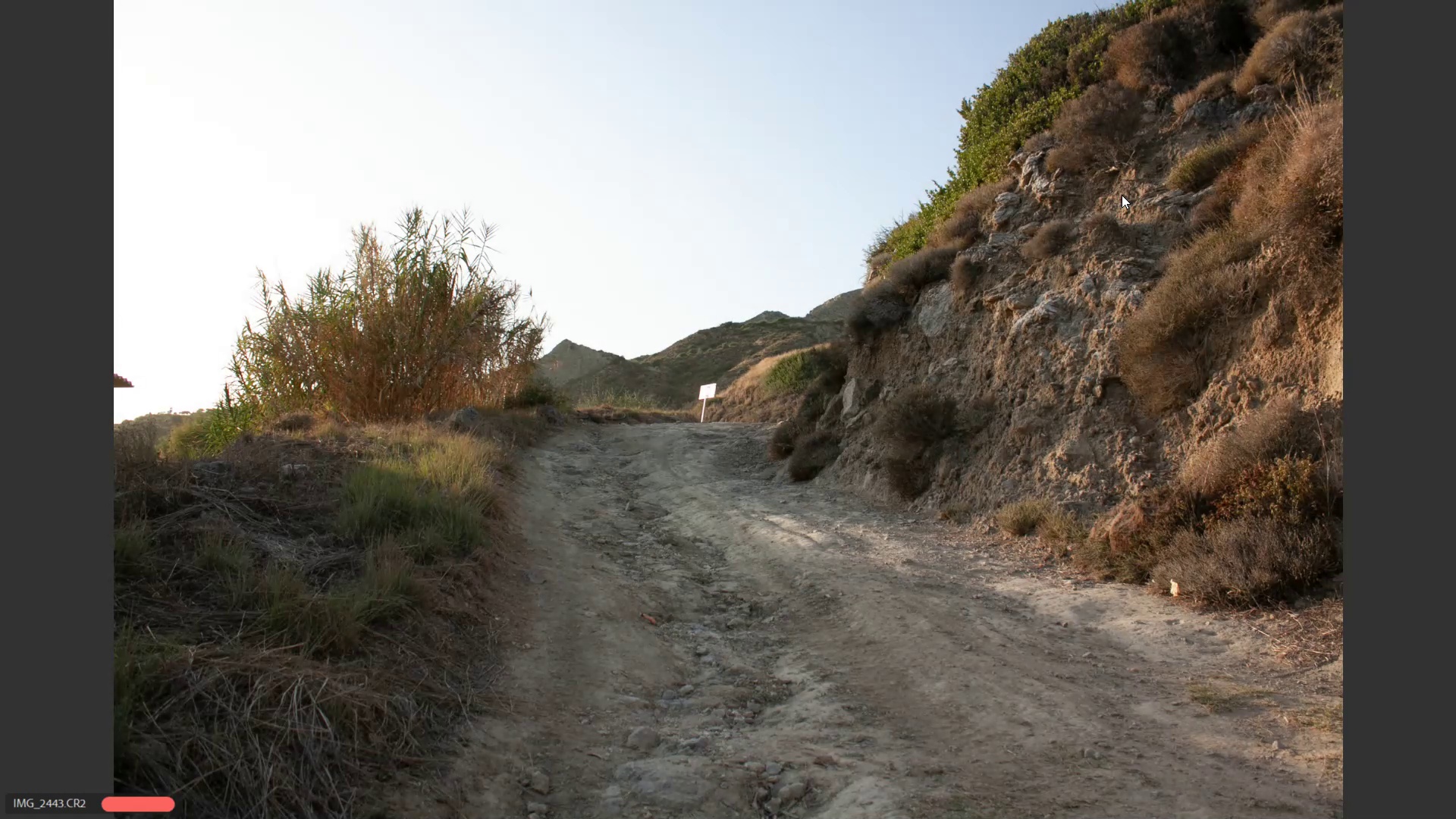 
key(ArrowRight)
 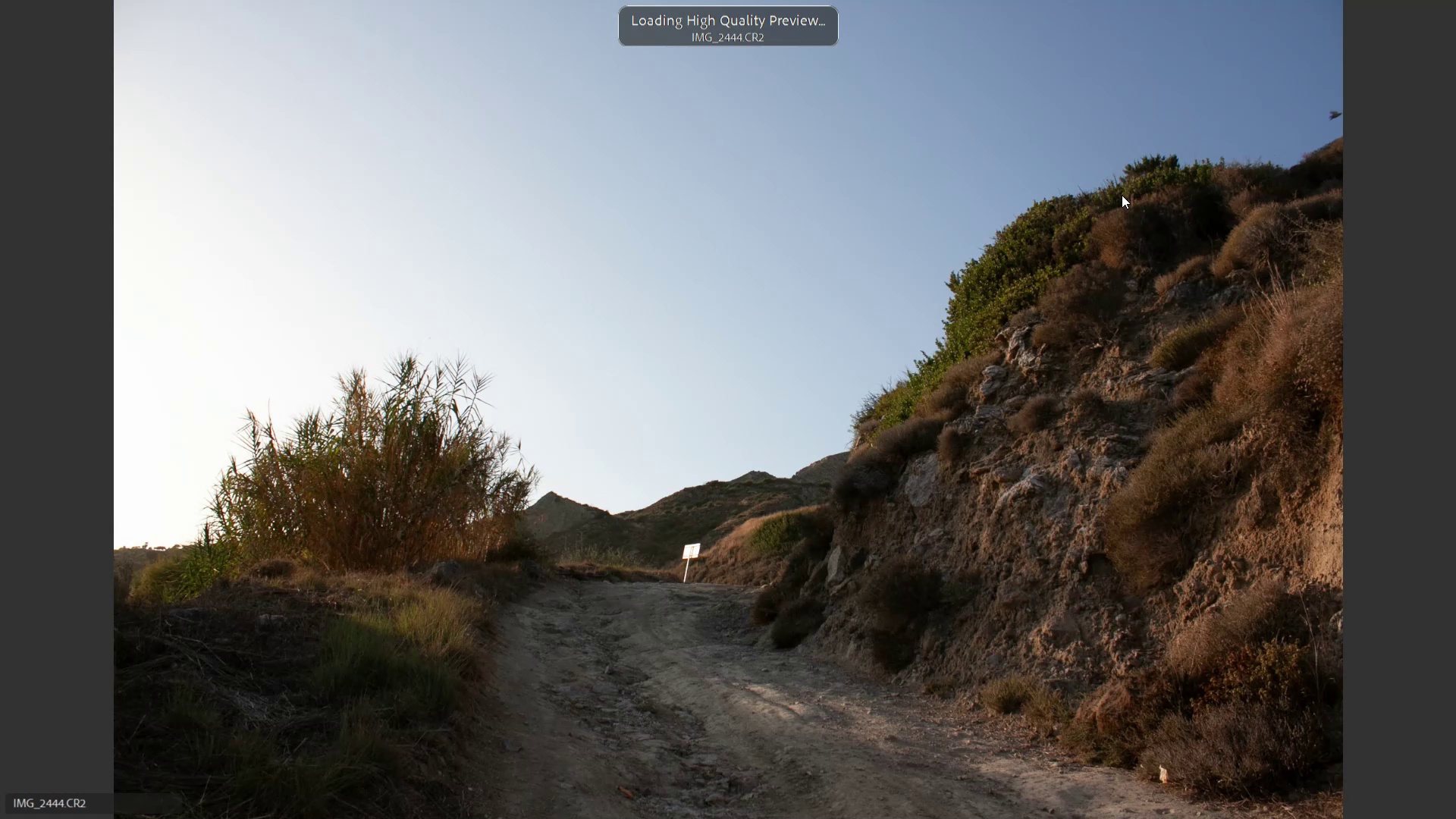 
key(ArrowRight)
 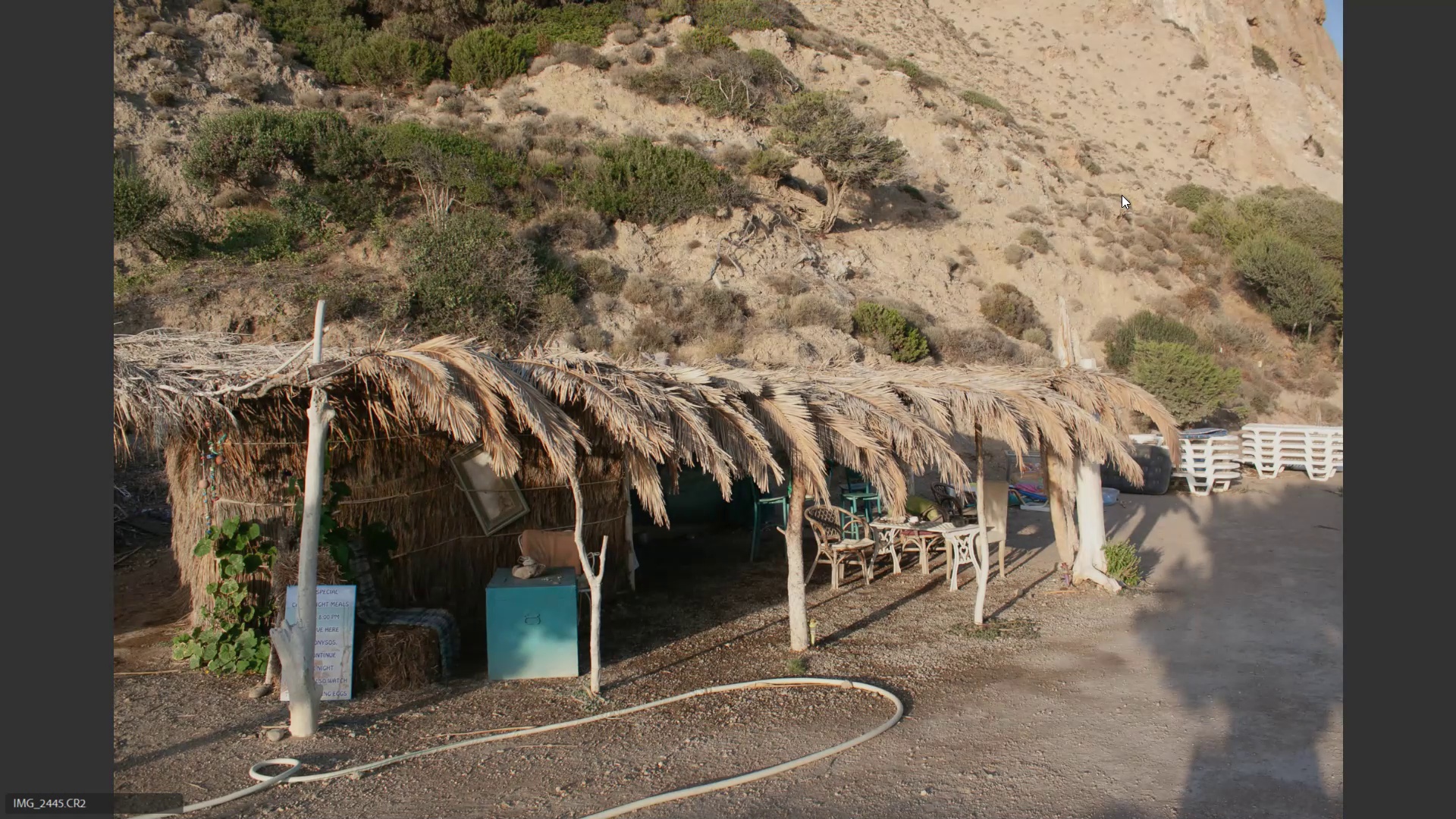 
key(ArrowRight)
 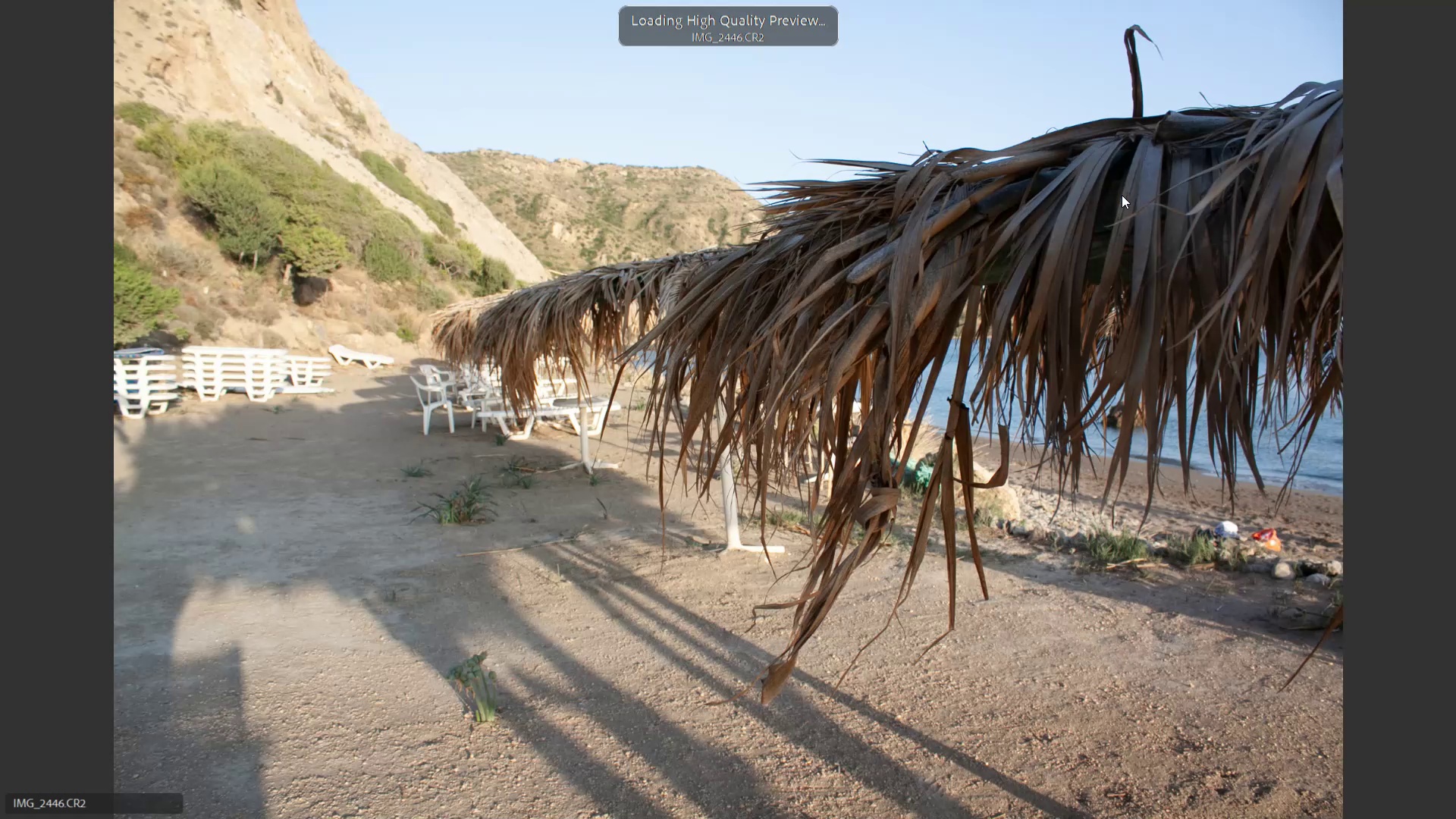 
key(ArrowLeft)
 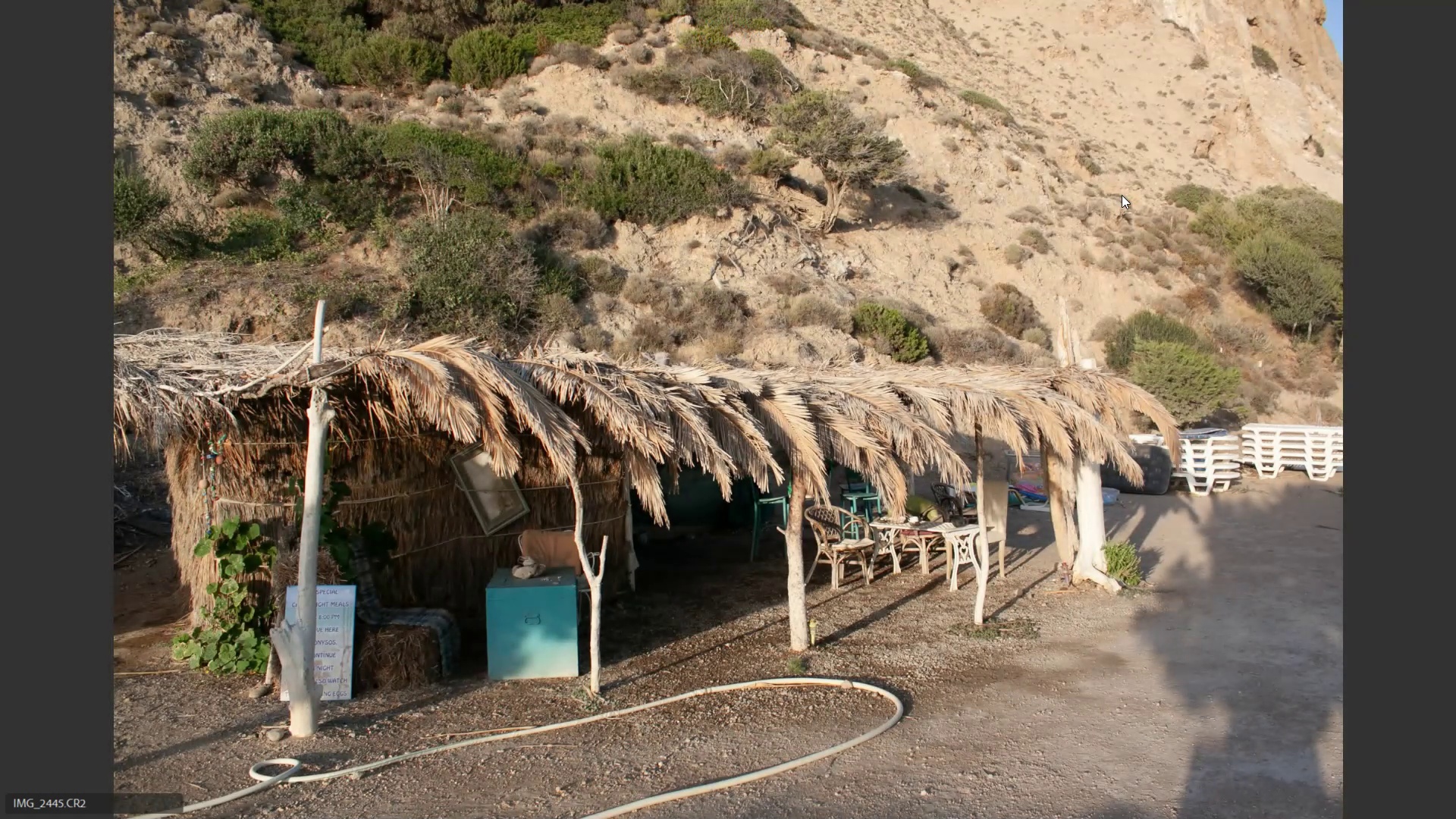 
key(ArrowRight)
 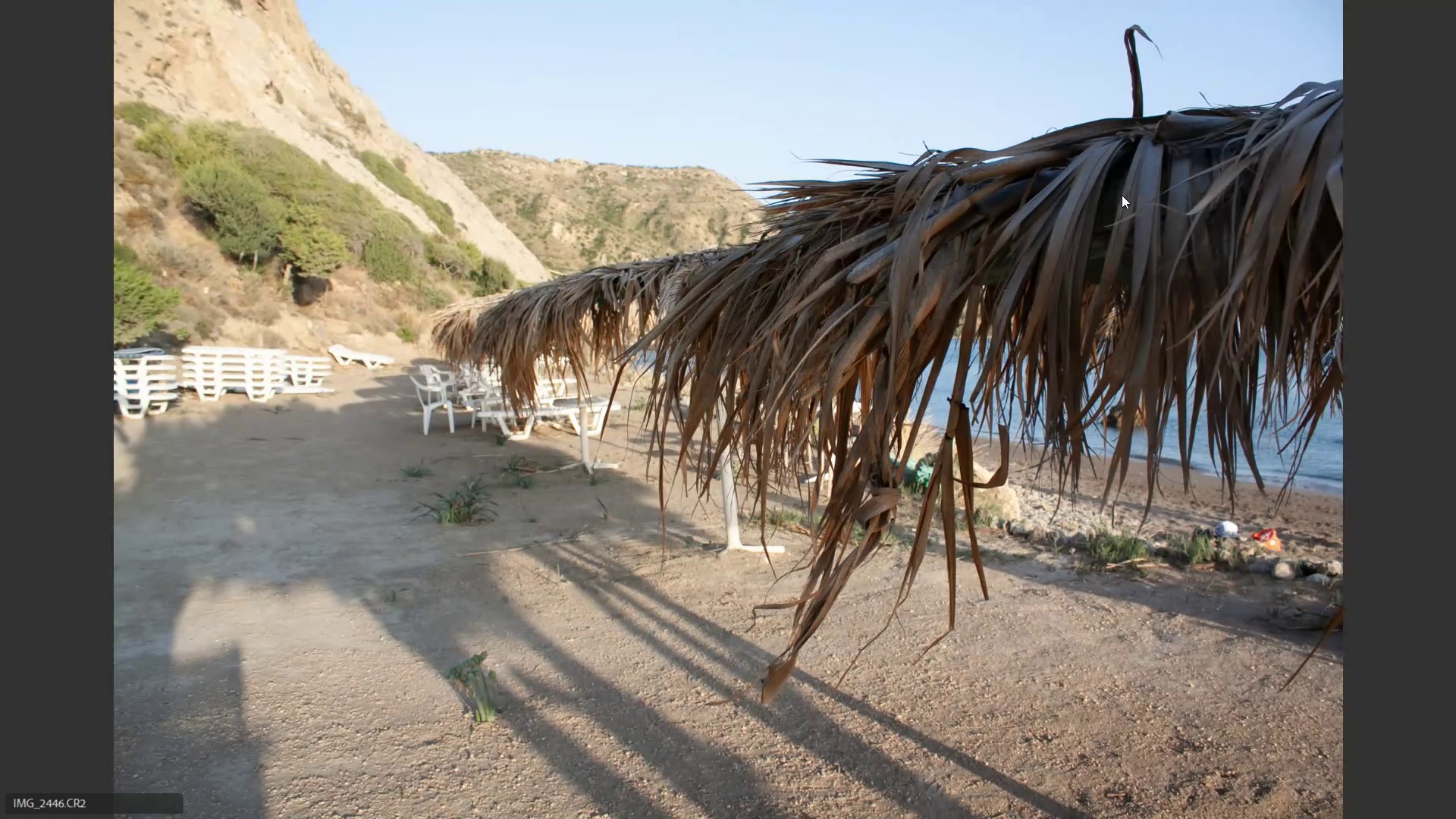 
key(ArrowRight)
 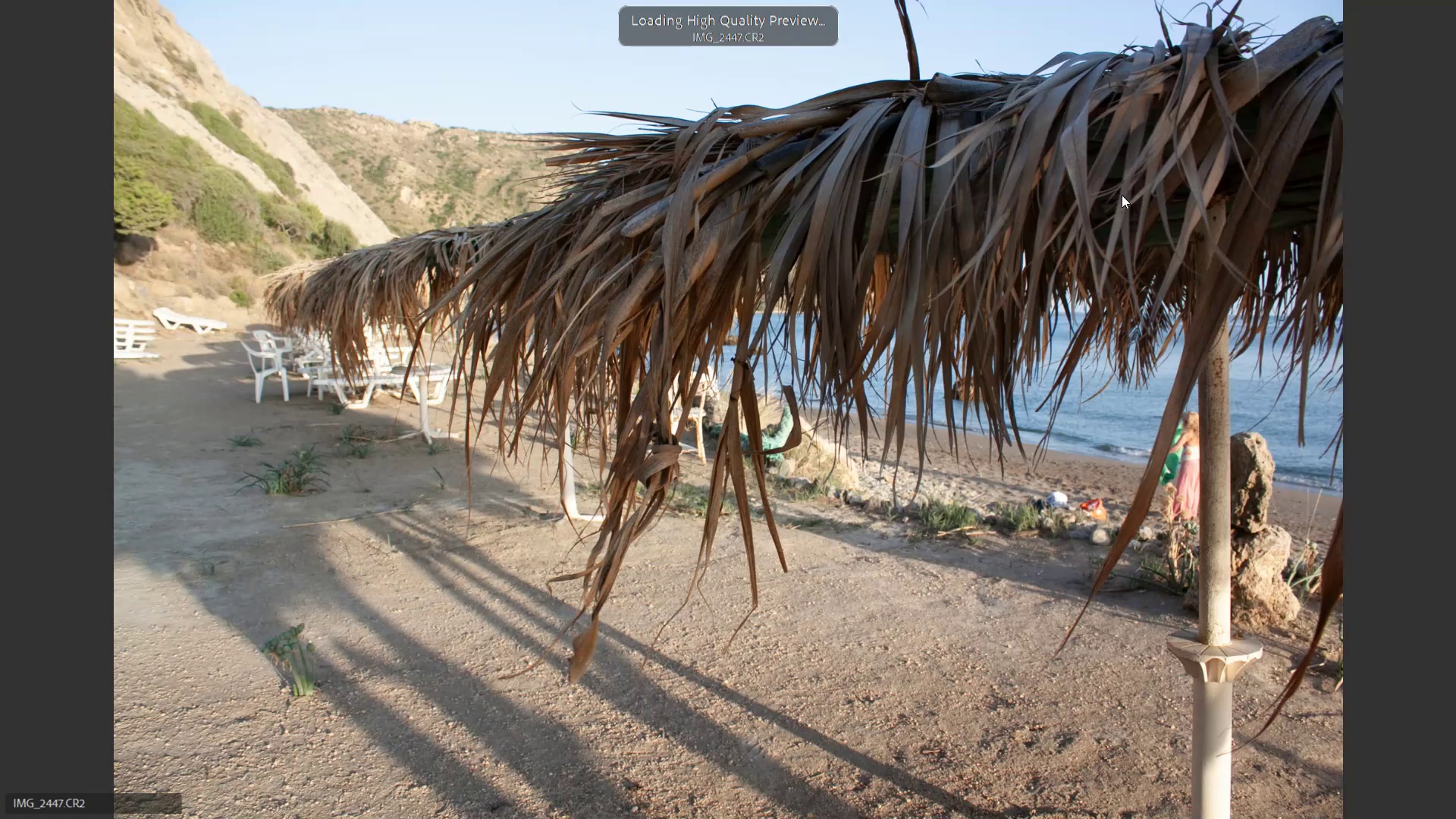 
key(ArrowRight)
 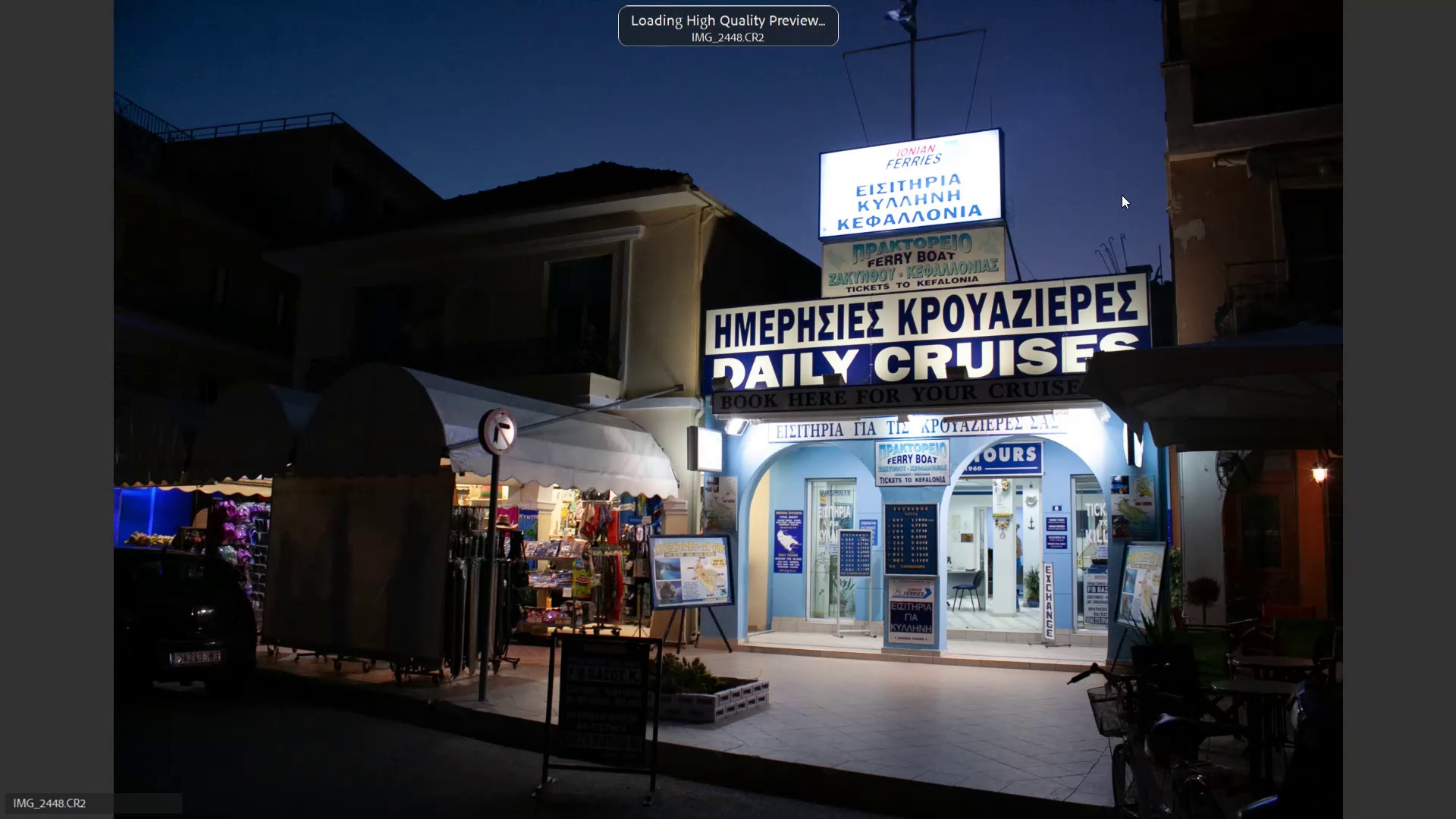 
key(ArrowLeft)
 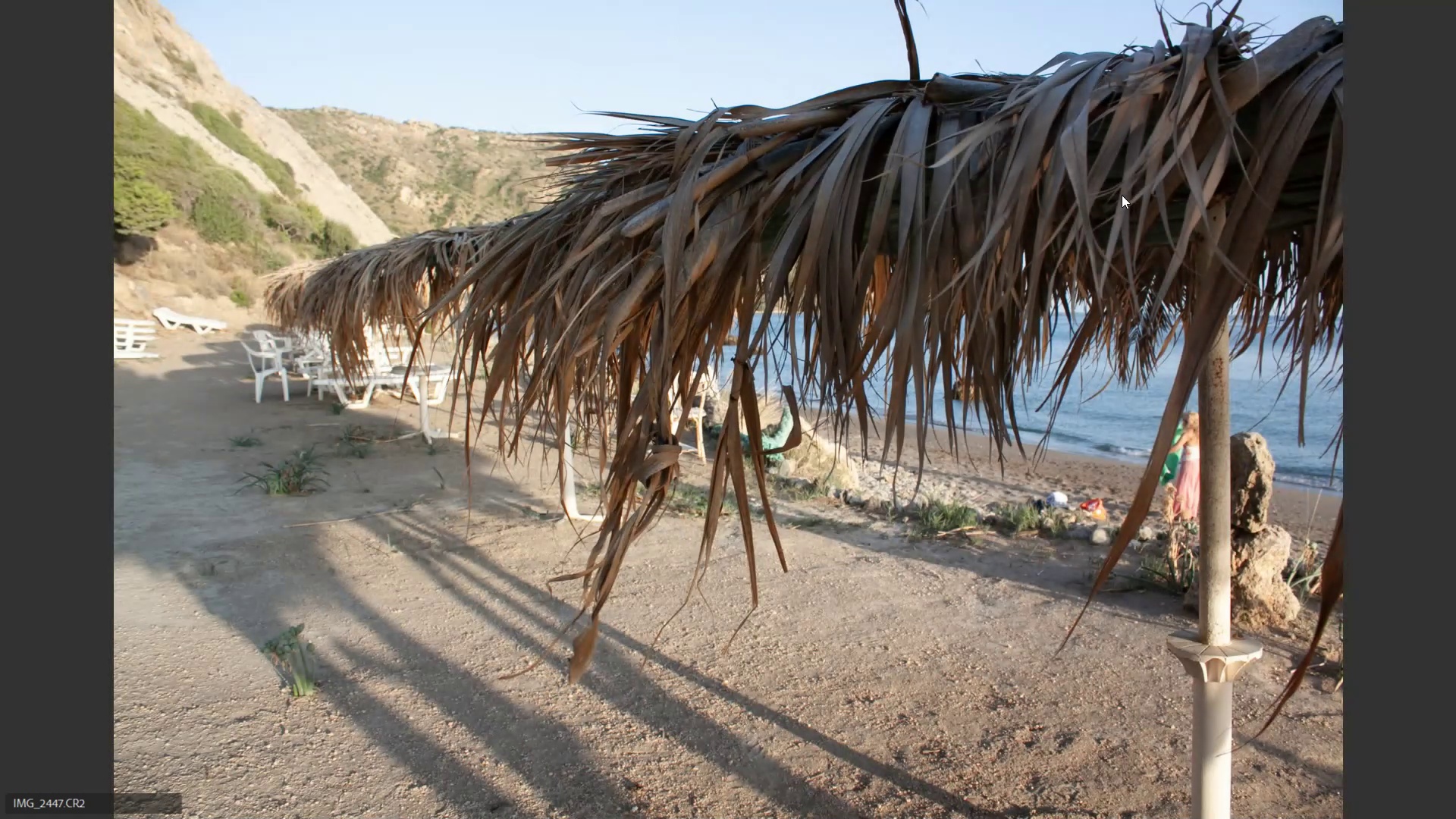 
key(ArrowRight)
 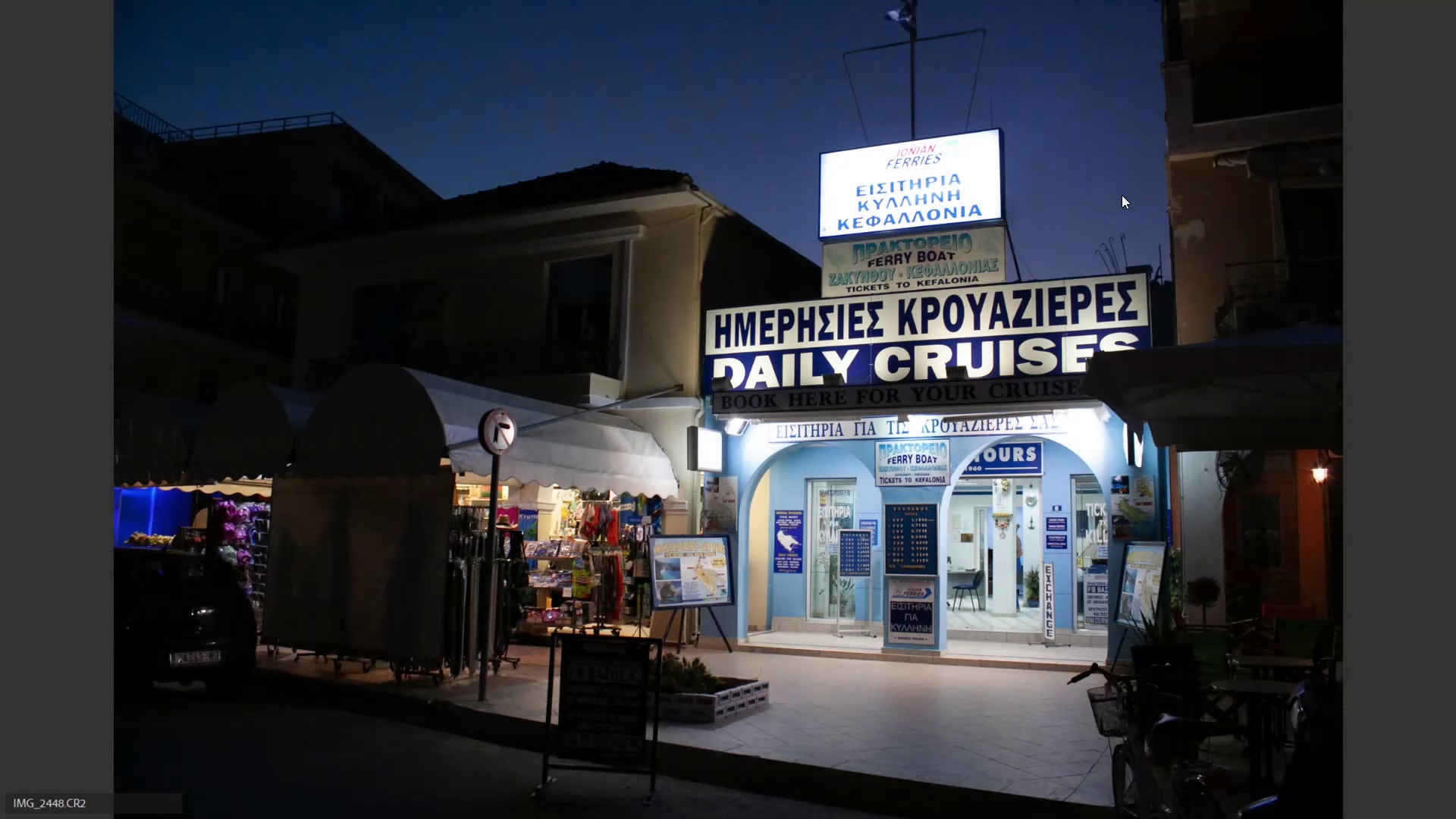 
key(ArrowRight)
 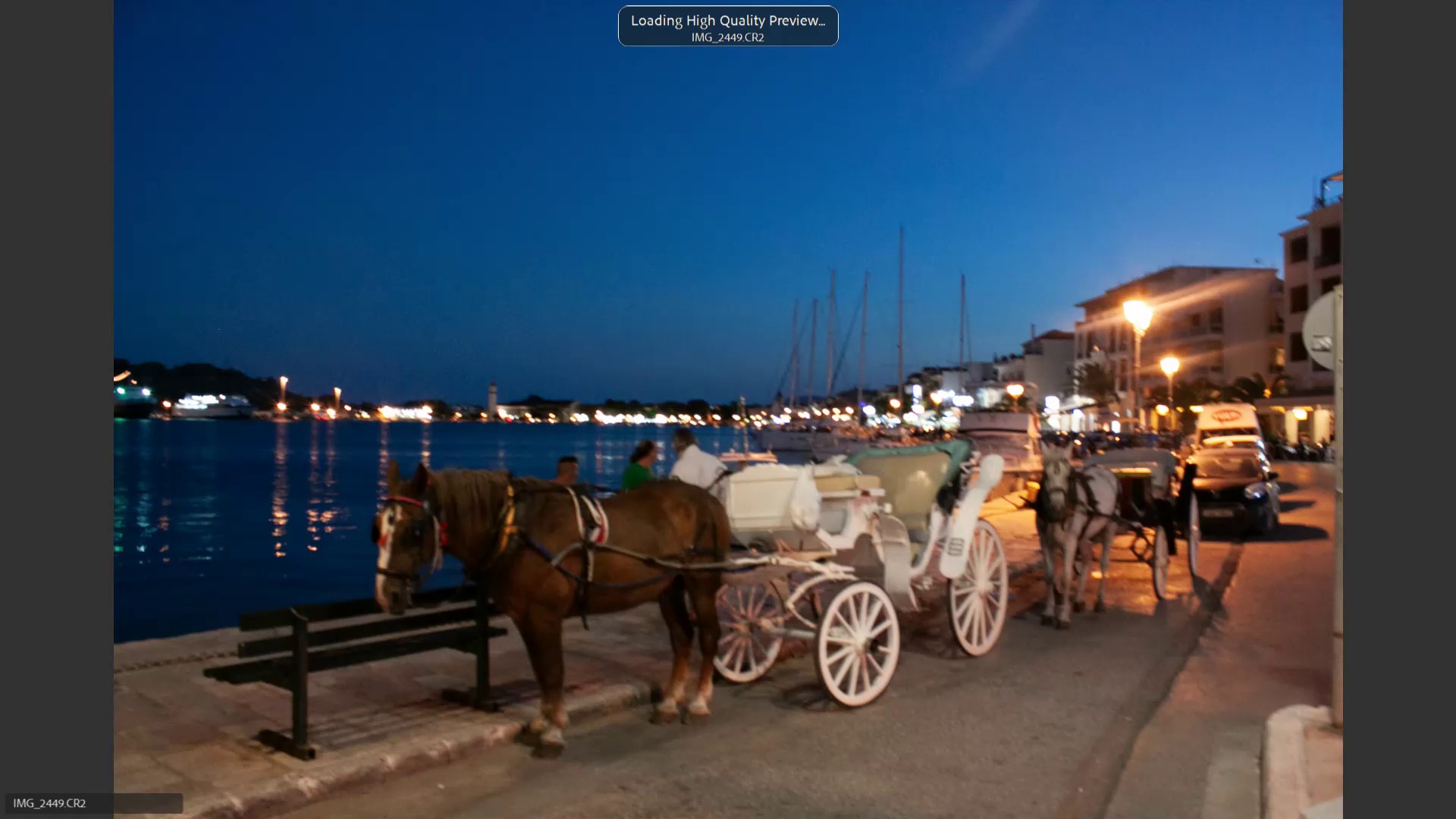 
key(ArrowLeft)
 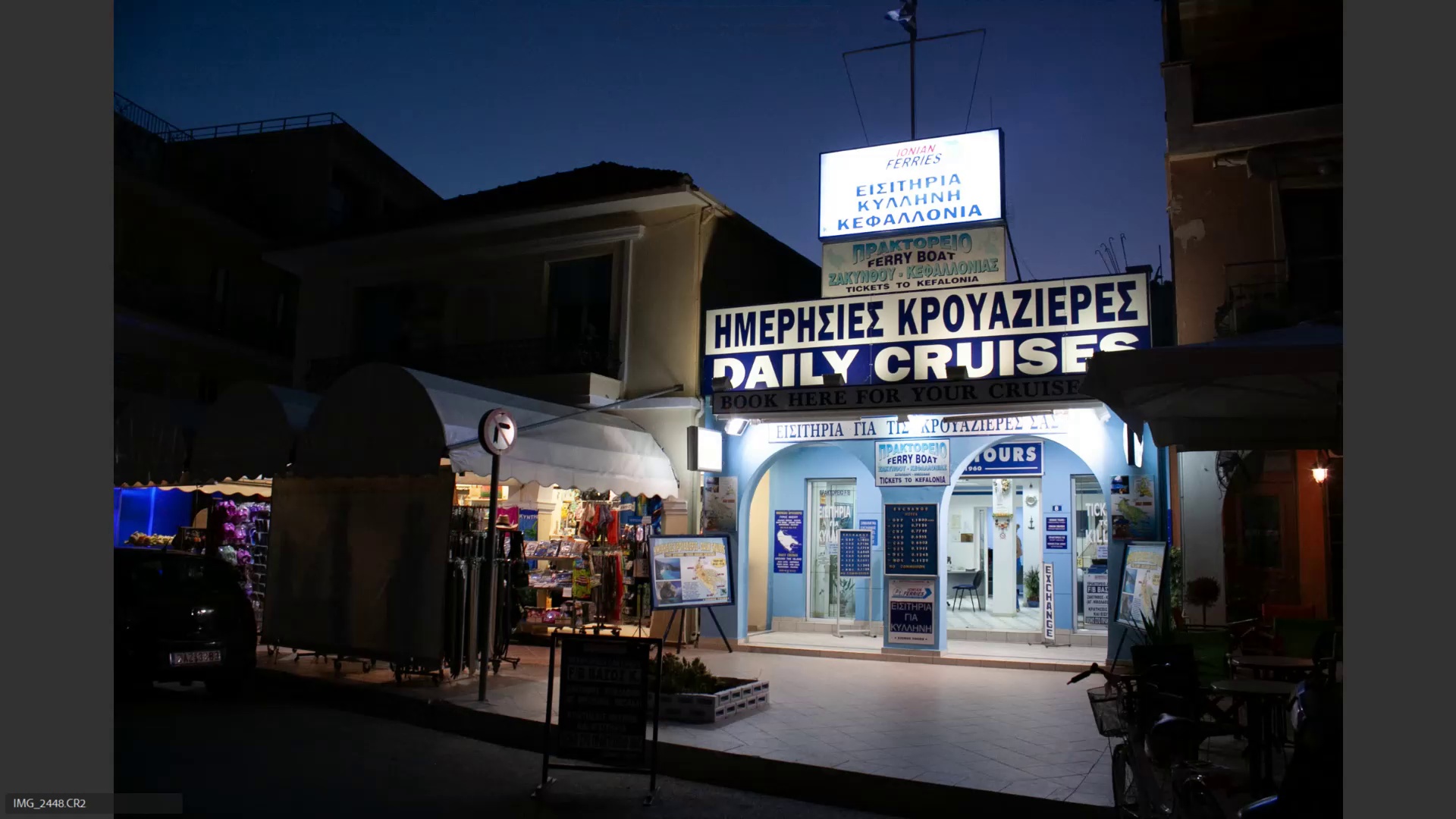 
key(6)
 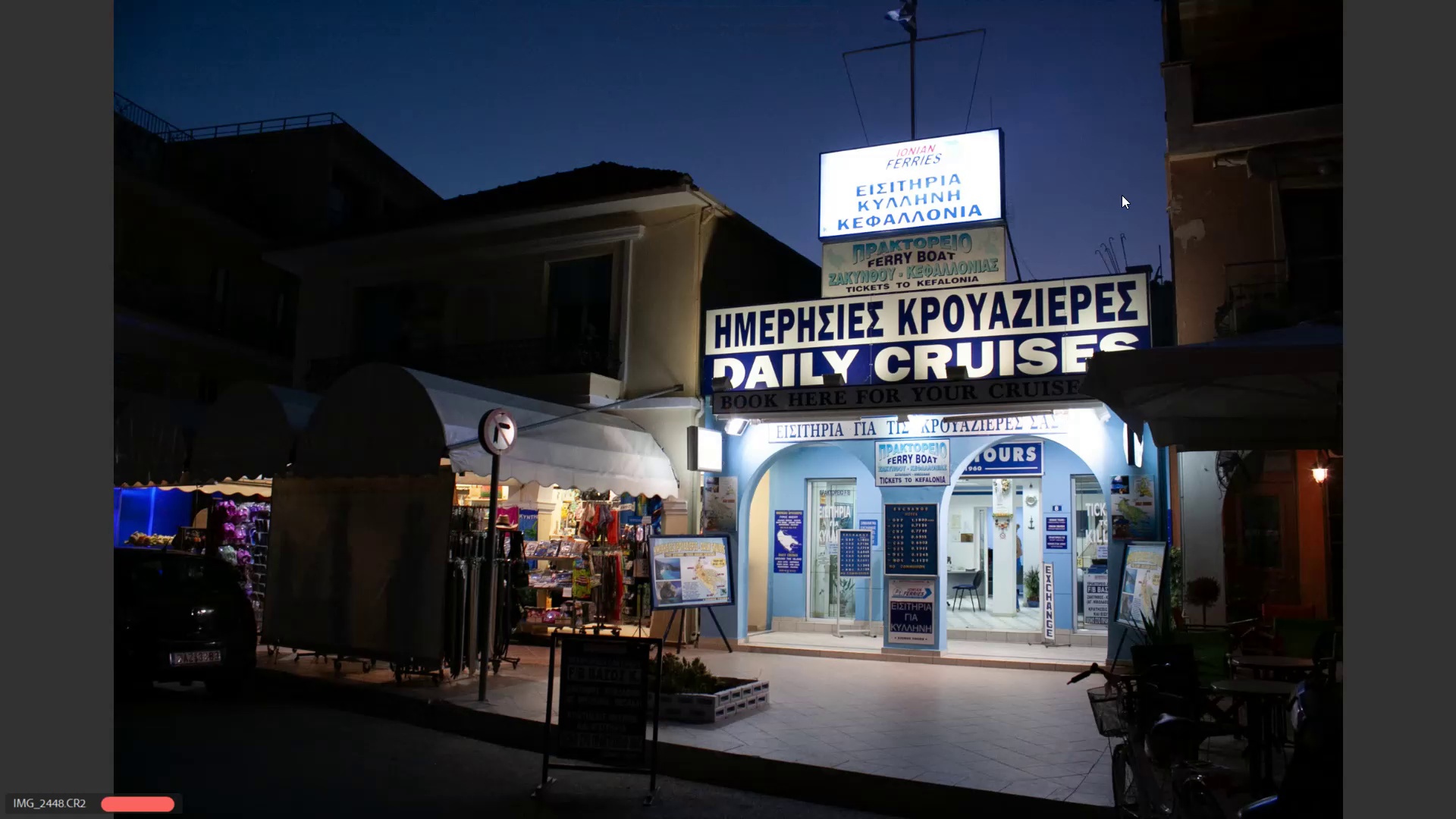 
key(ArrowRight)
 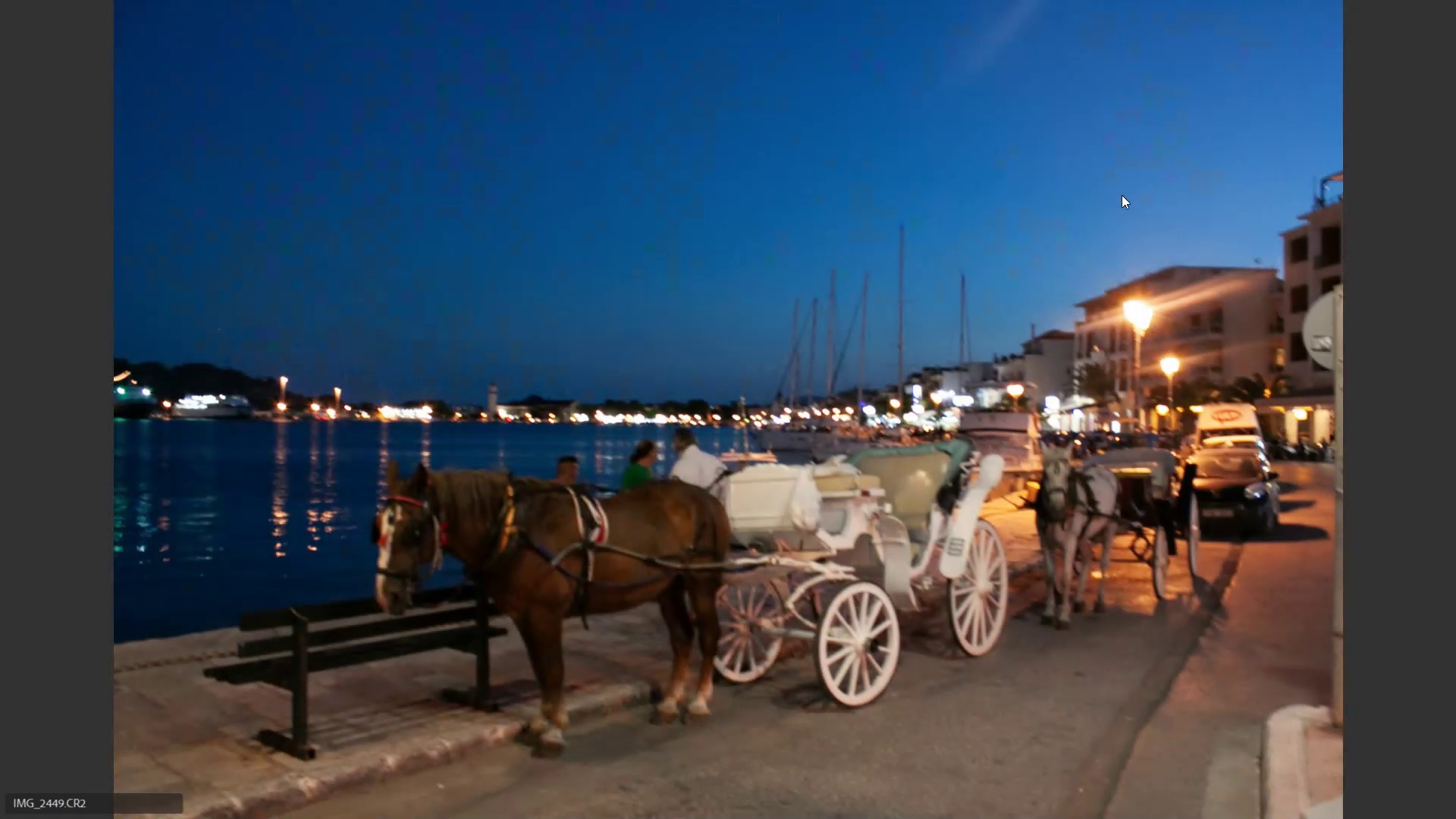 
key(ArrowLeft)
 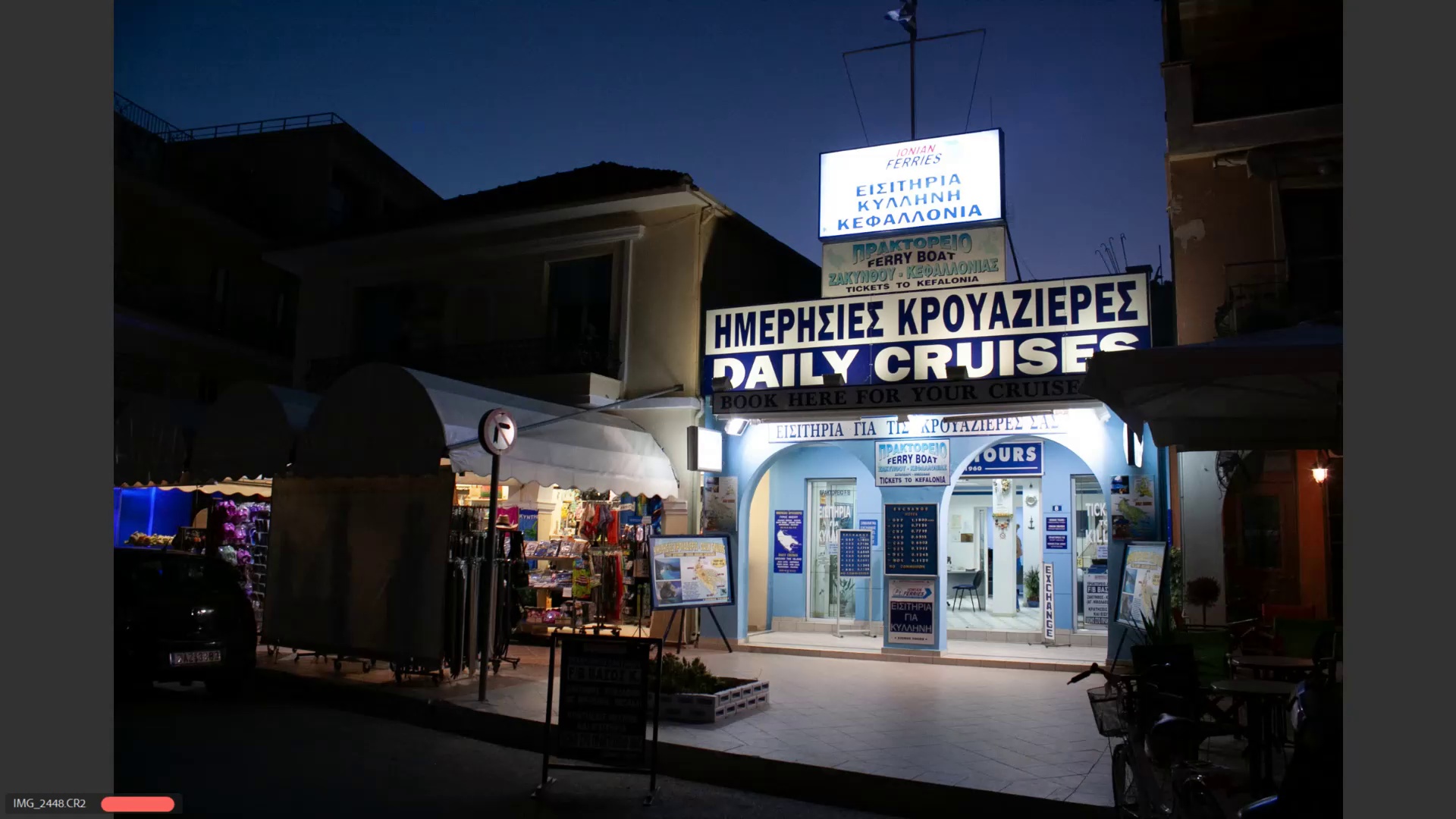 
hold_key(key=ArrowRight, duration=2.33)
 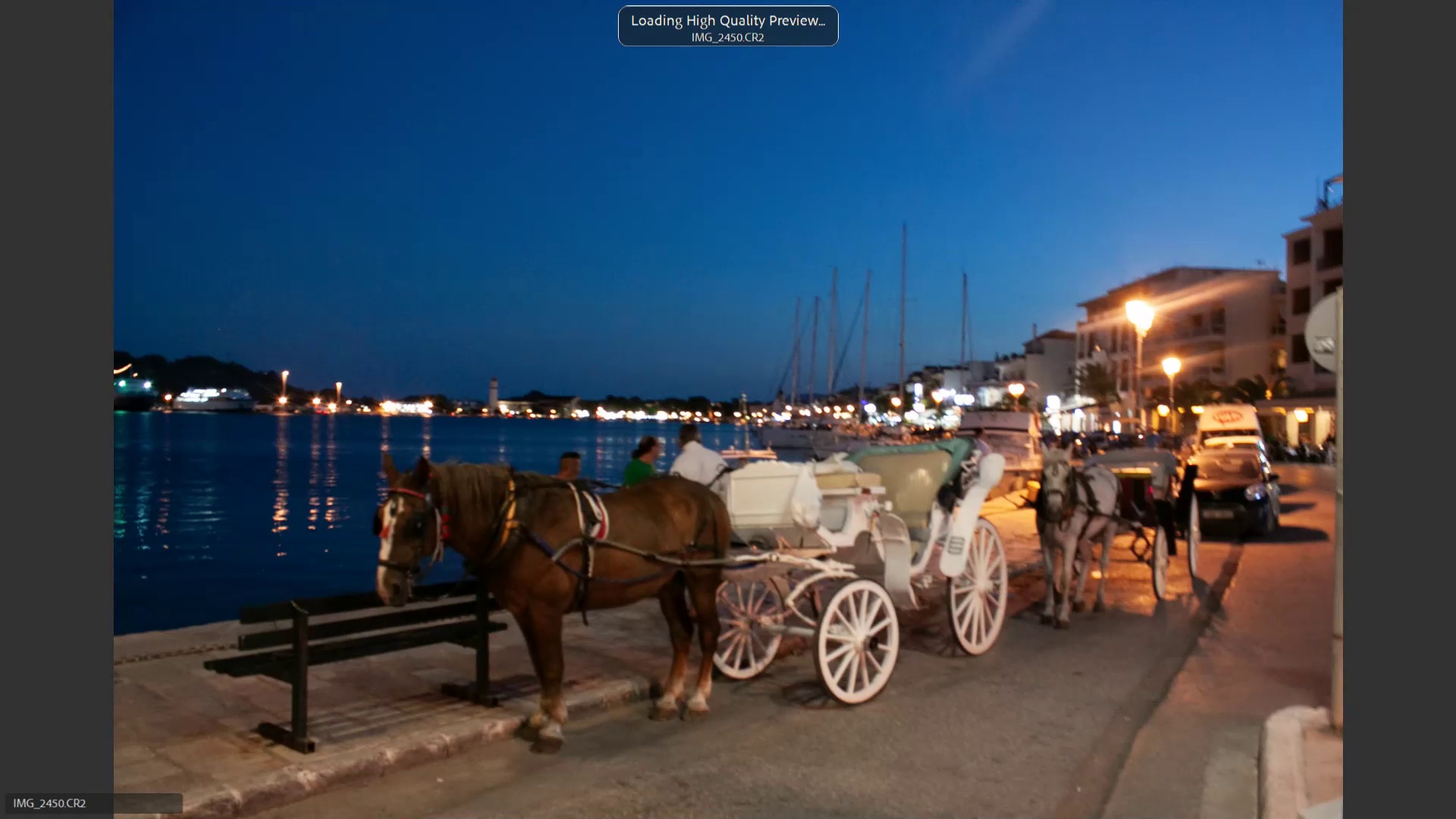 
key(ArrowRight)
 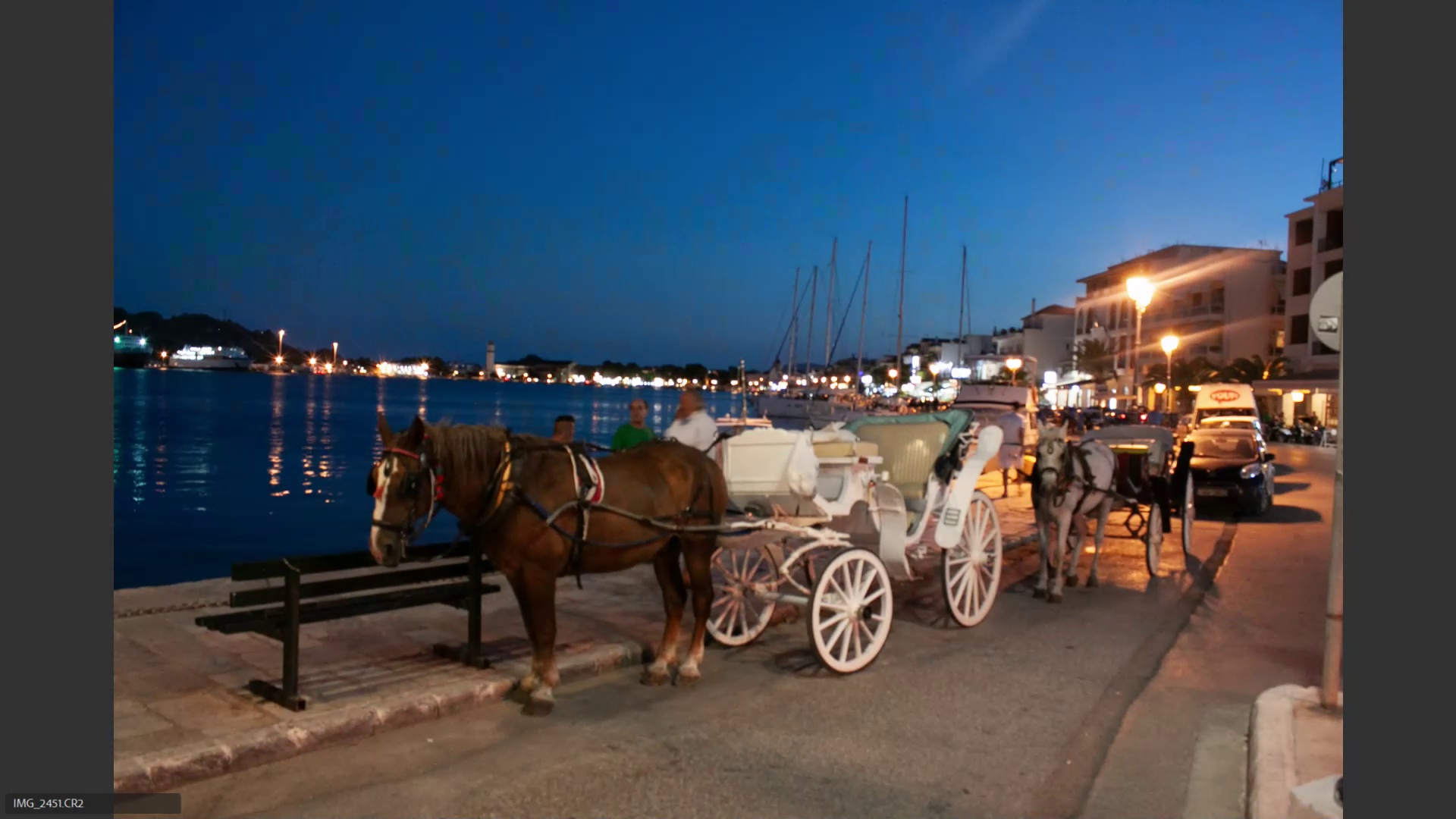 
key(ArrowRight)
 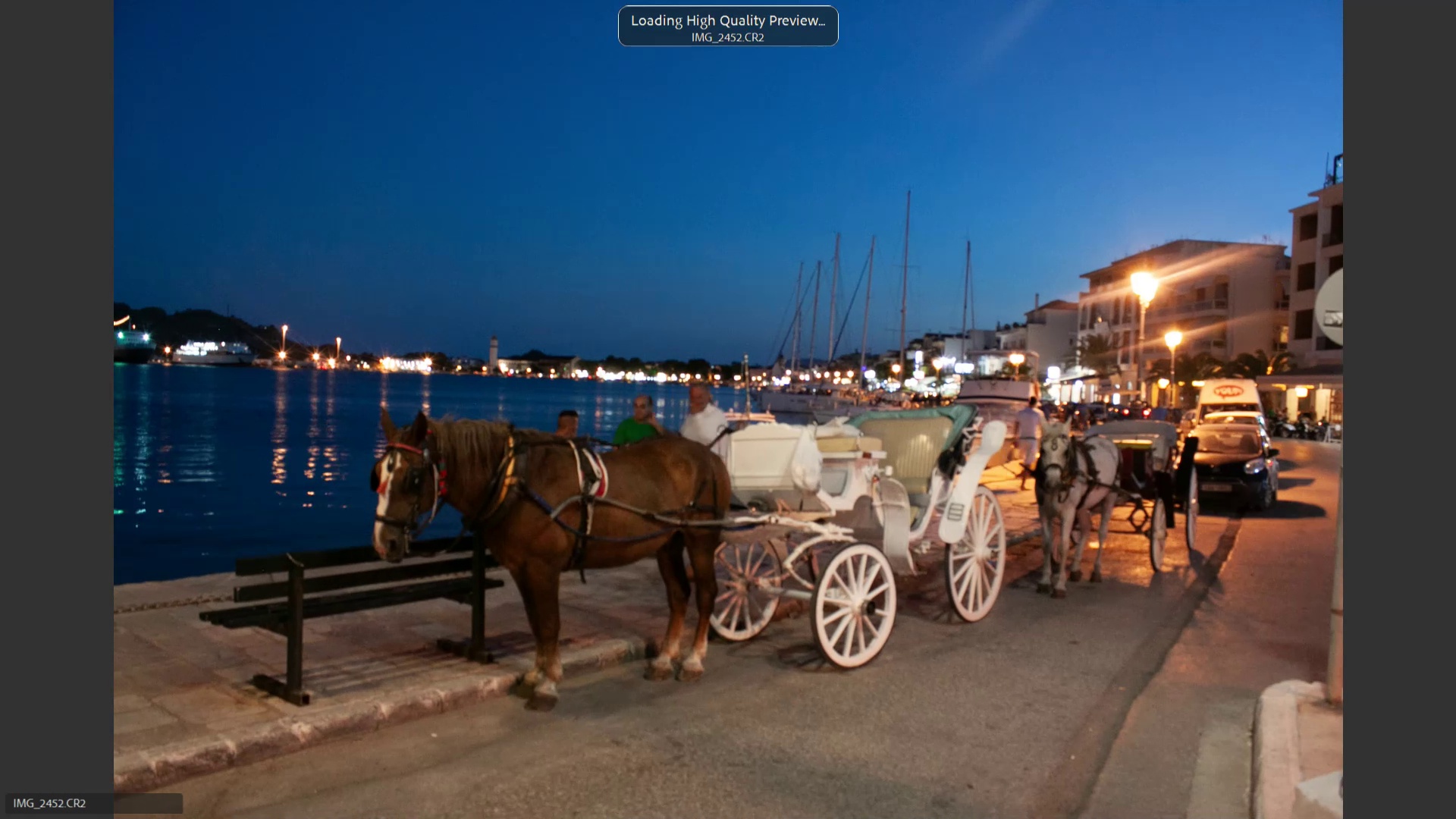 
key(ArrowRight)
 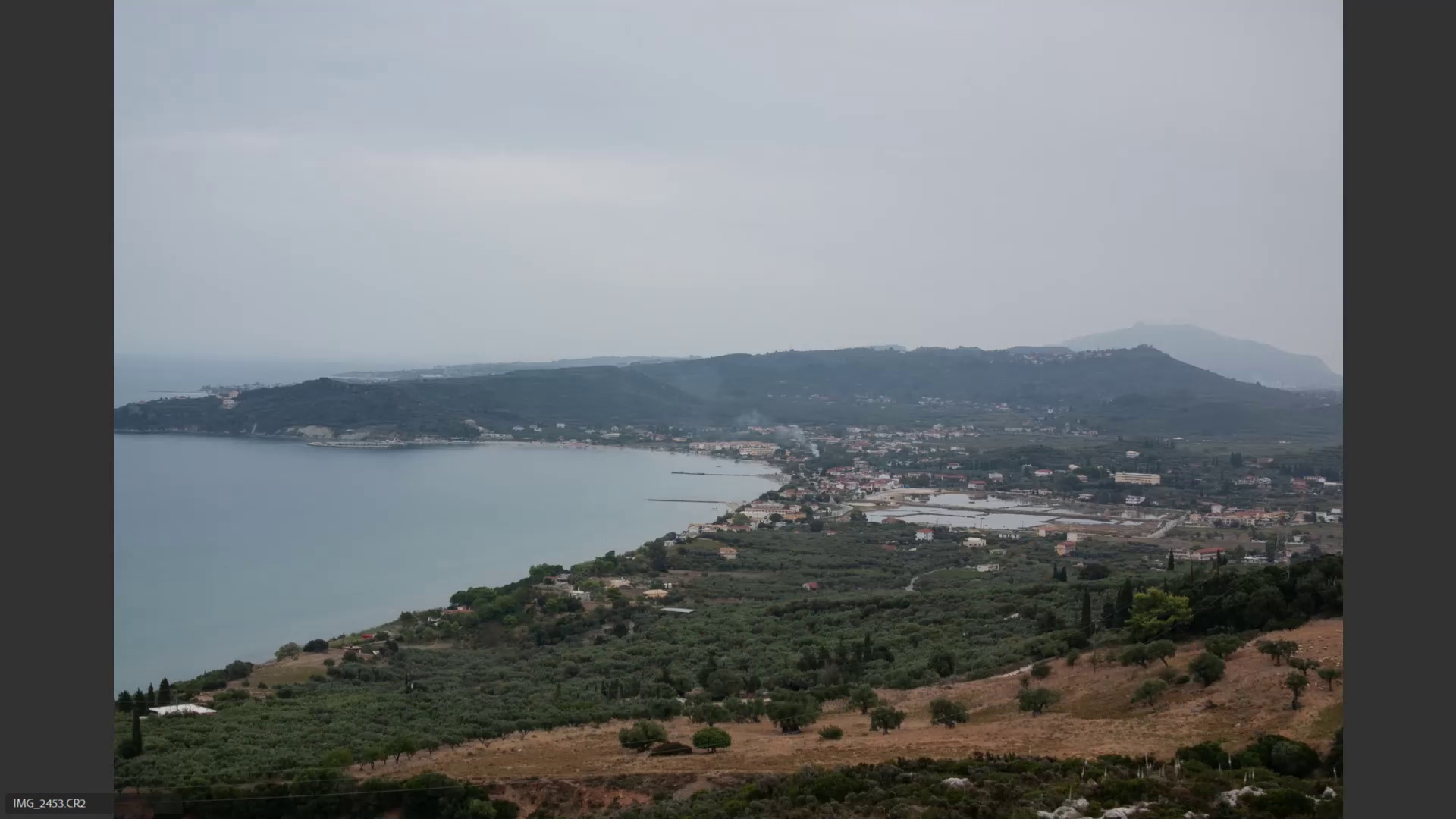 
key(ArrowLeft)
 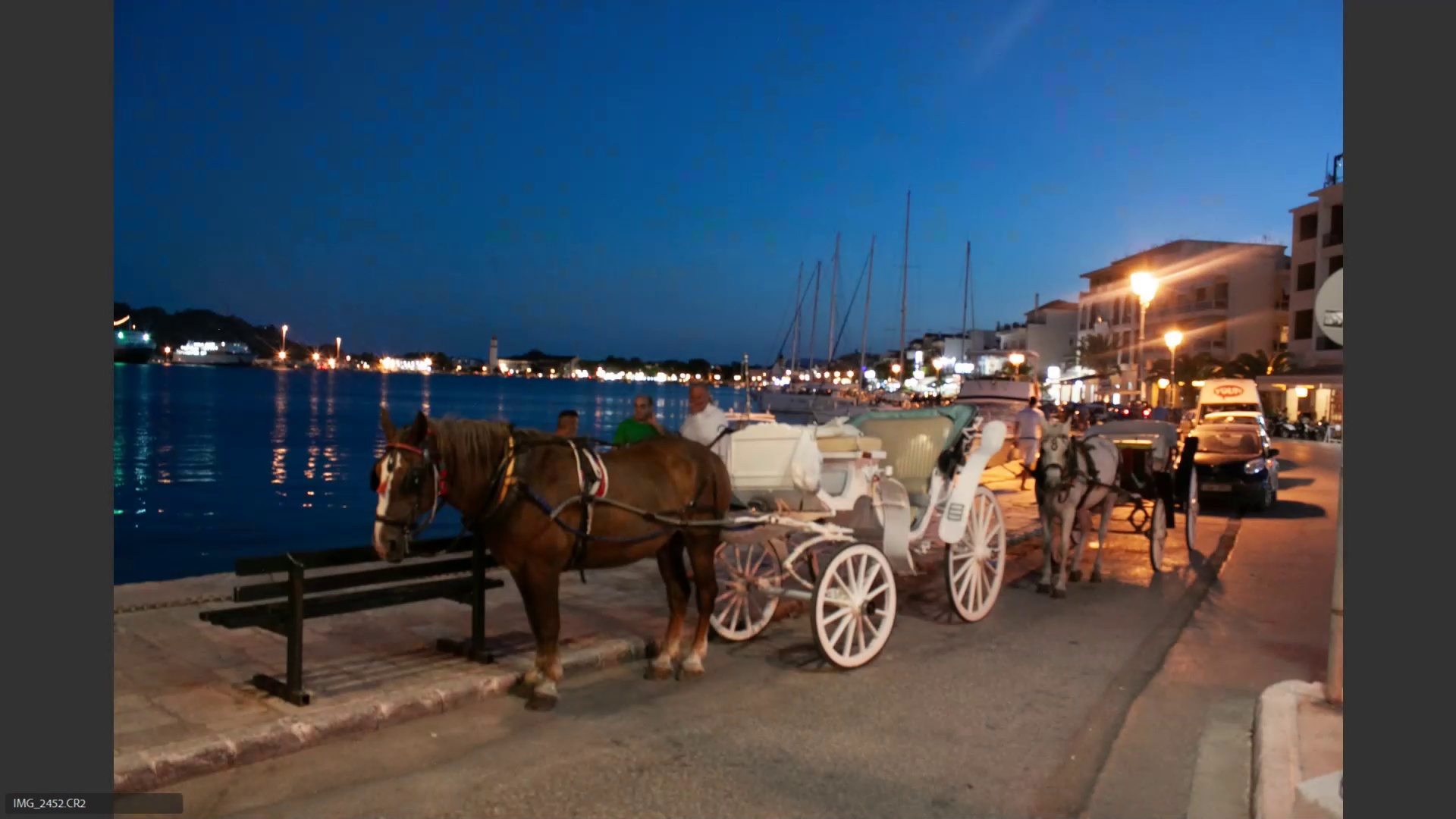 
key(ArrowLeft)
 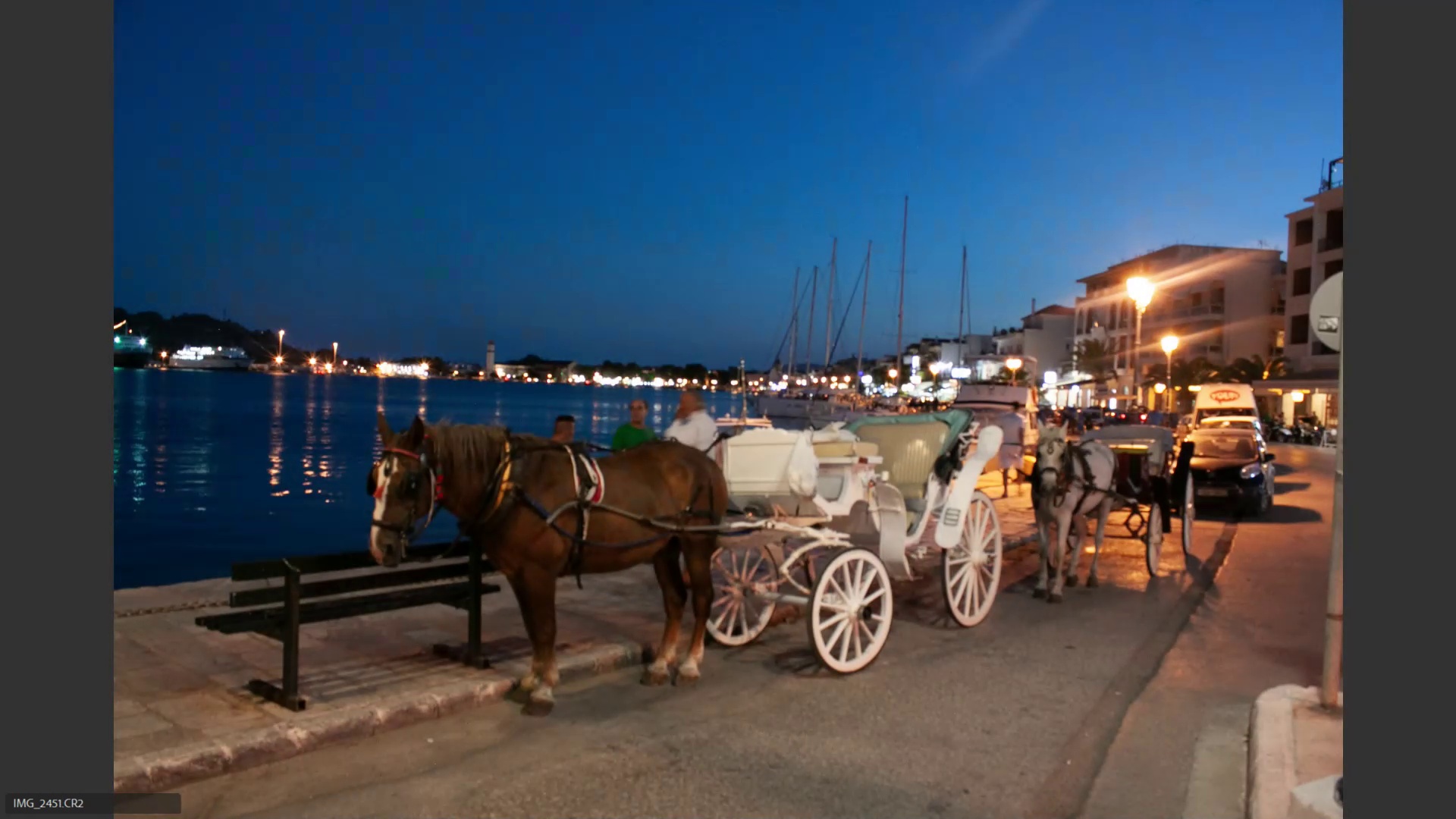 
key(6)
 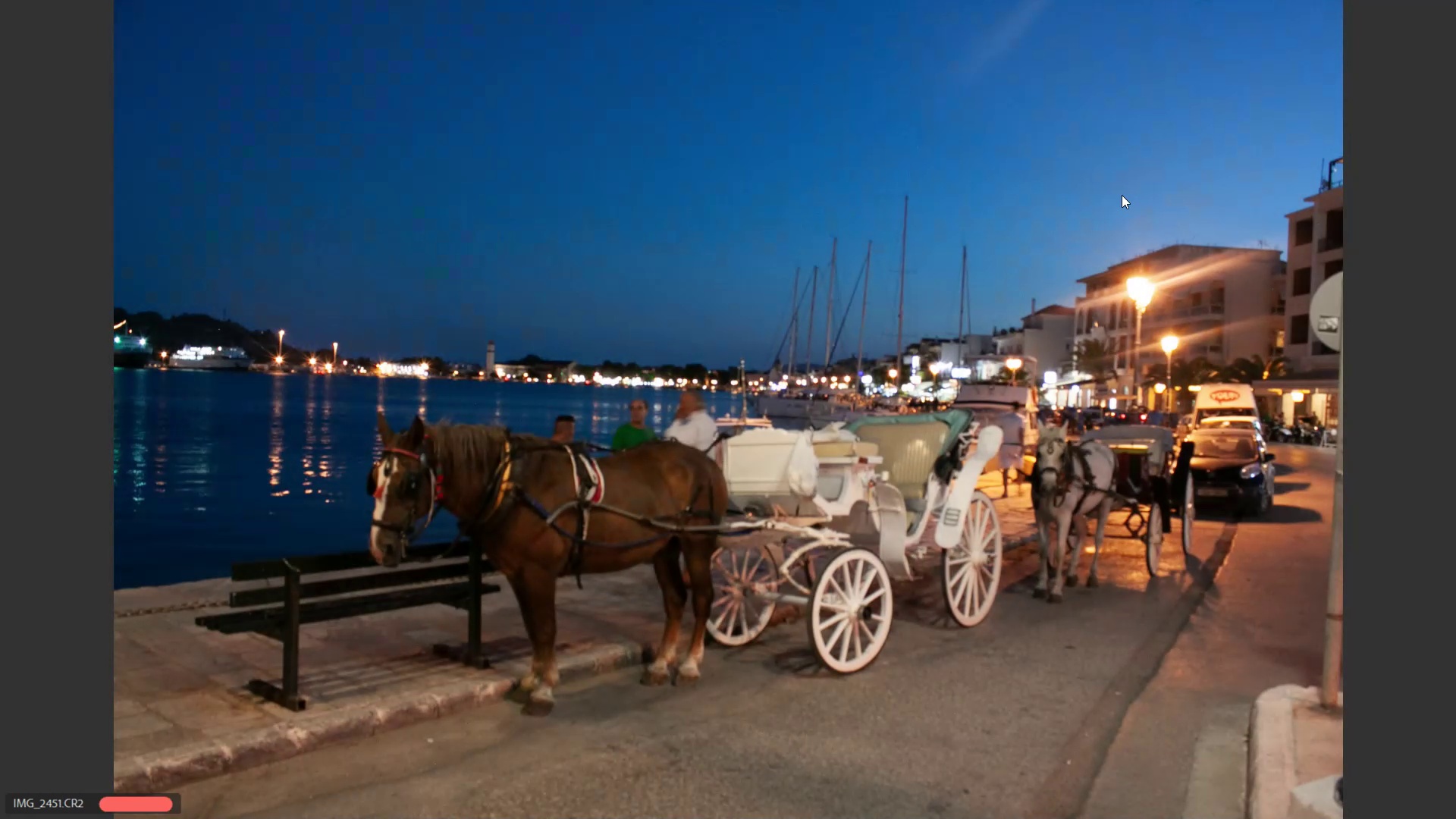 
key(ArrowRight)
 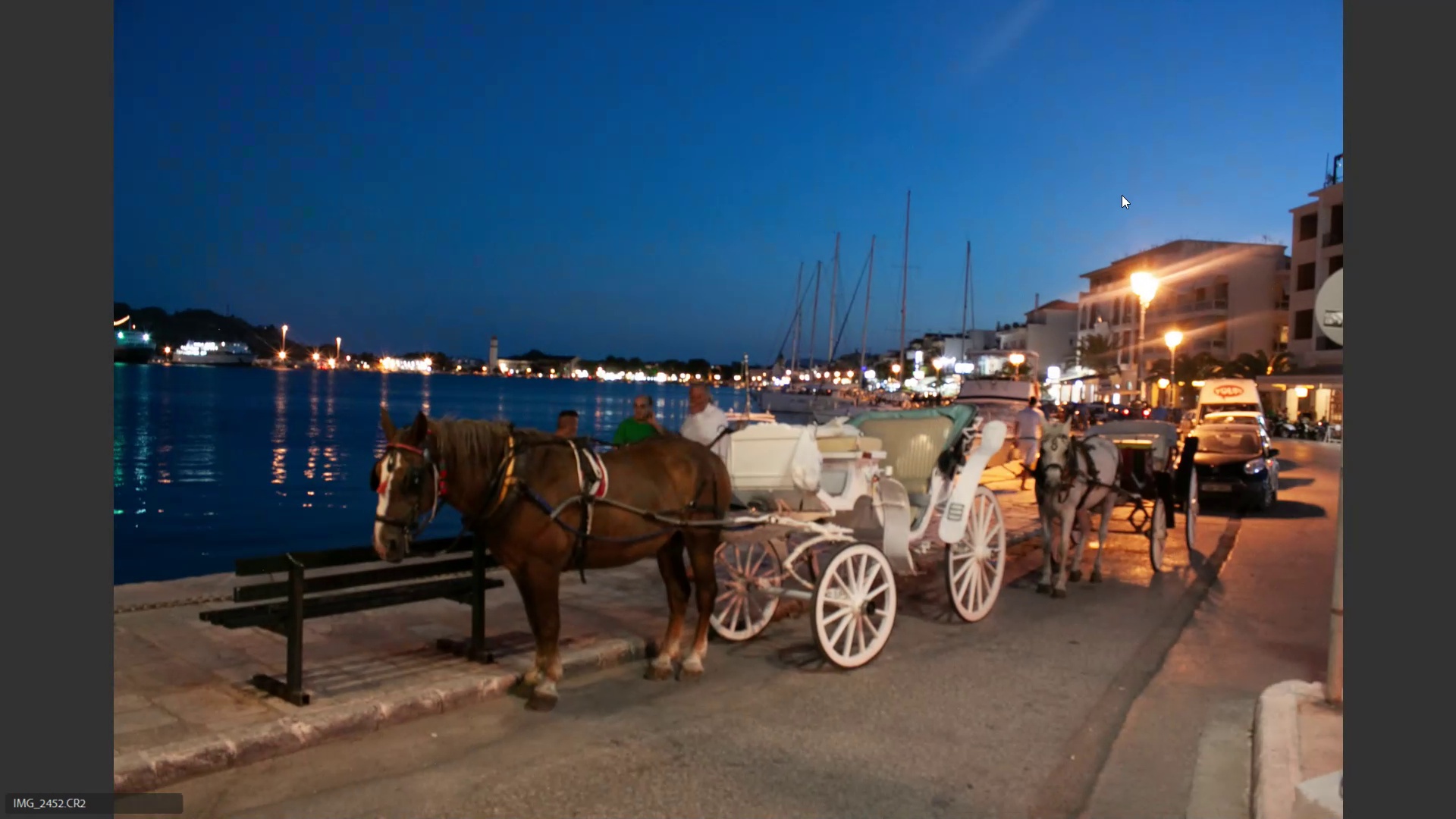 
key(ArrowRight)
 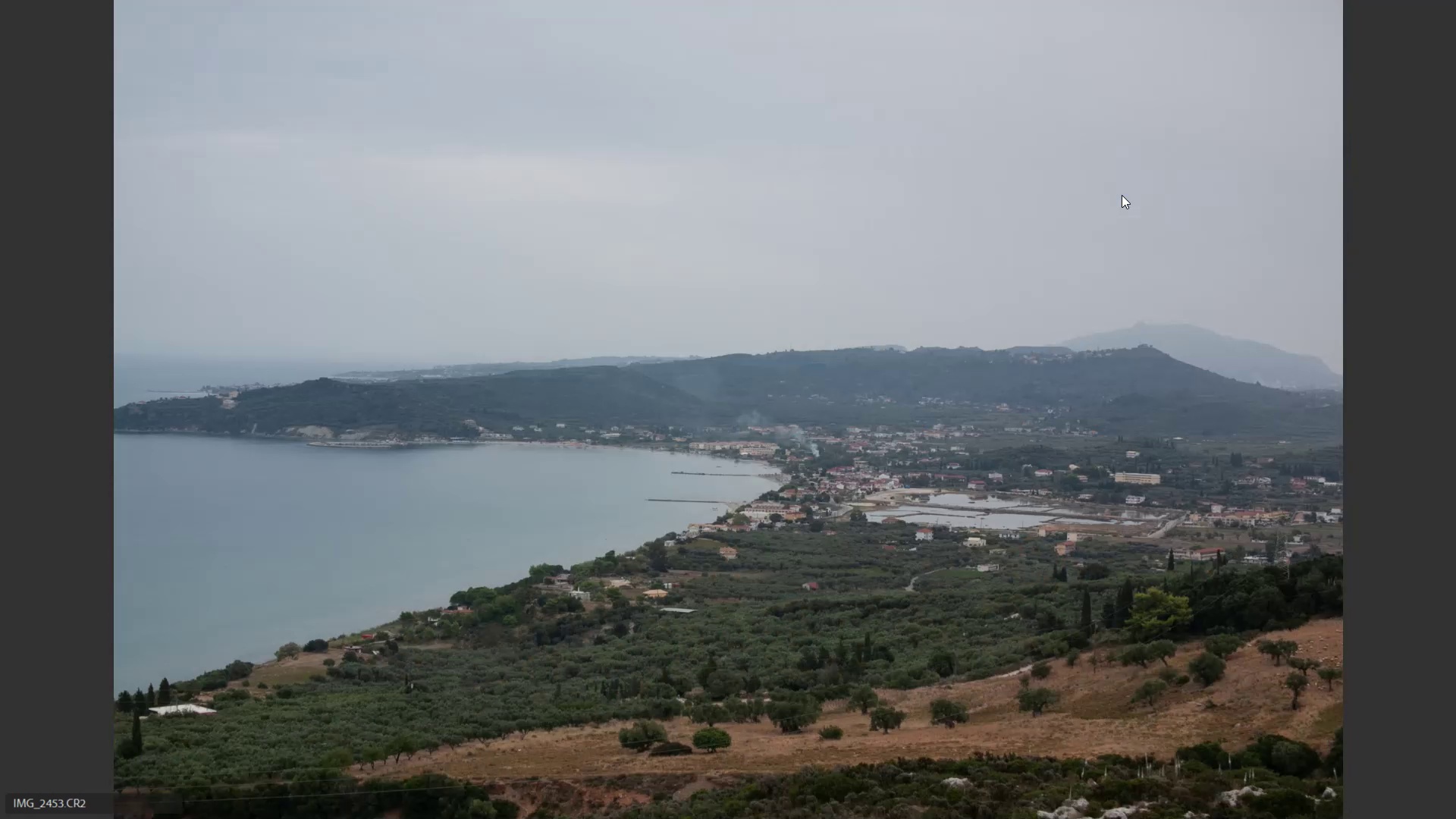 
key(ArrowRight)
 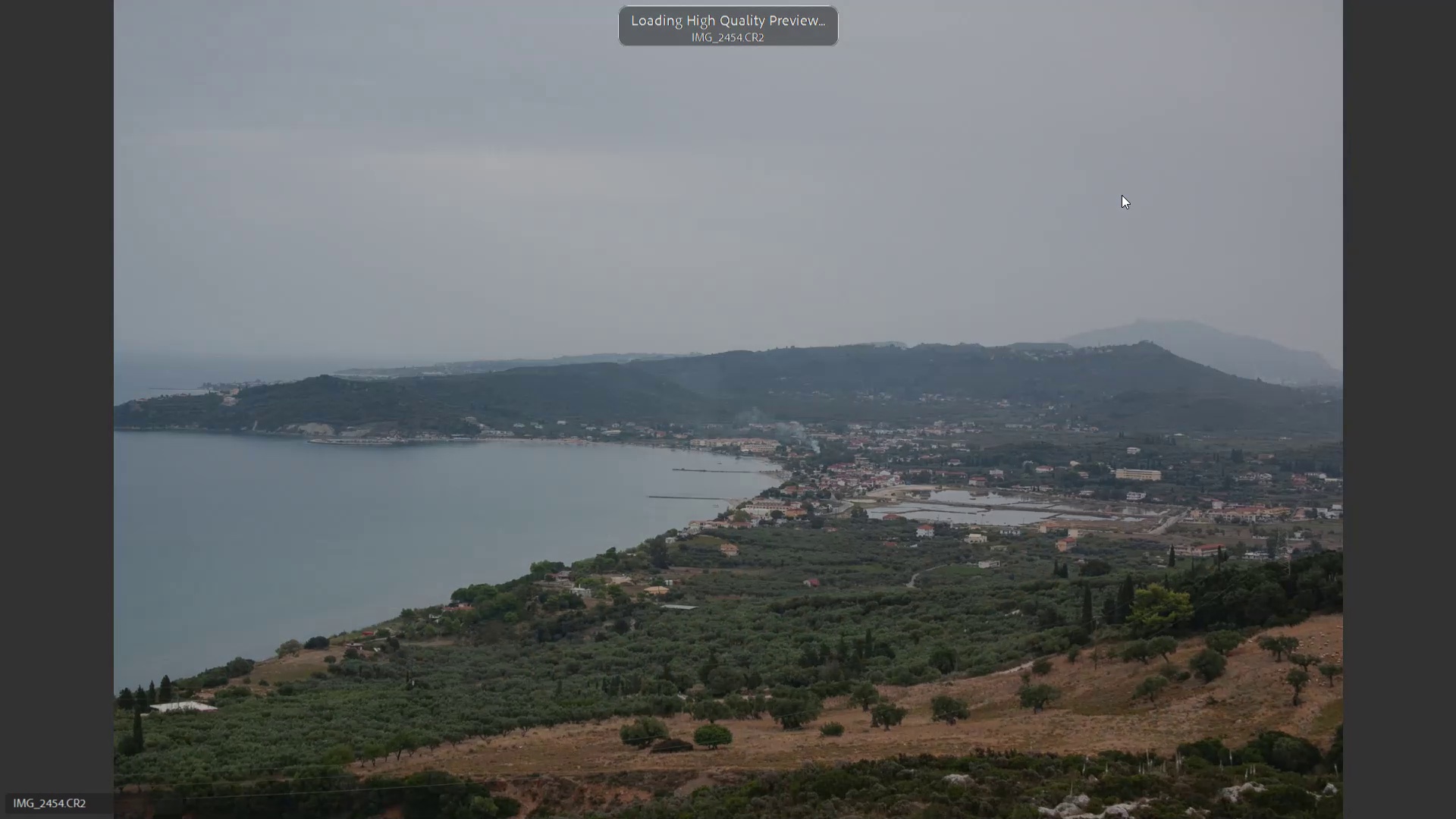 
key(ArrowLeft)
 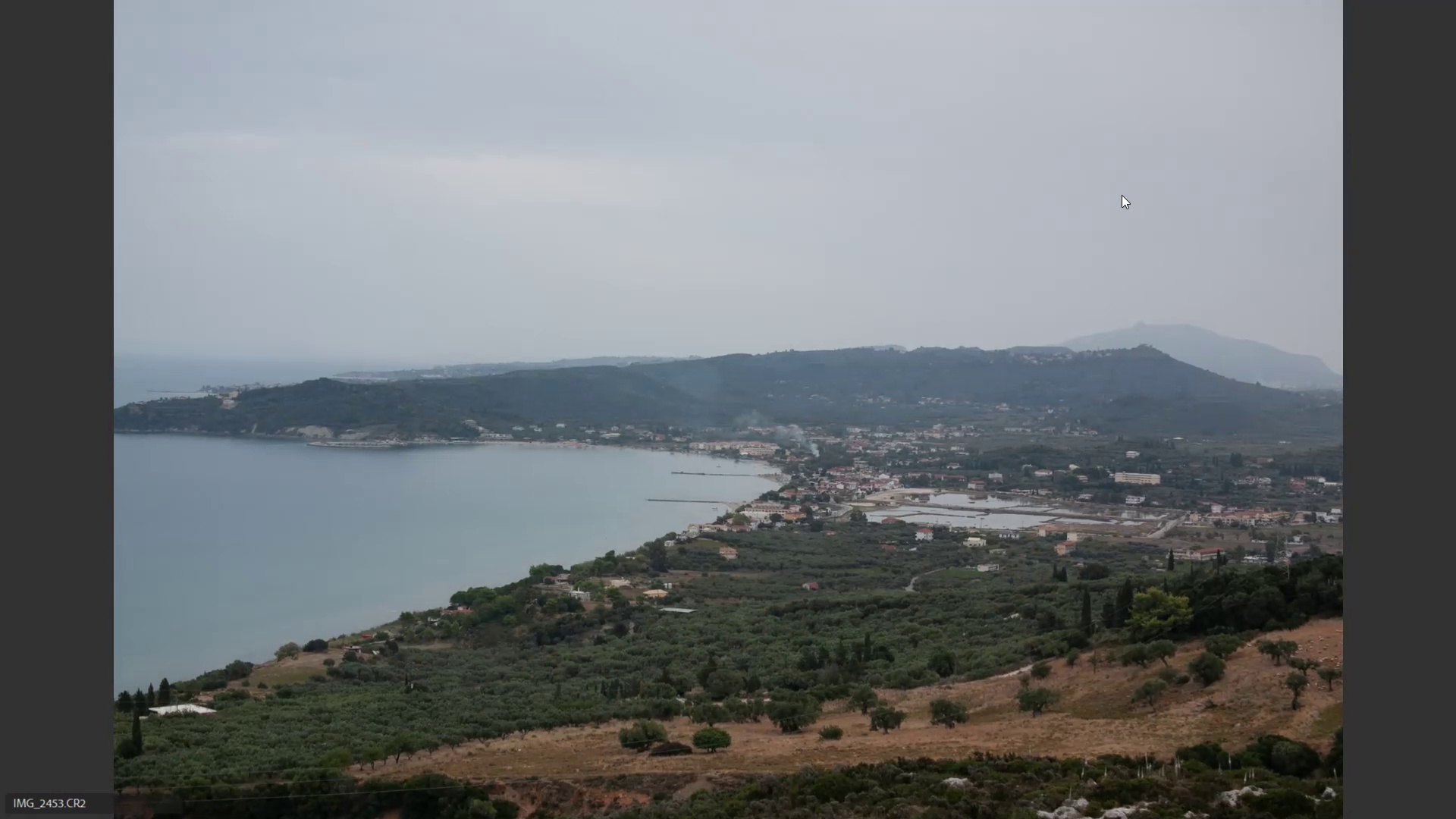 
key(ArrowRight)
 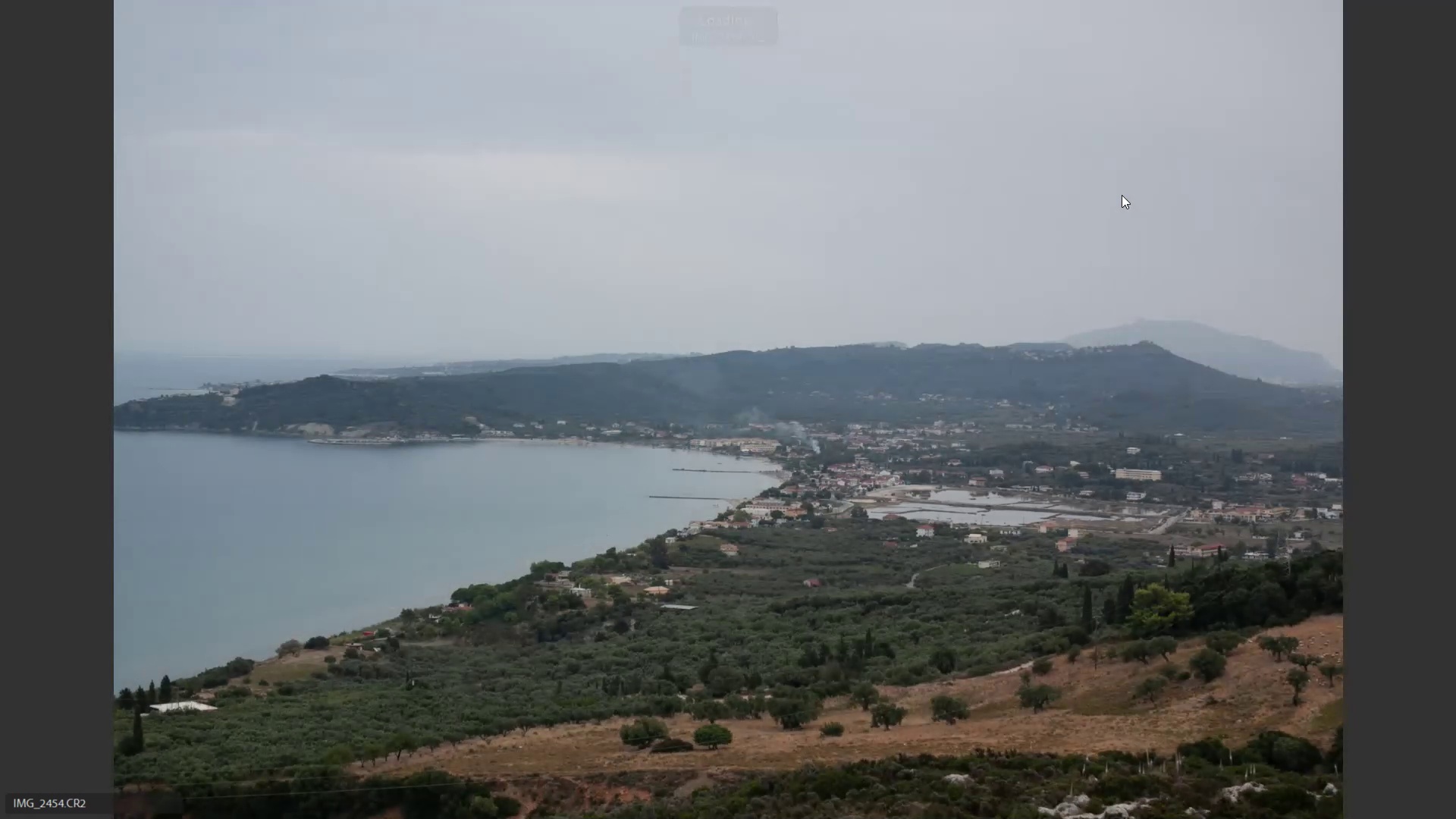 
key(ArrowRight)
 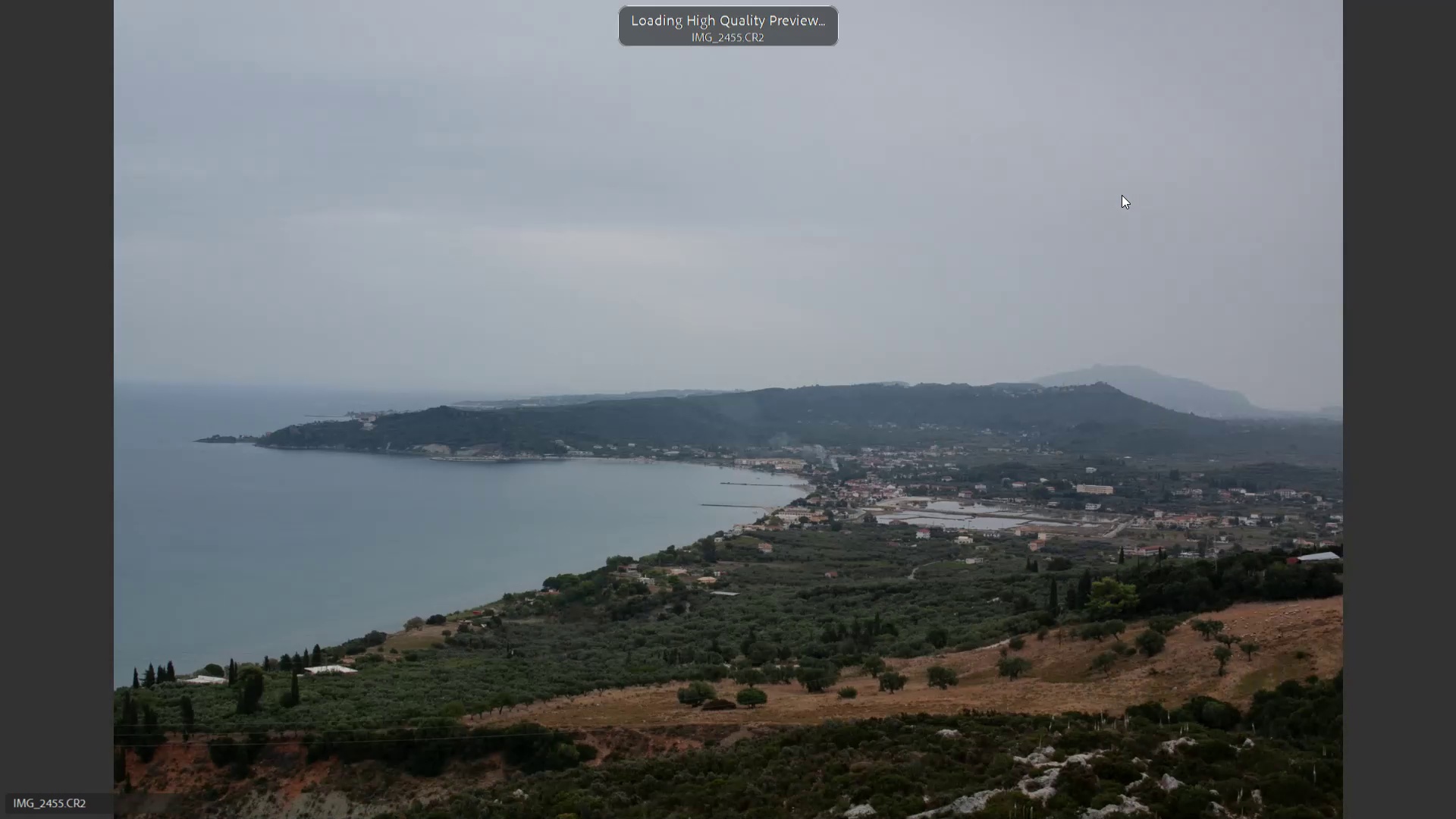 
key(ArrowLeft)
 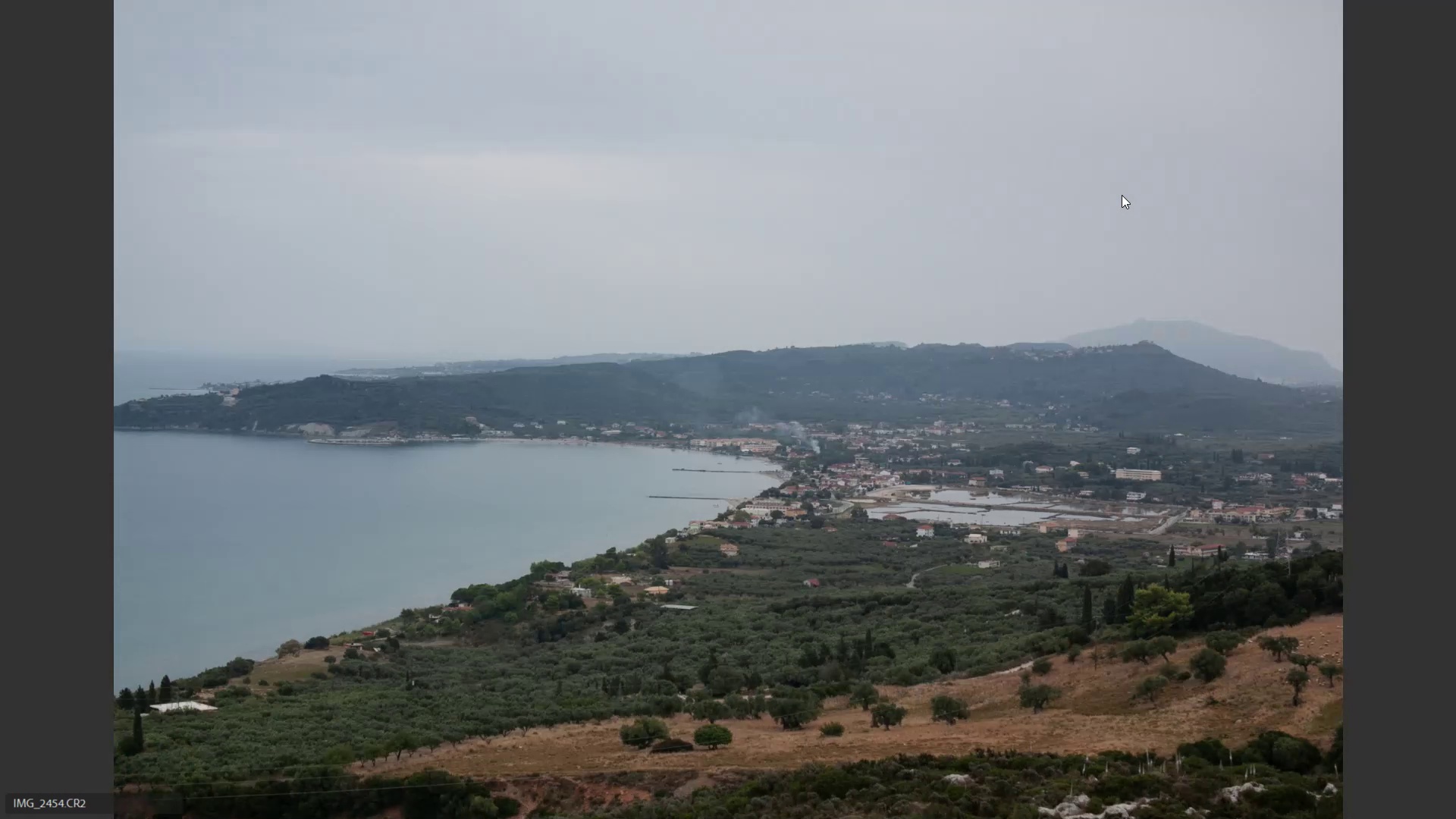 
key(6)
 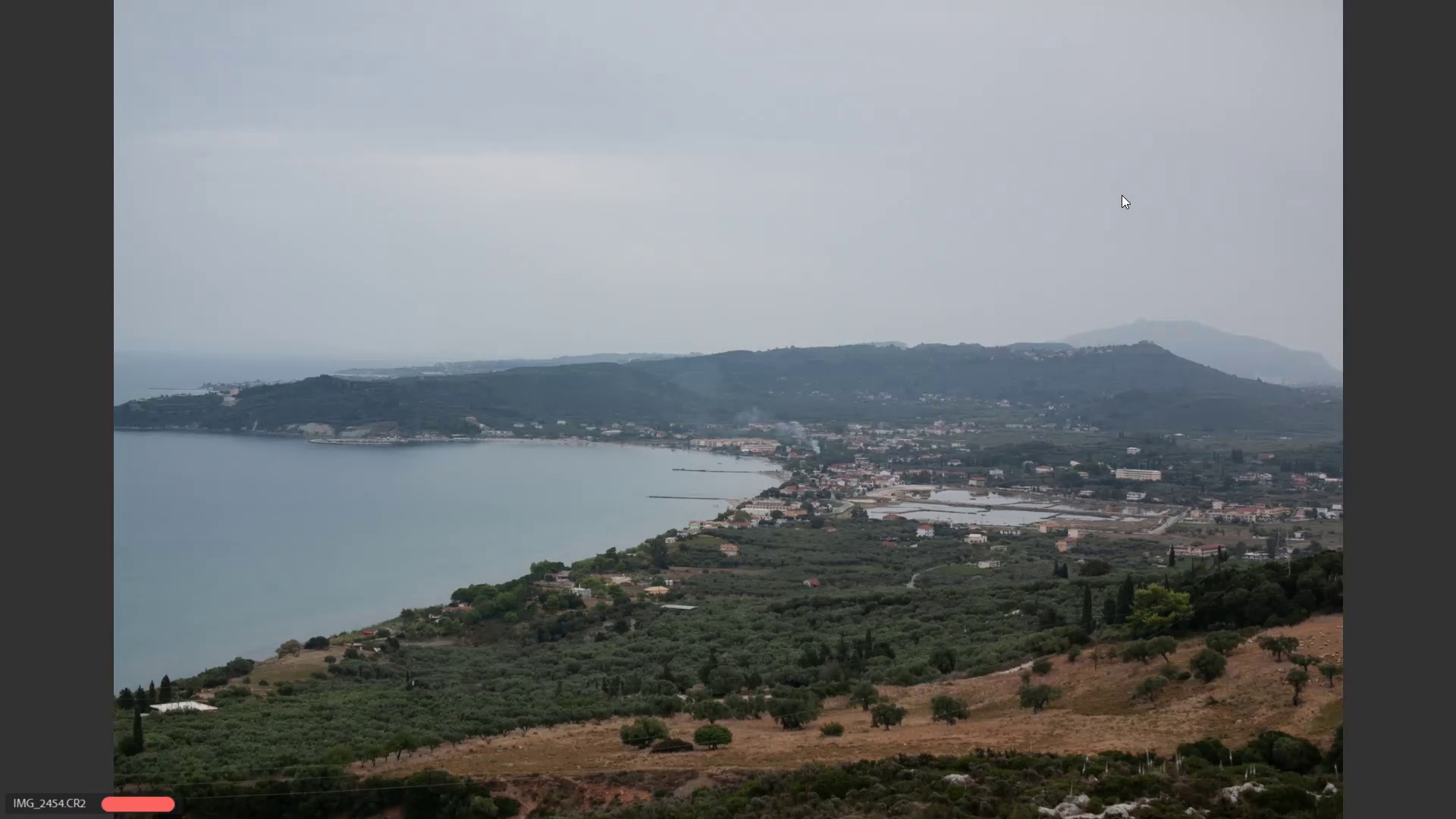 
key(ArrowRight)
 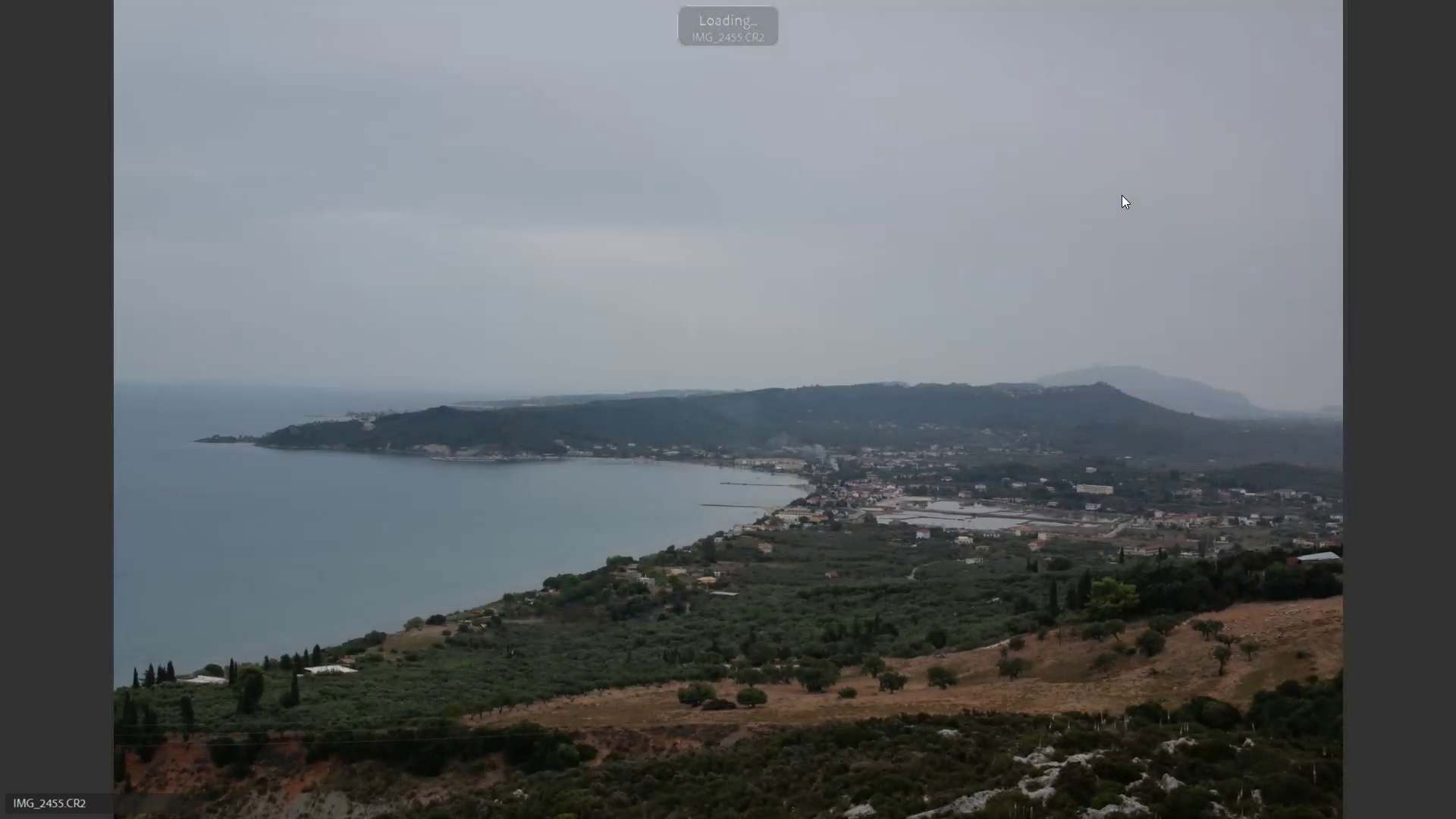 
key(ArrowRight)
 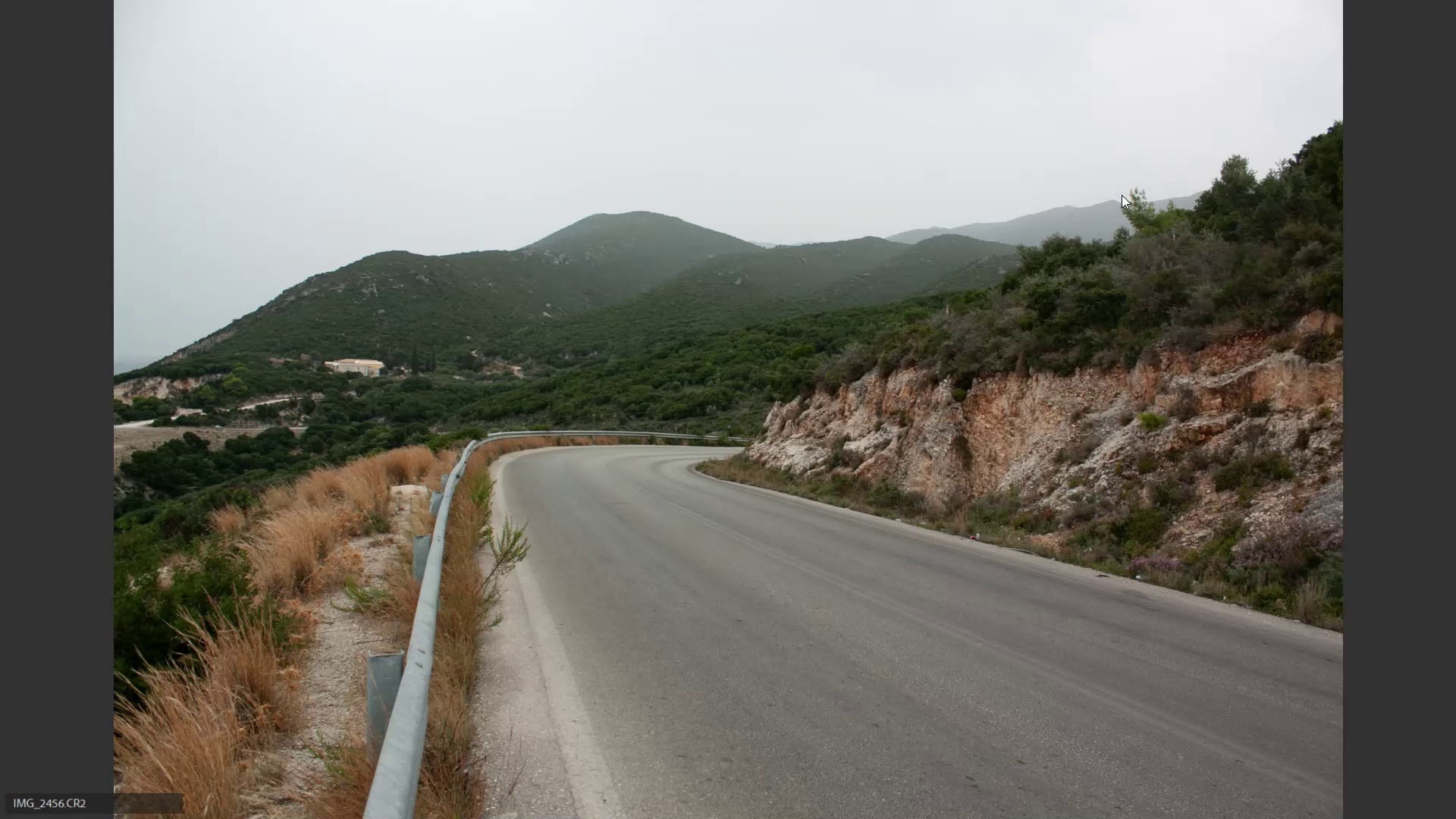 
key(ArrowRight)
 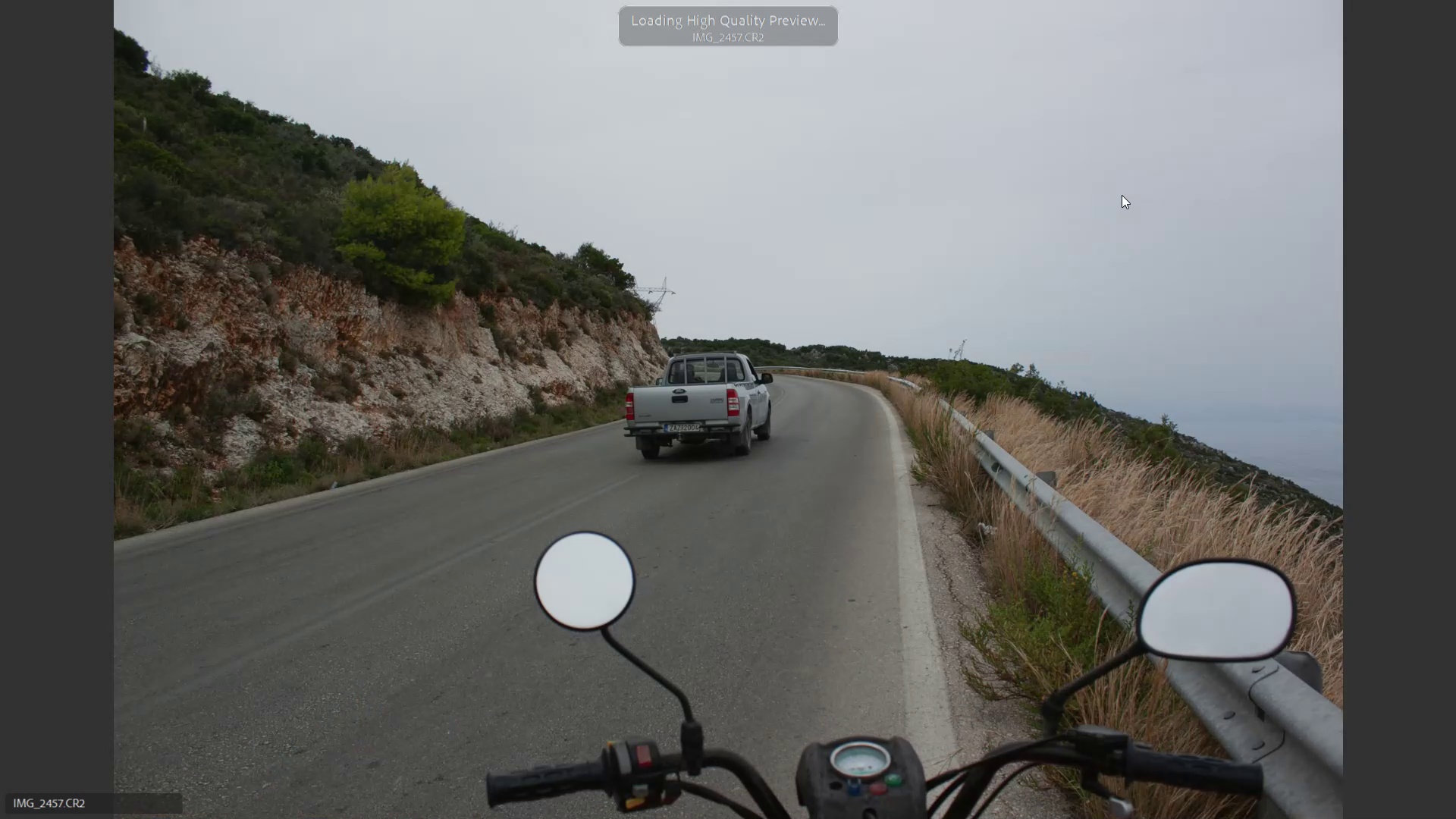 
key(ArrowLeft)
 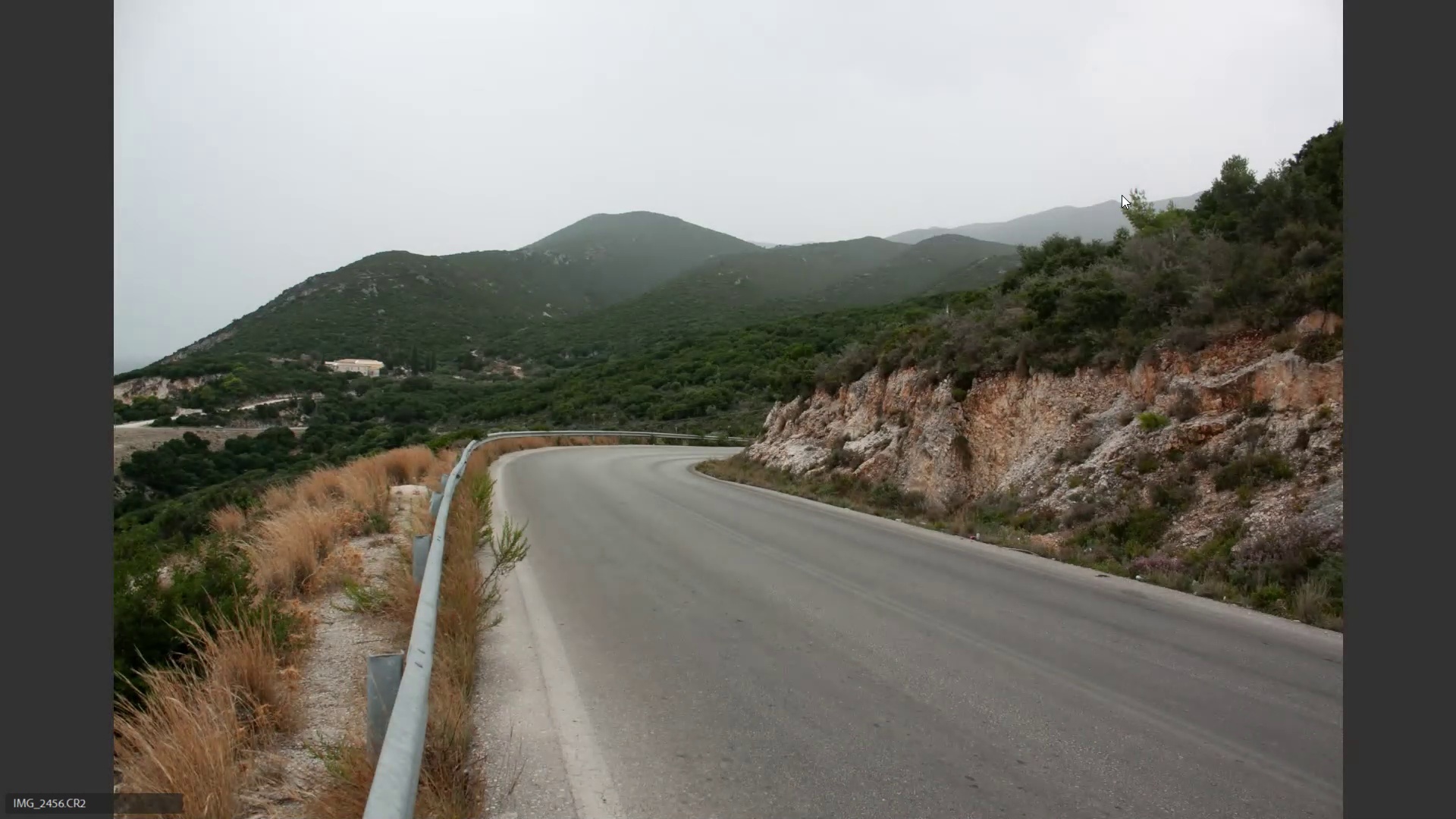 
key(ArrowRight)
 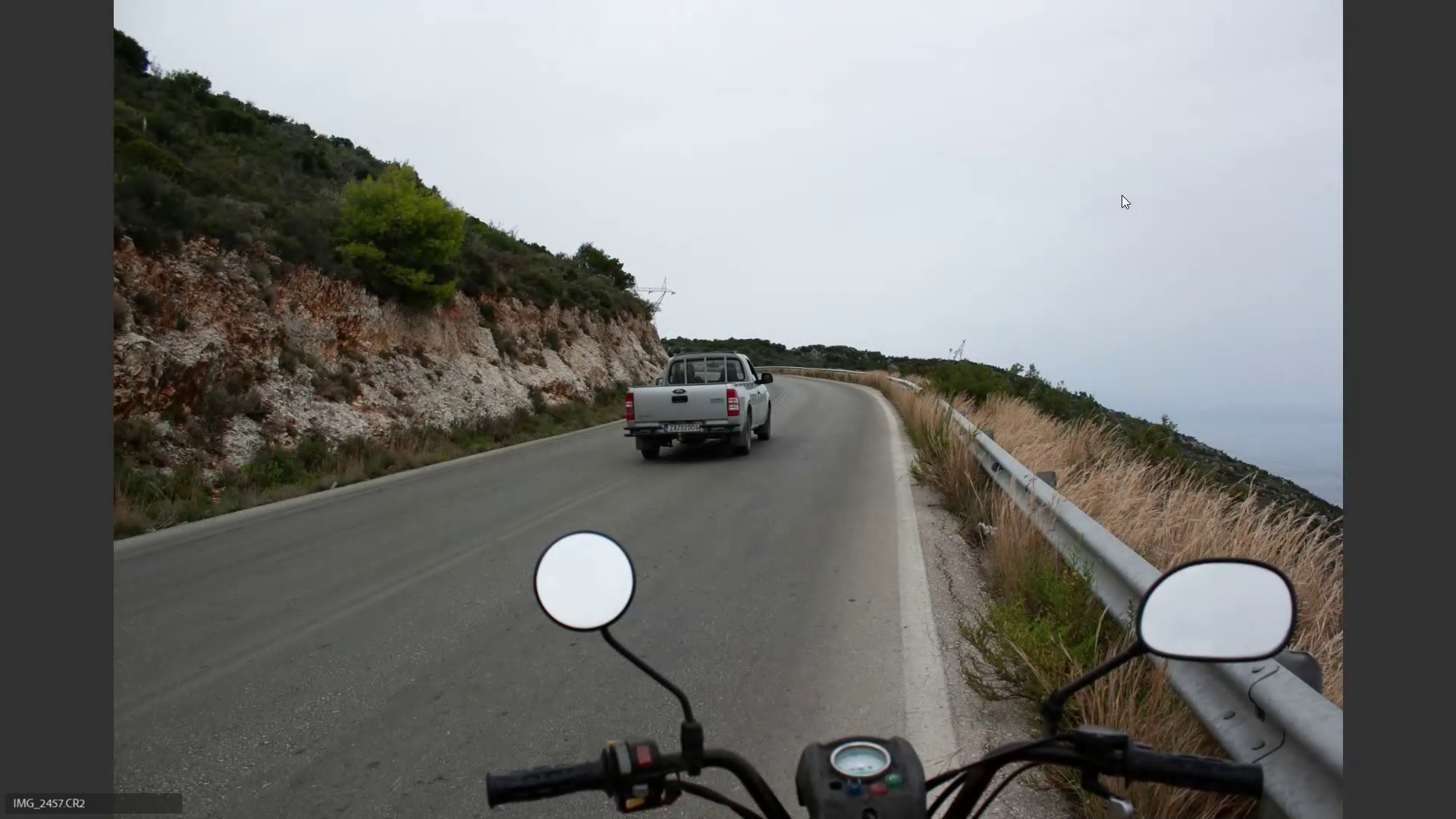 
key(ArrowRight)
 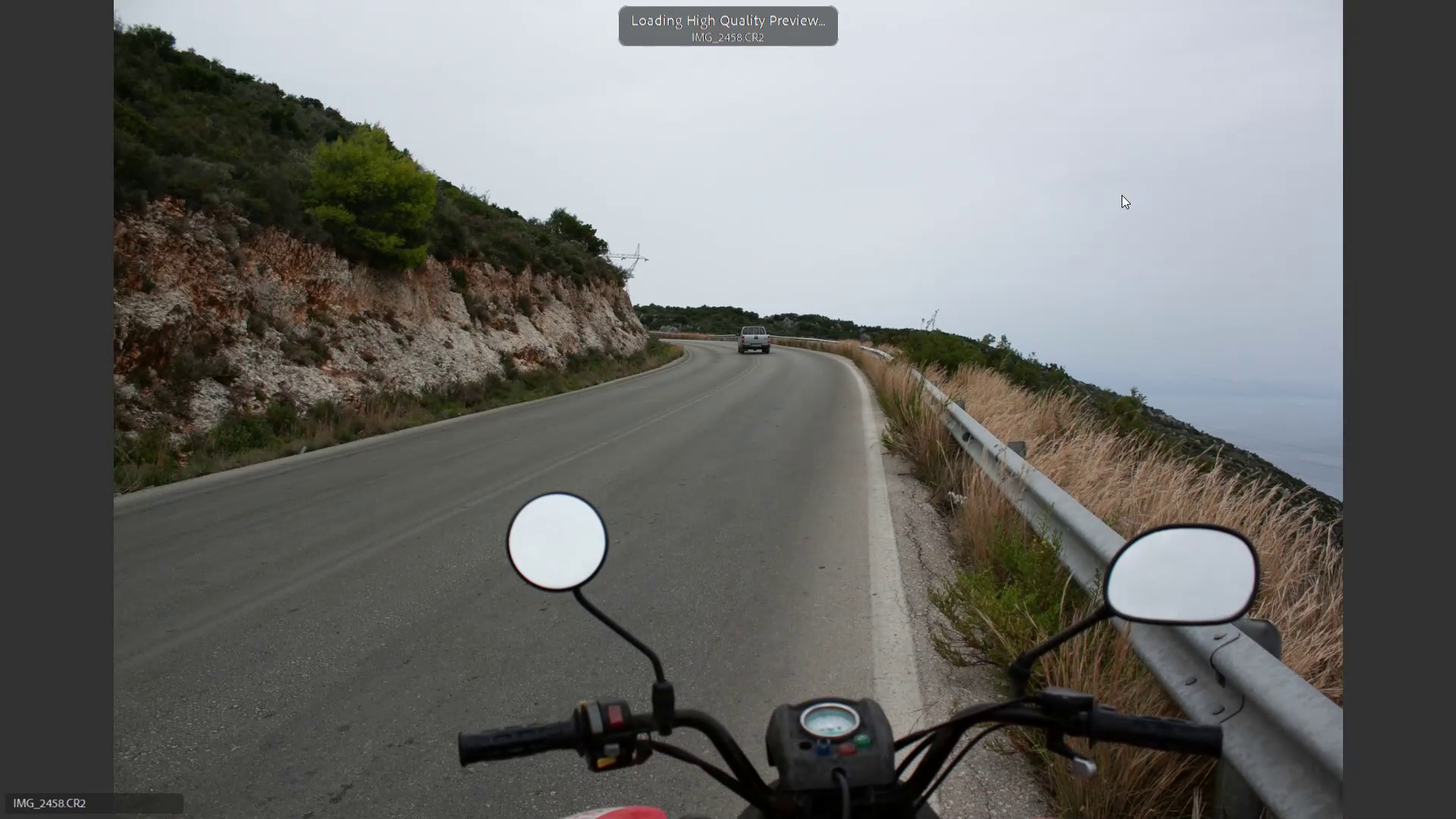 
key(ArrowRight)
 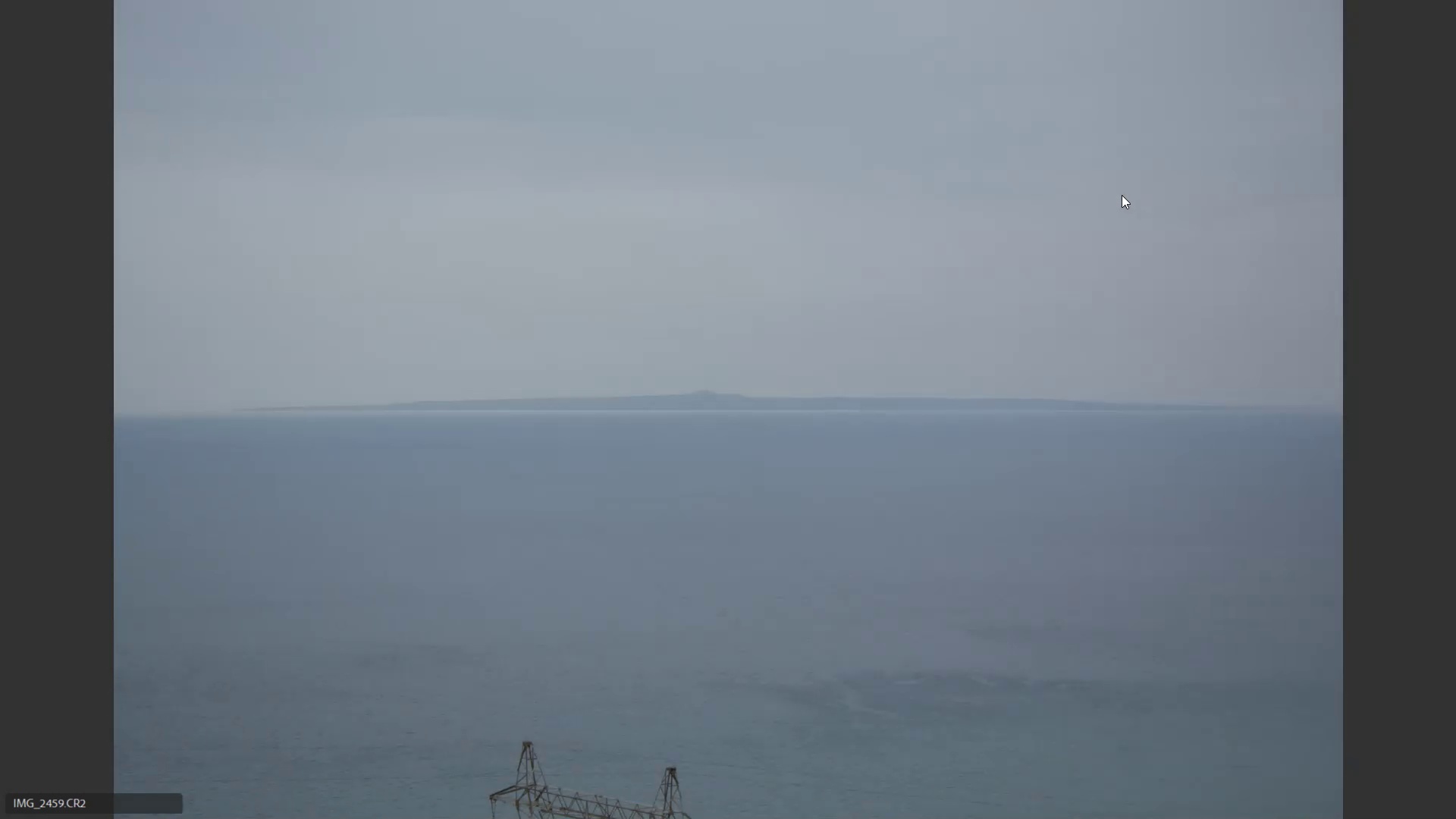 
key(ArrowRight)
 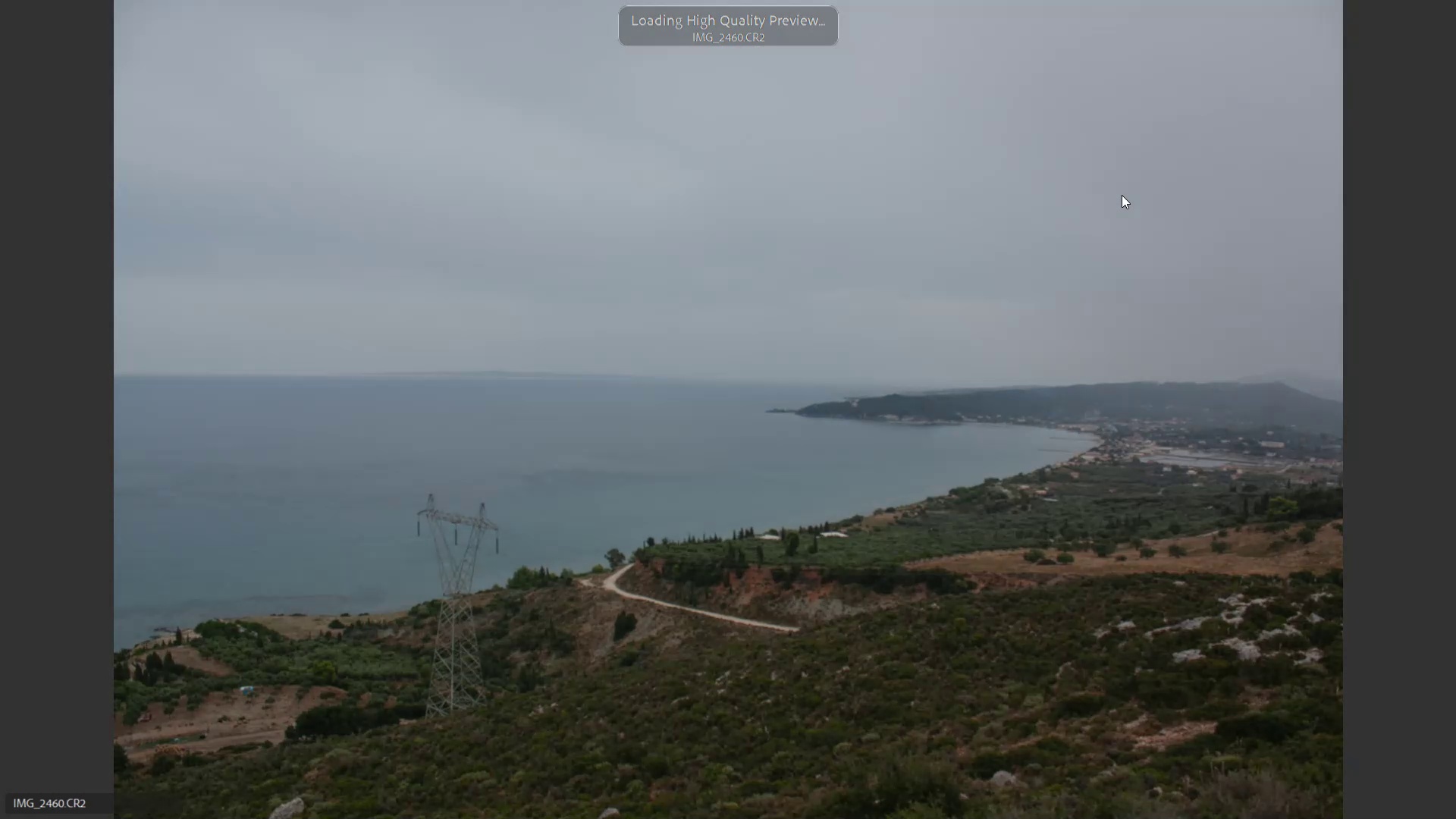 
key(ArrowRight)
 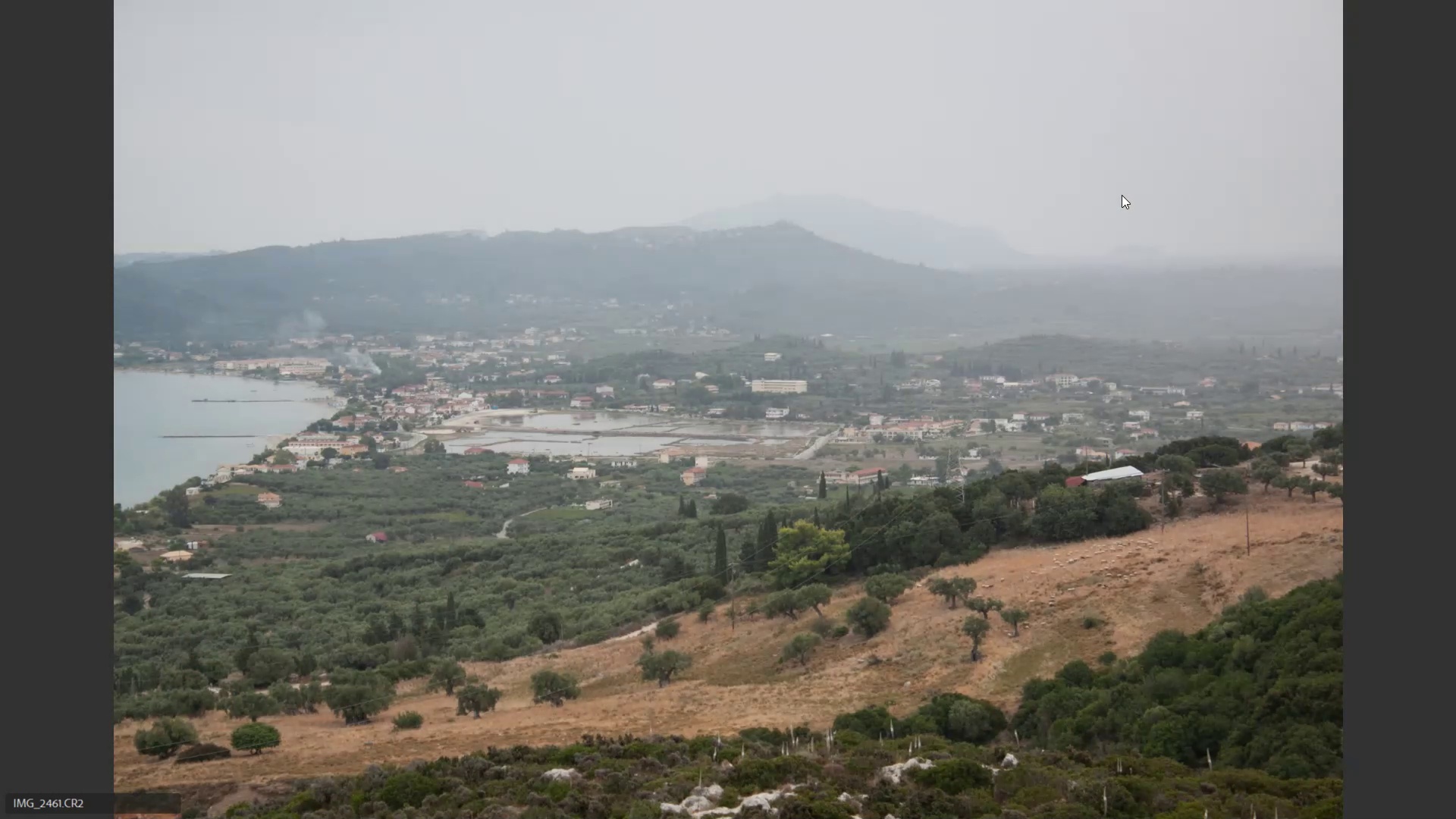 
key(ArrowLeft)
 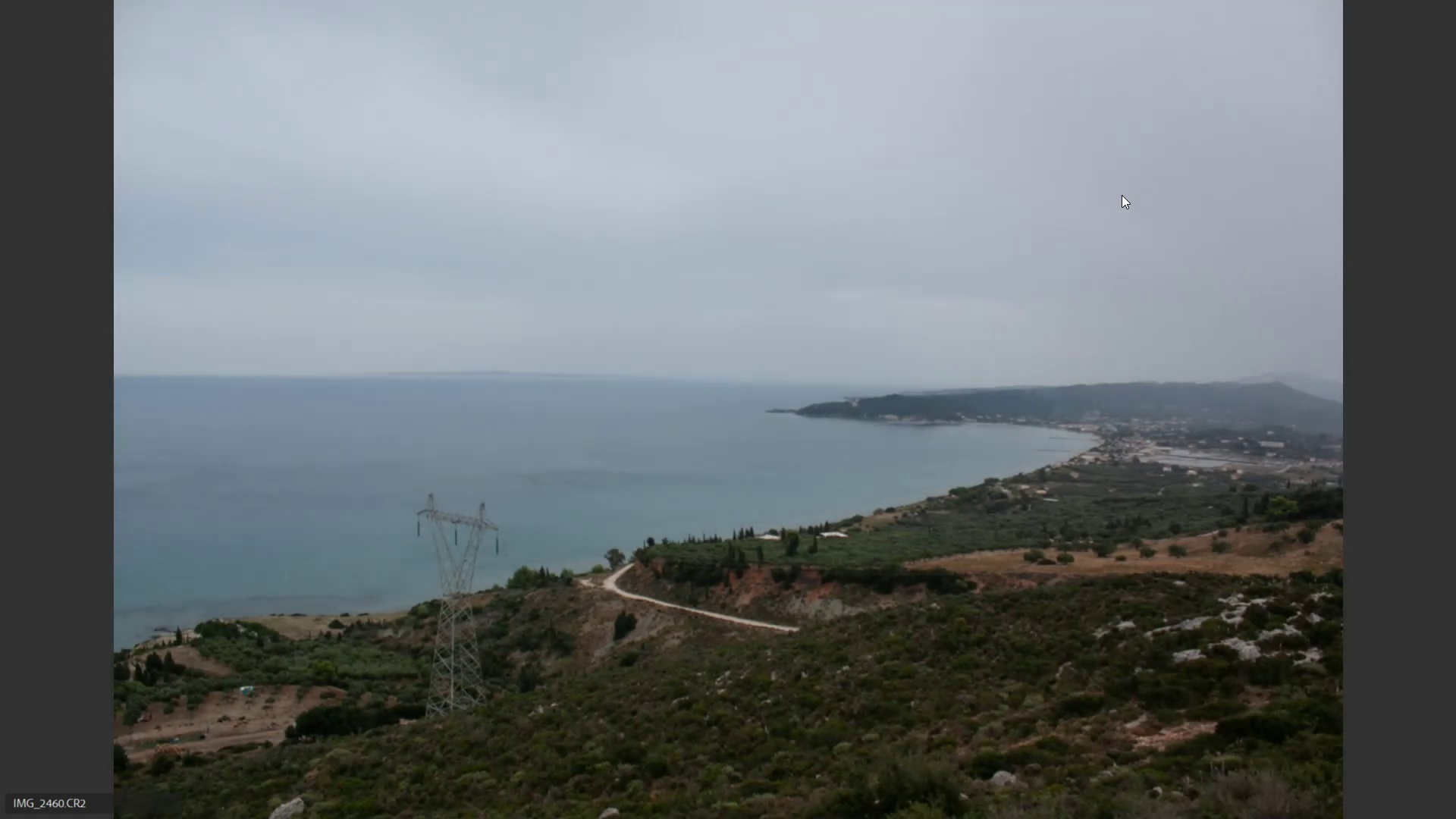 
key(6)
 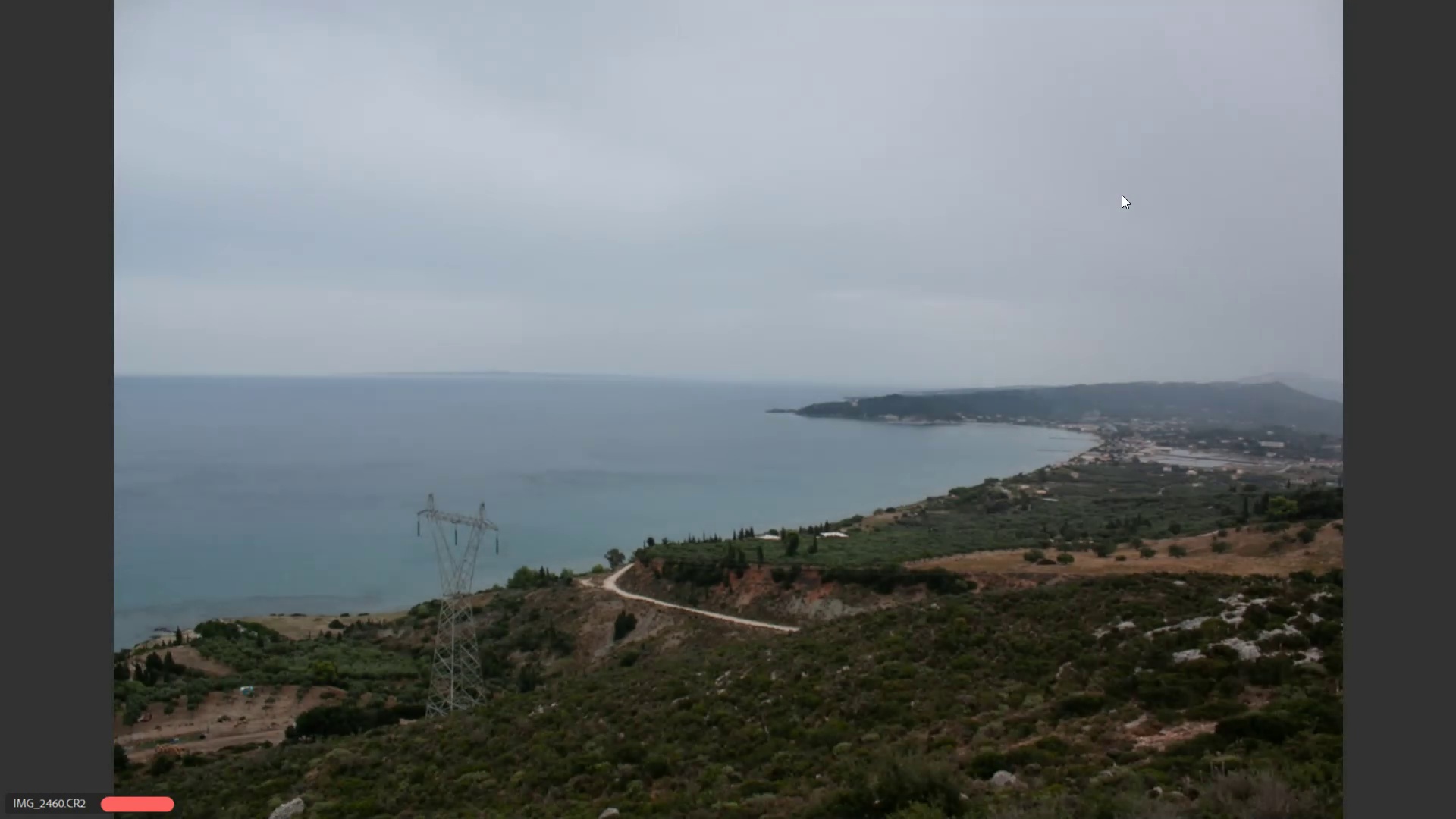 
key(ArrowRight)
 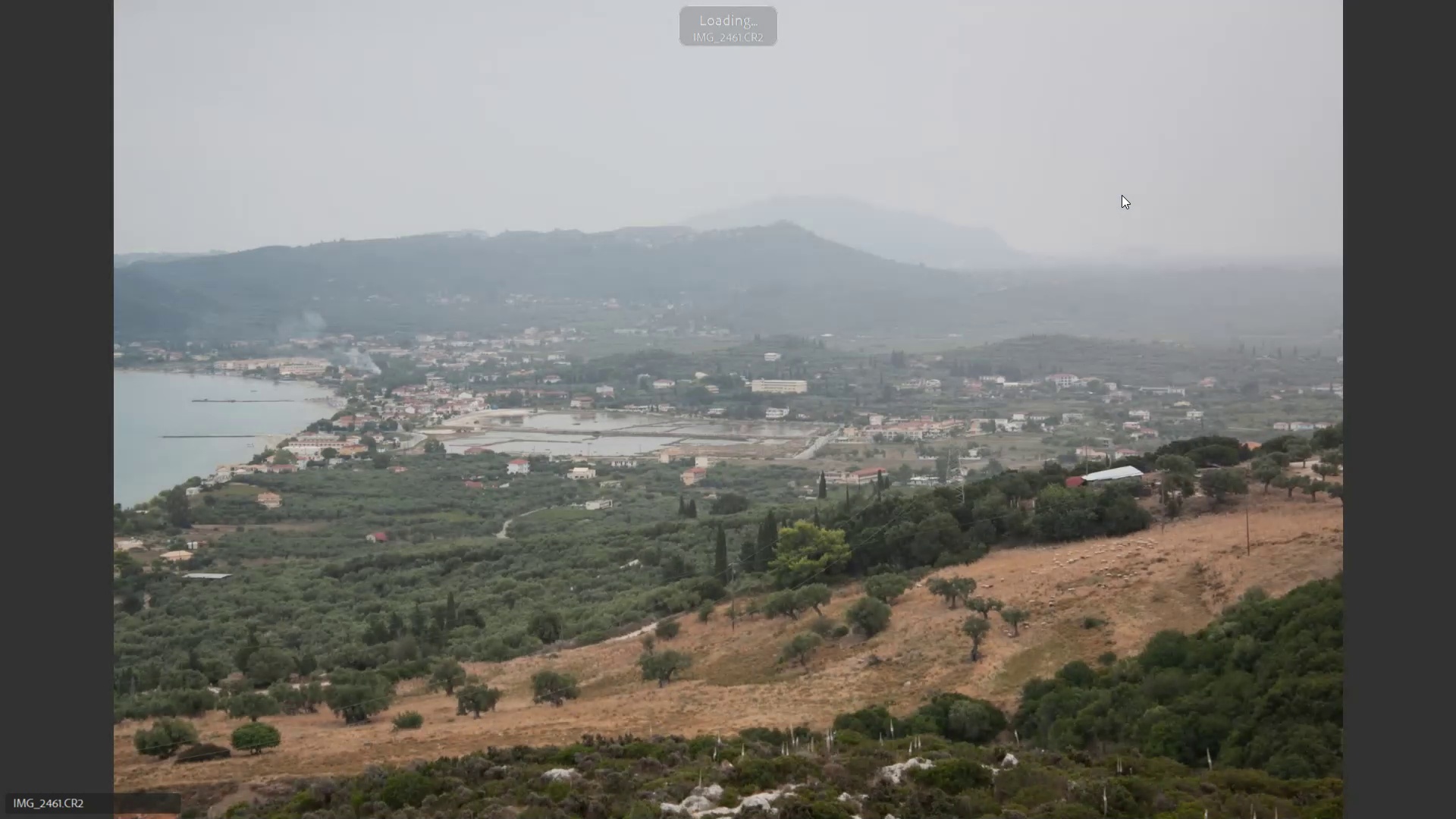 
hold_key(key=ArrowRight, duration=0.33)
 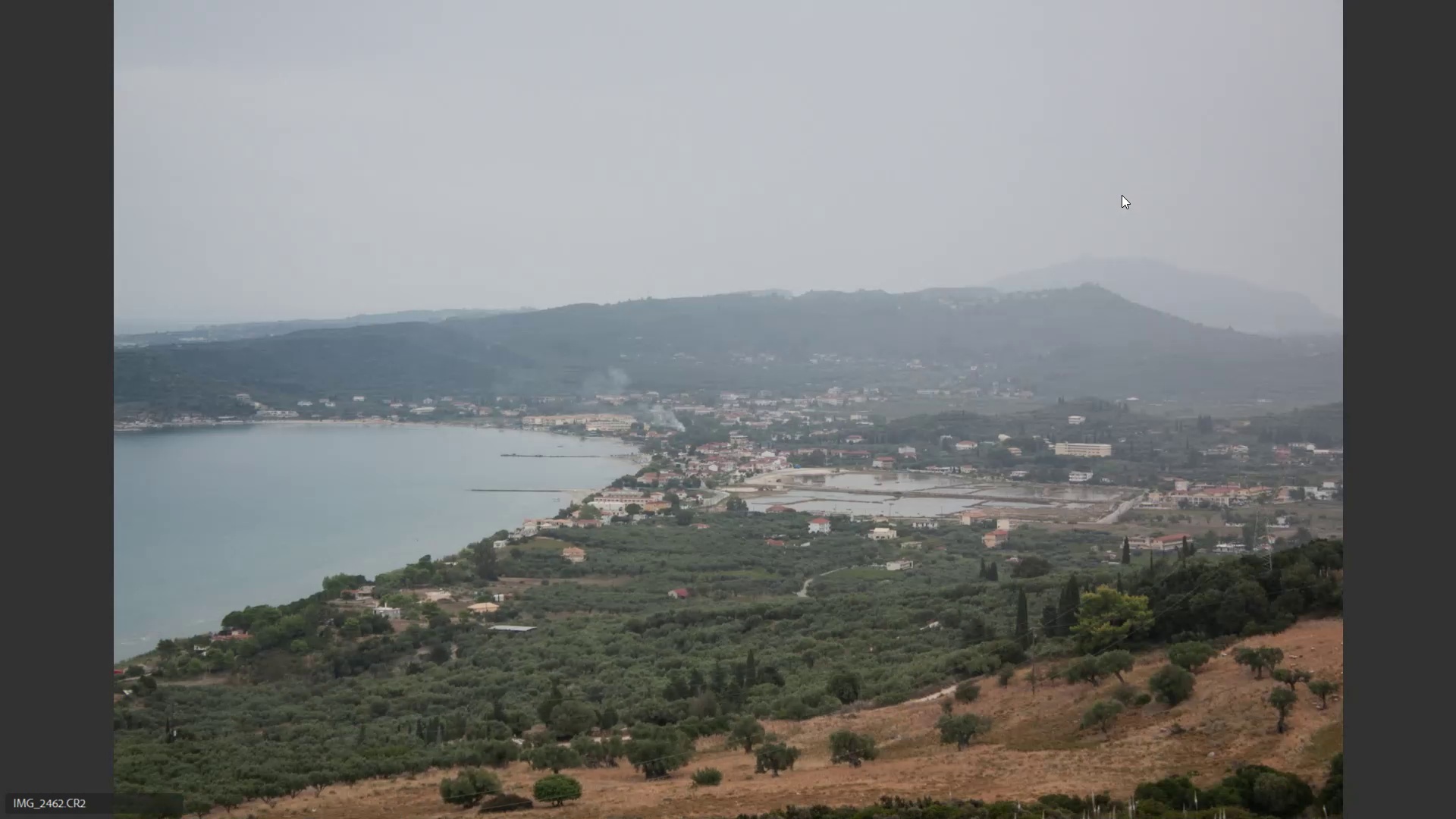 
key(ArrowRight)
 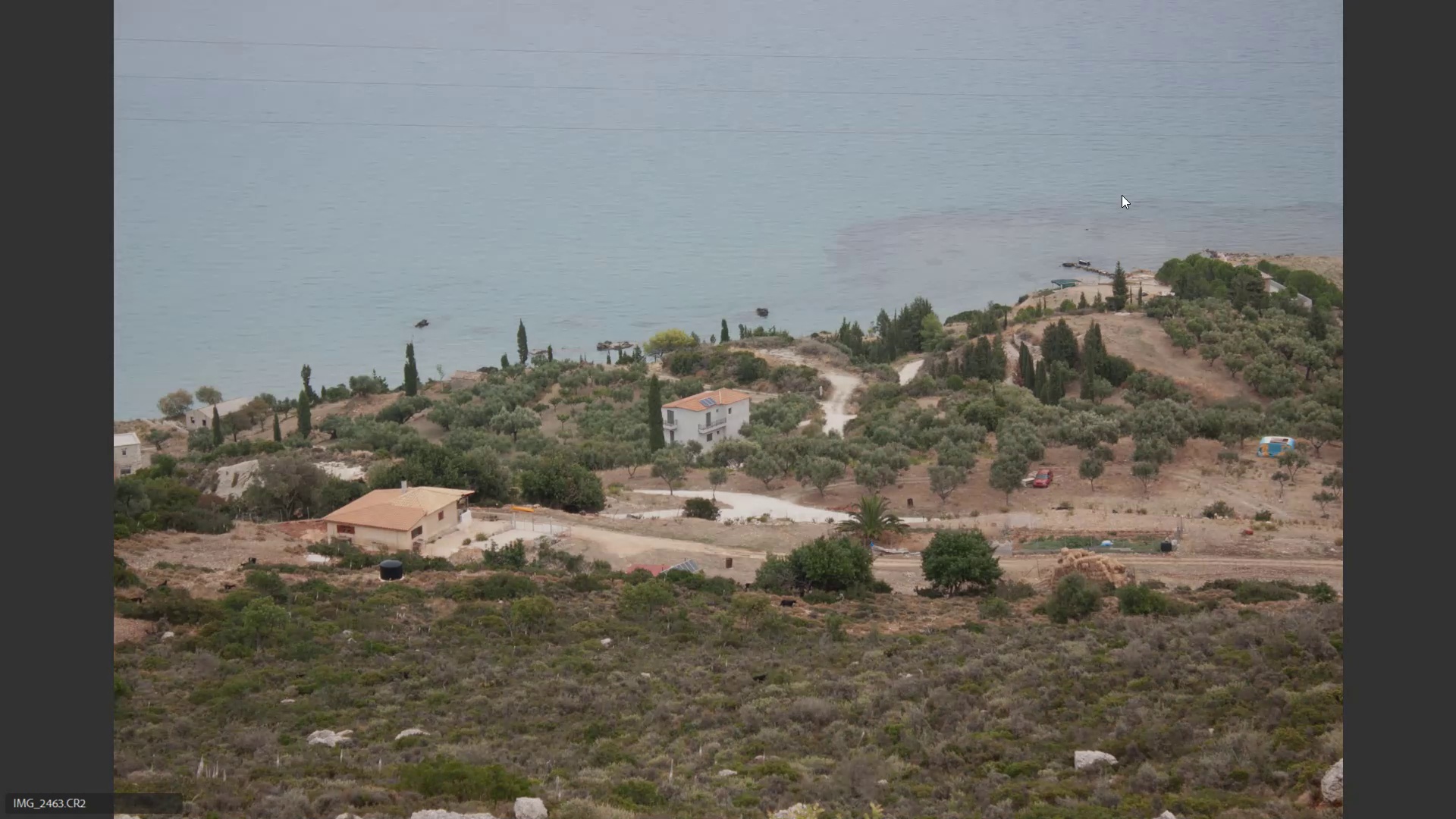 
key(ArrowRight)
 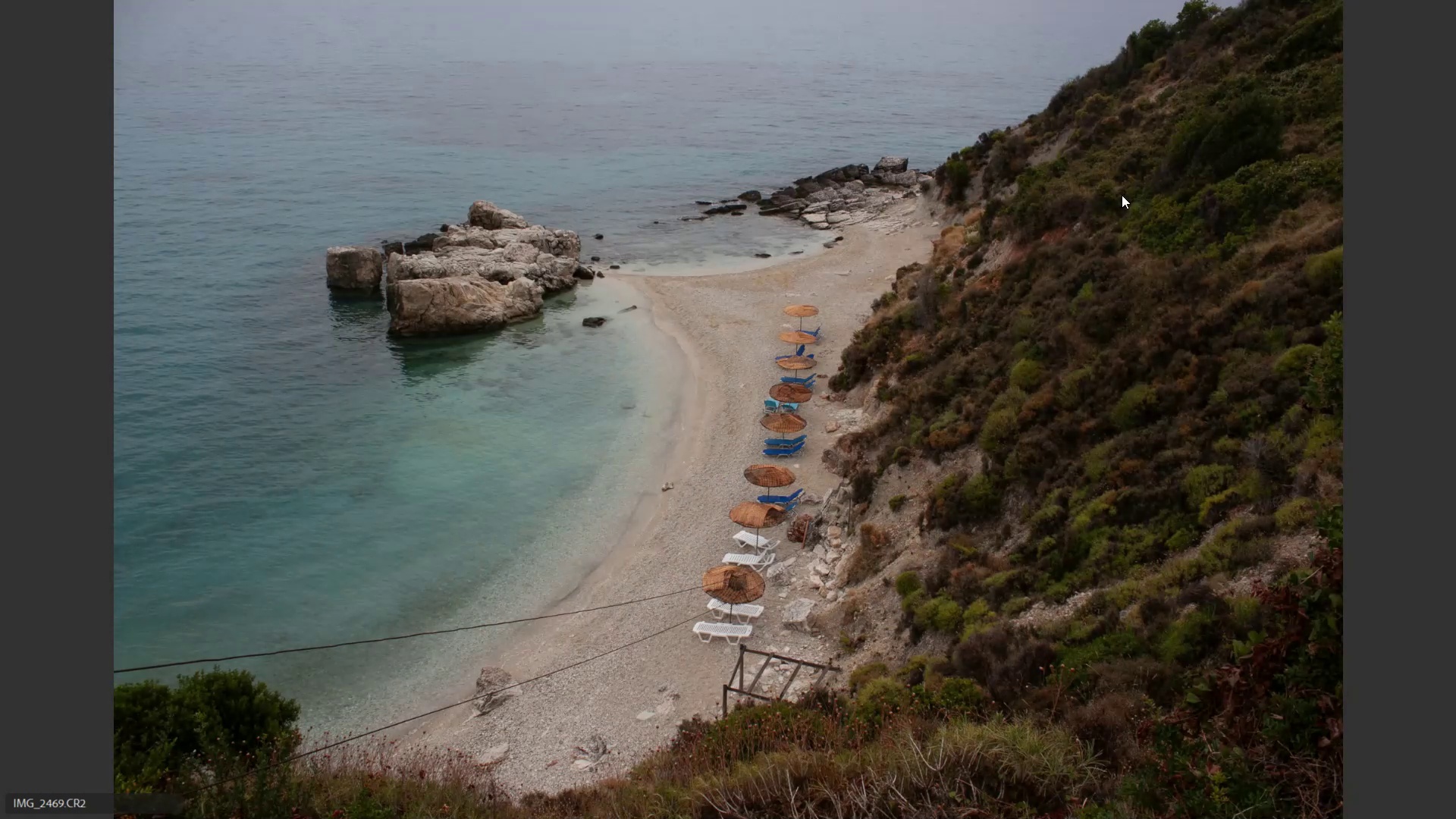 
key(ArrowRight)
 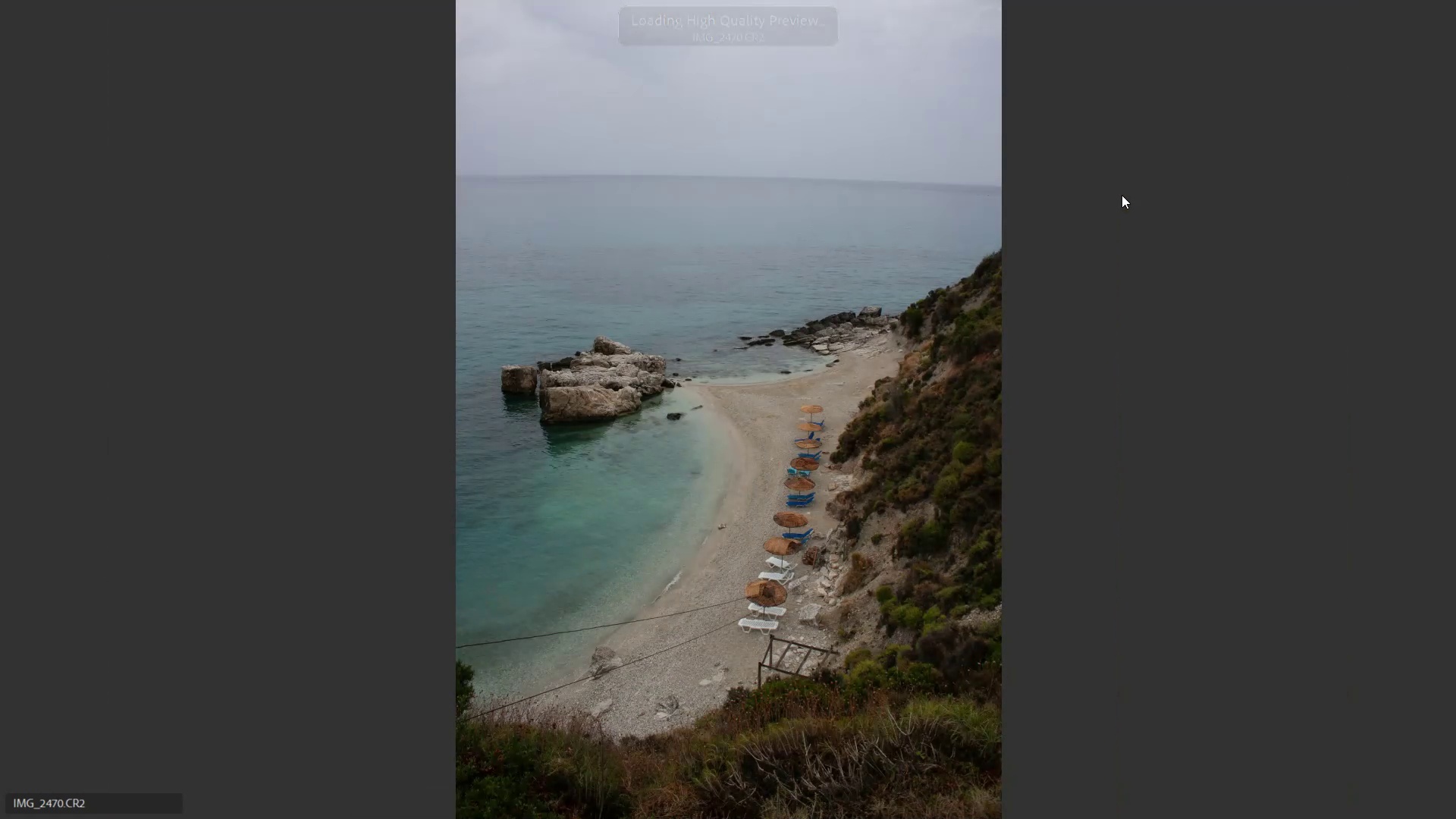 
key(ArrowLeft)
 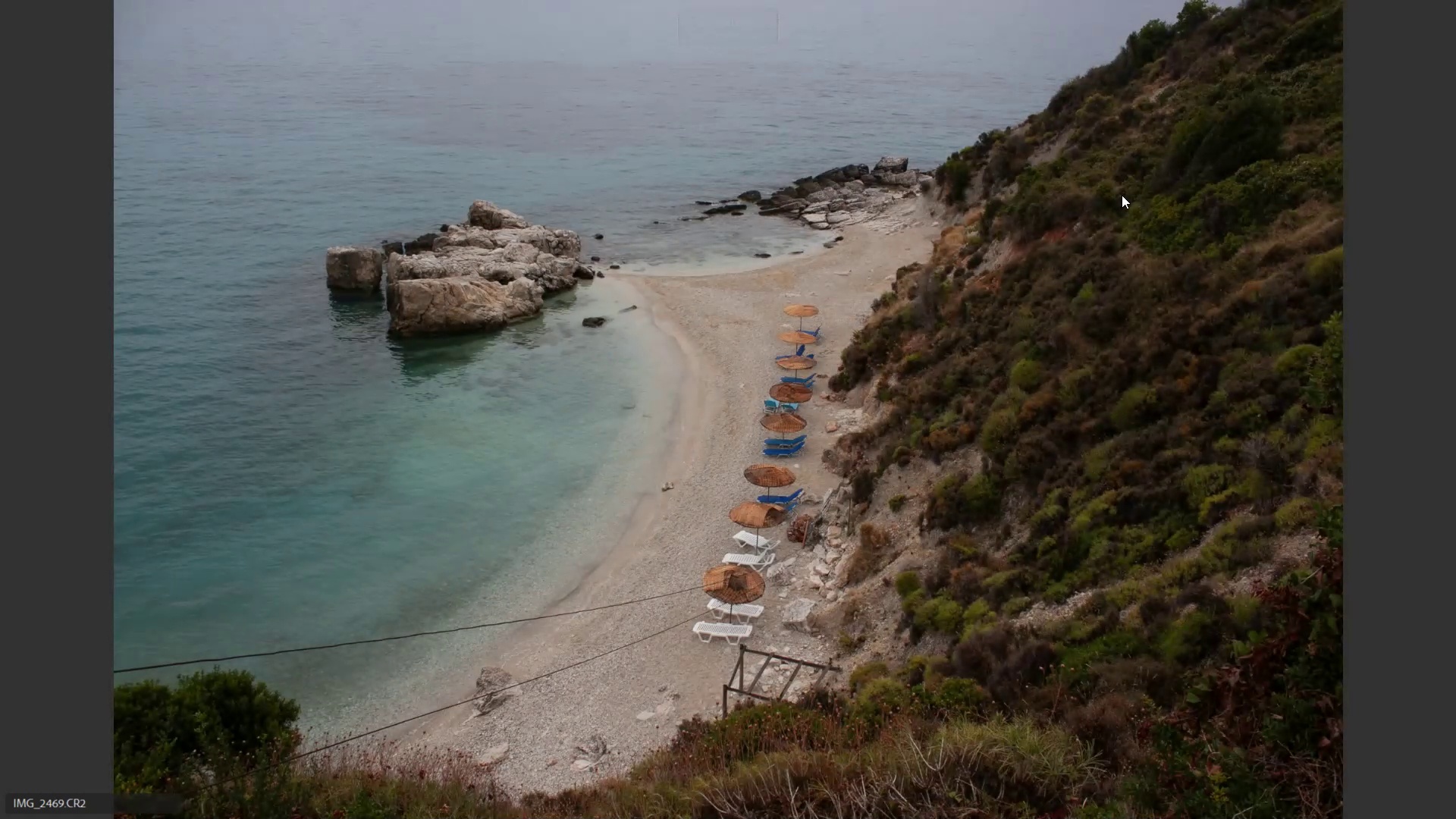 
key(ArrowRight)
 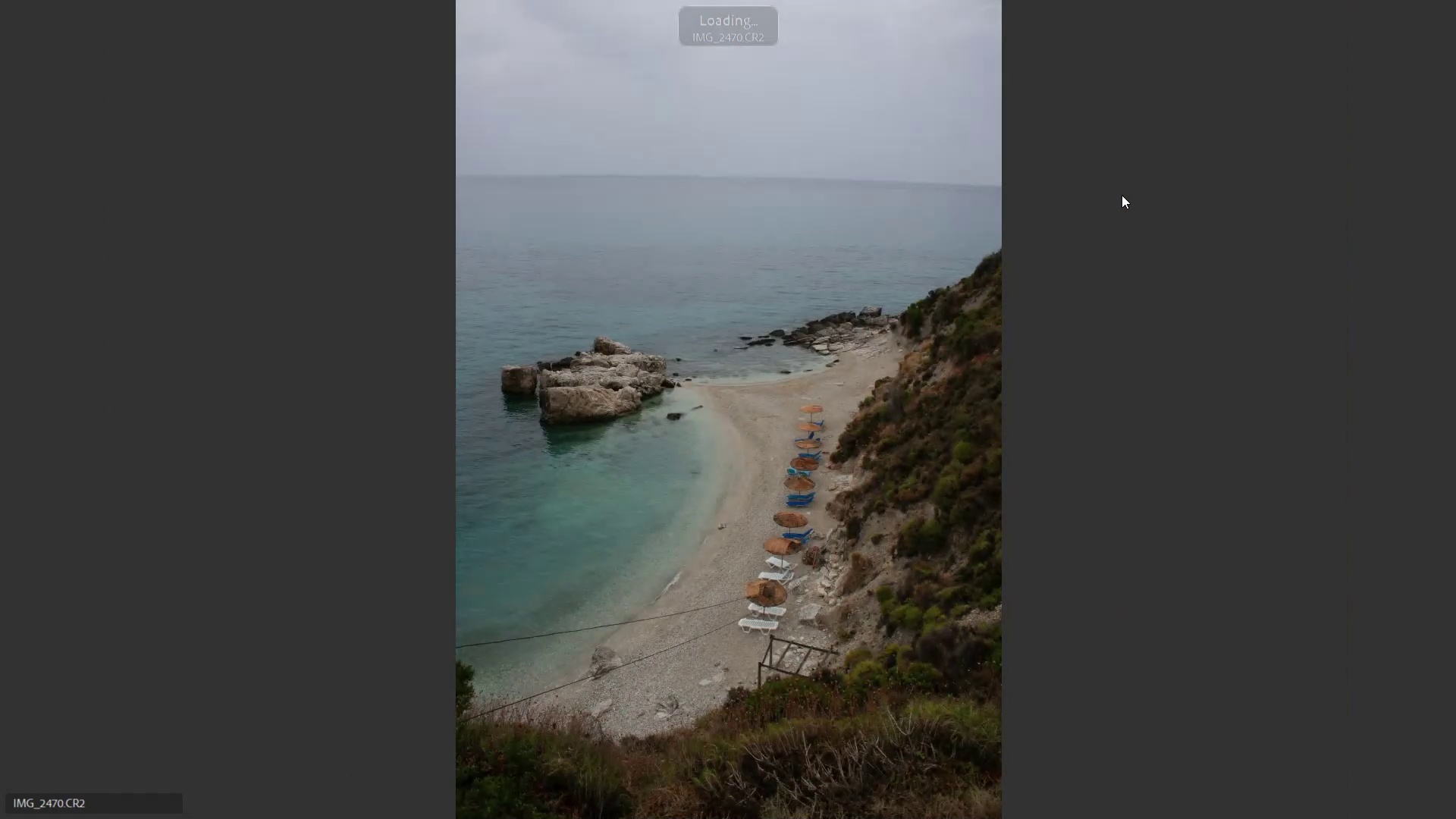 
key(ArrowRight)
 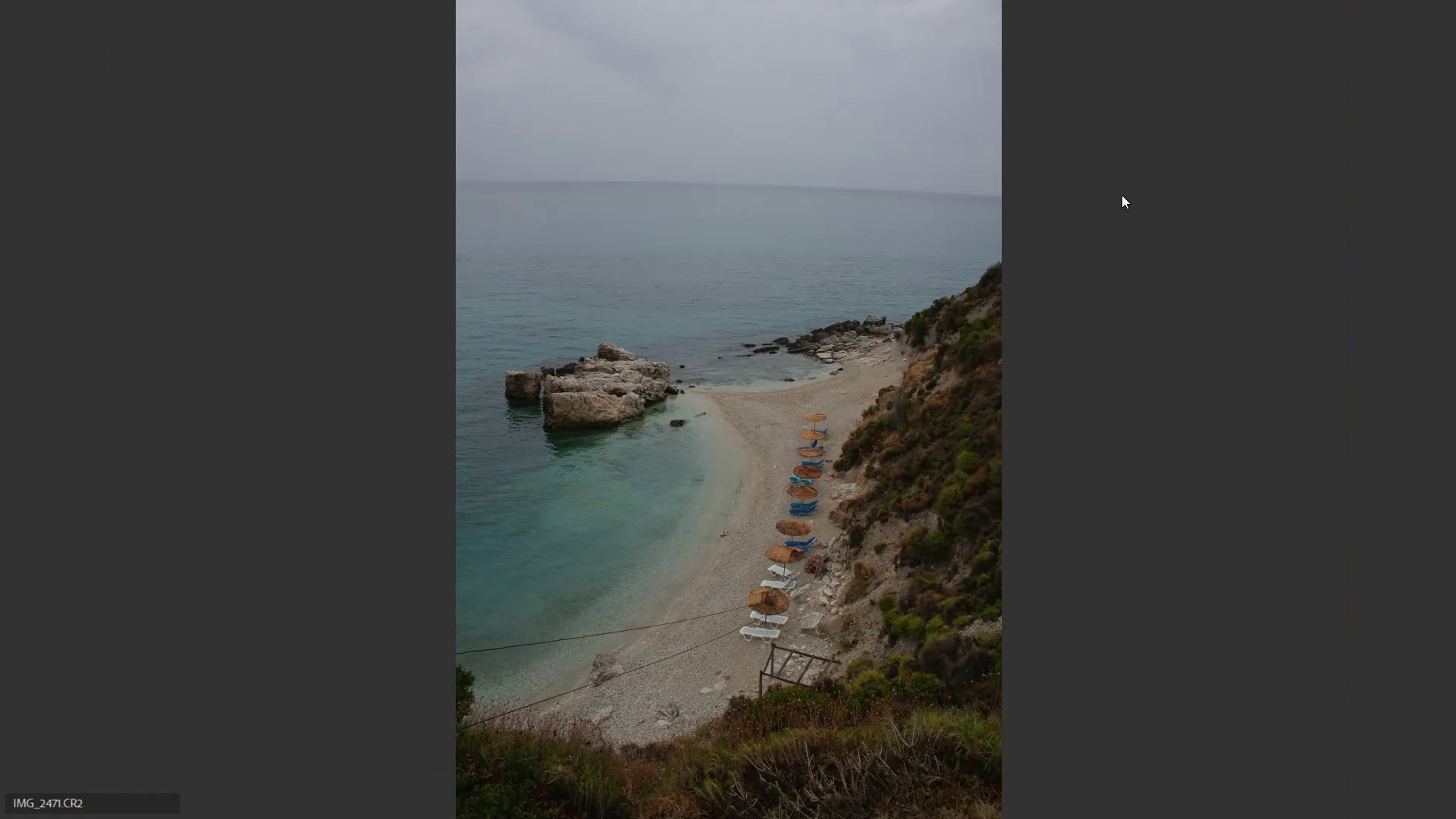 
key(ArrowLeft)
 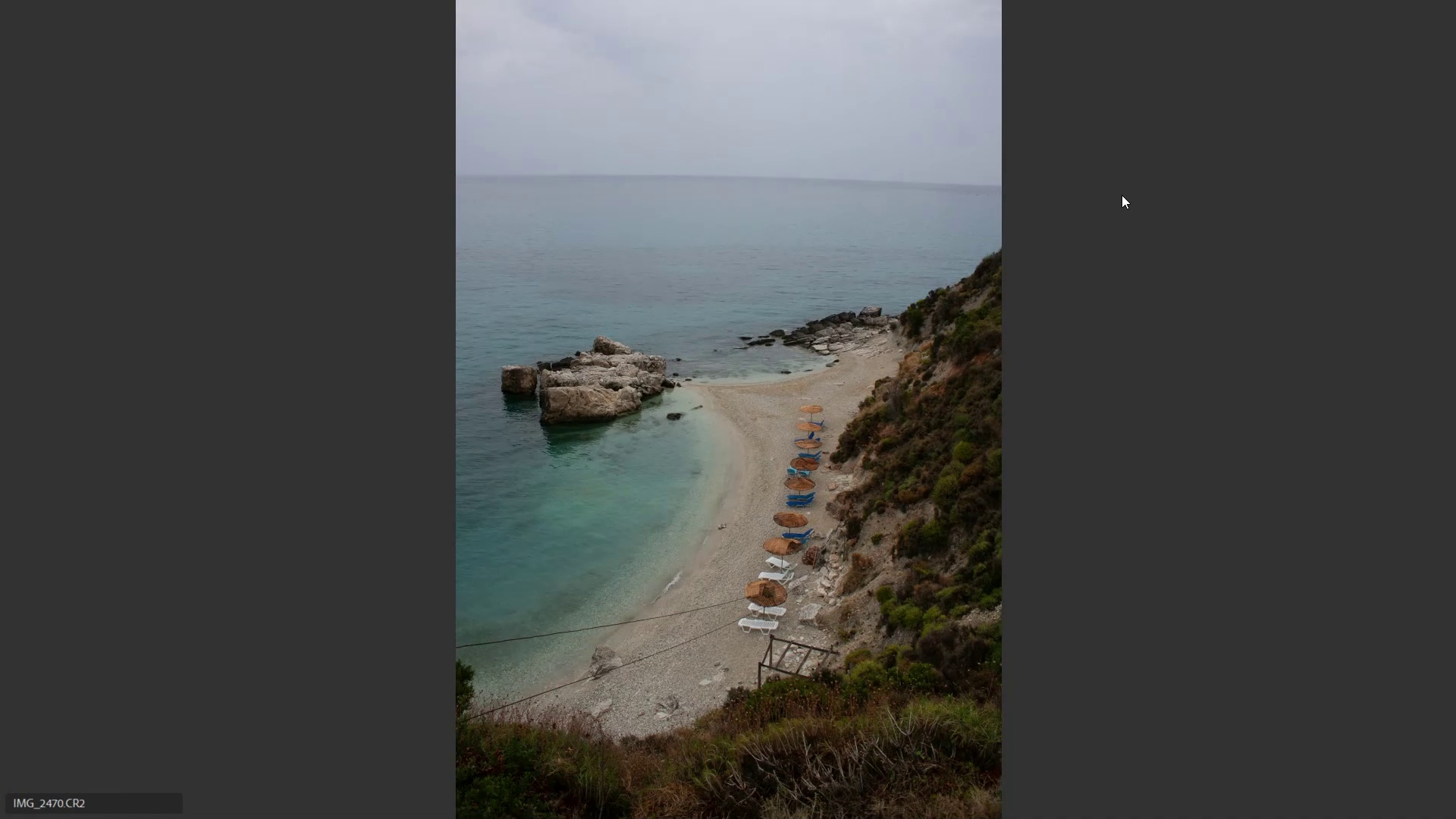 
key(6)
 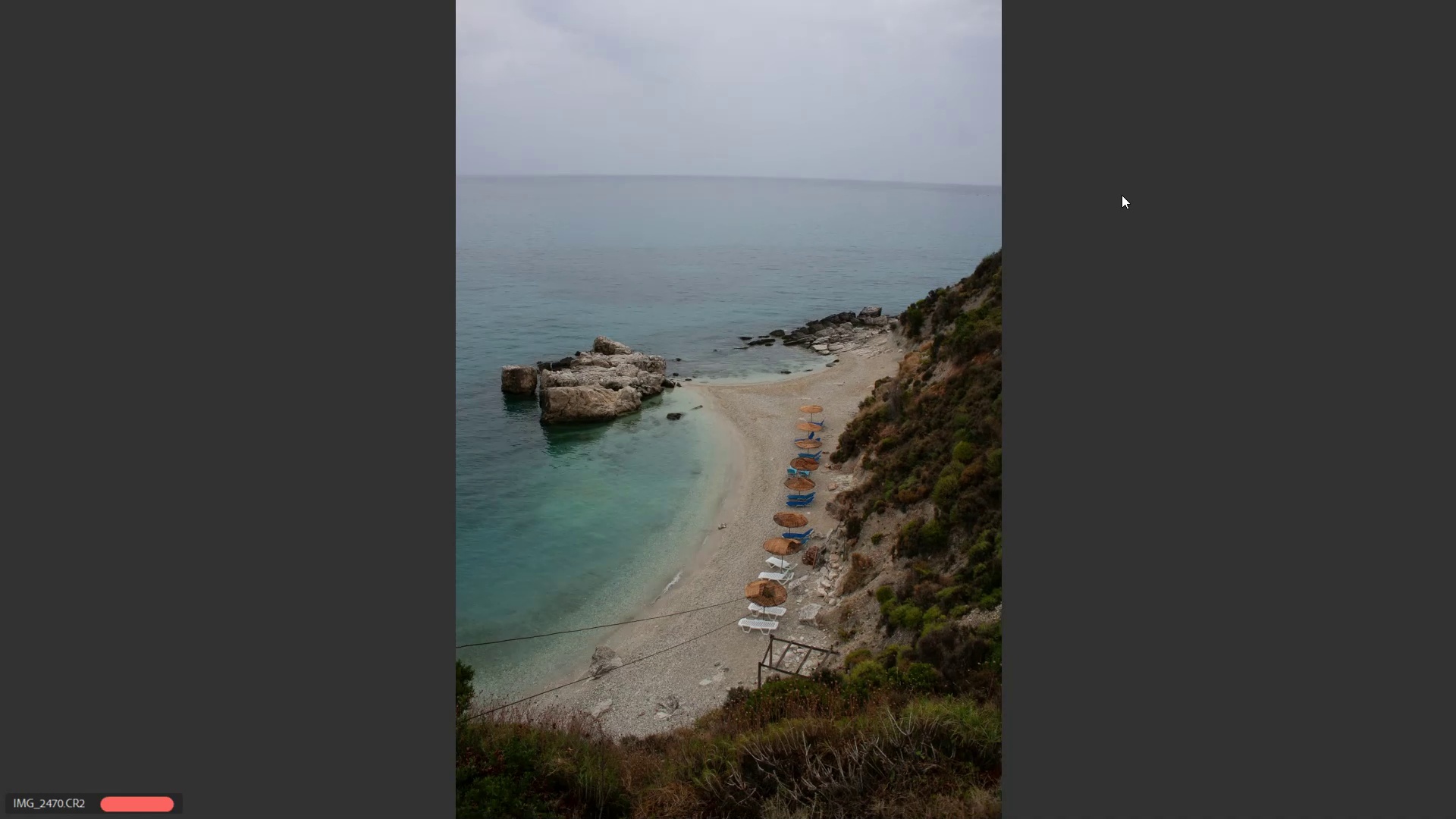 
key(ArrowRight)
 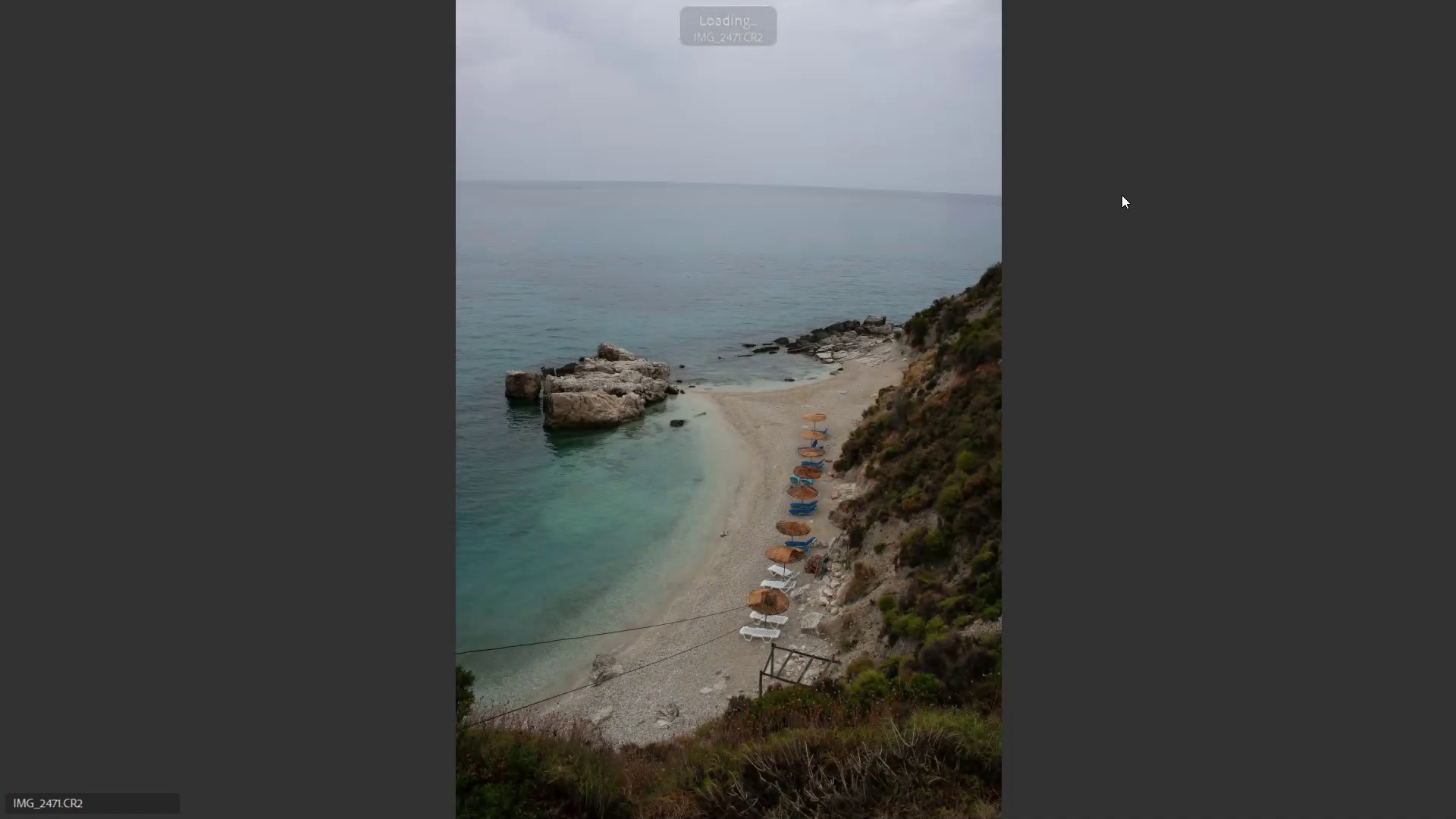 
key(ArrowRight)
 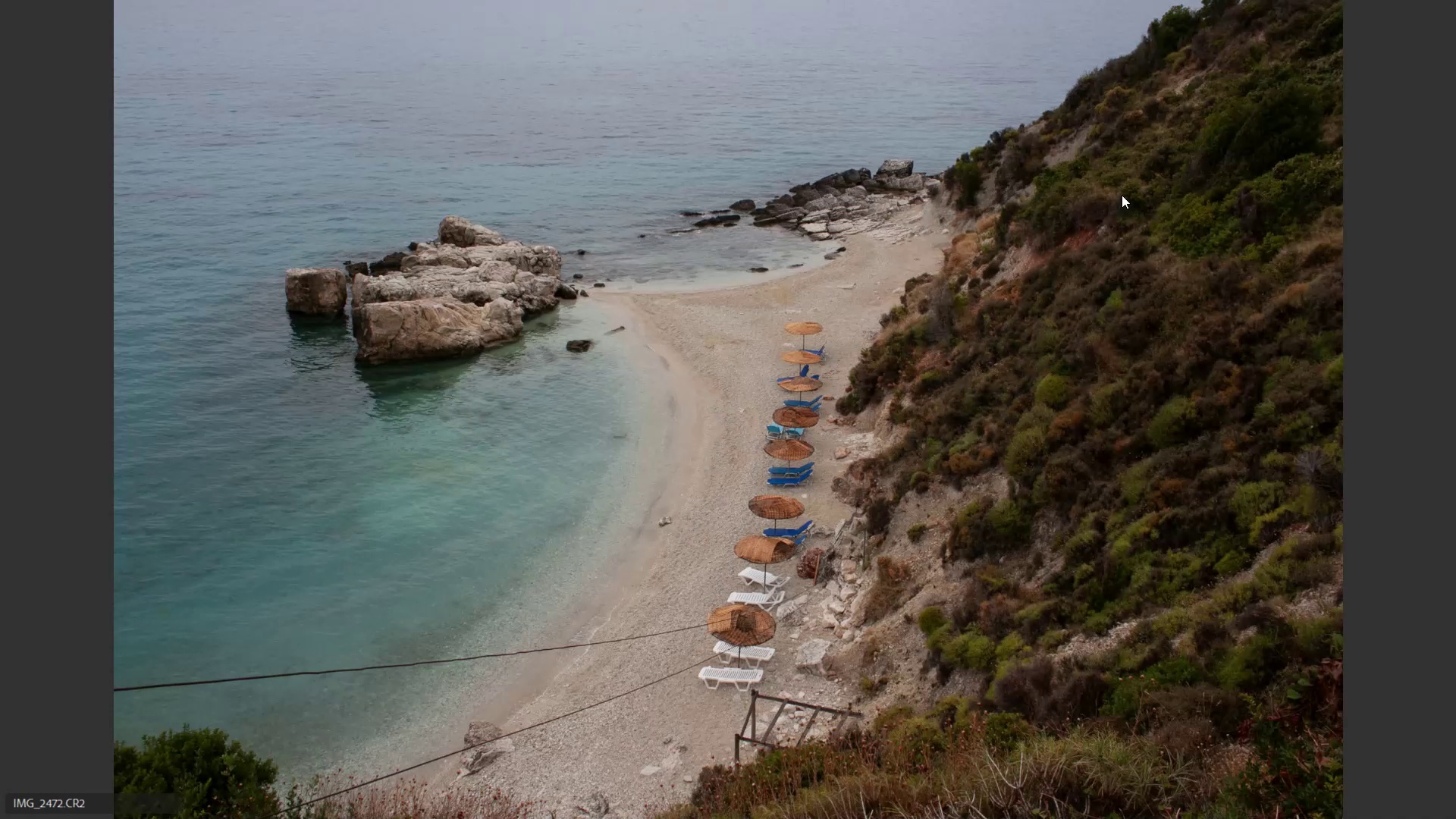 
key(ArrowRight)
 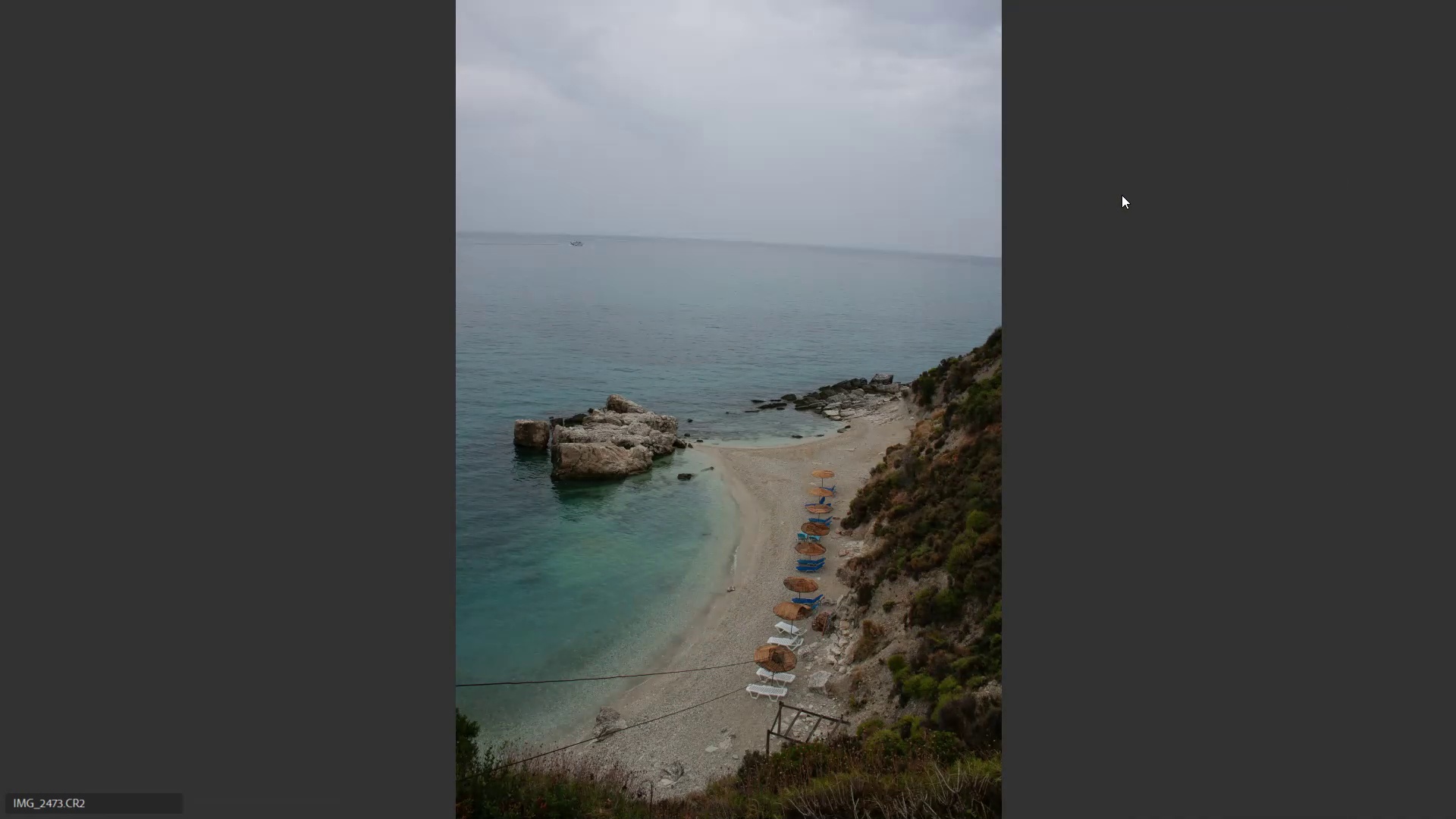 
key(ArrowRight)
 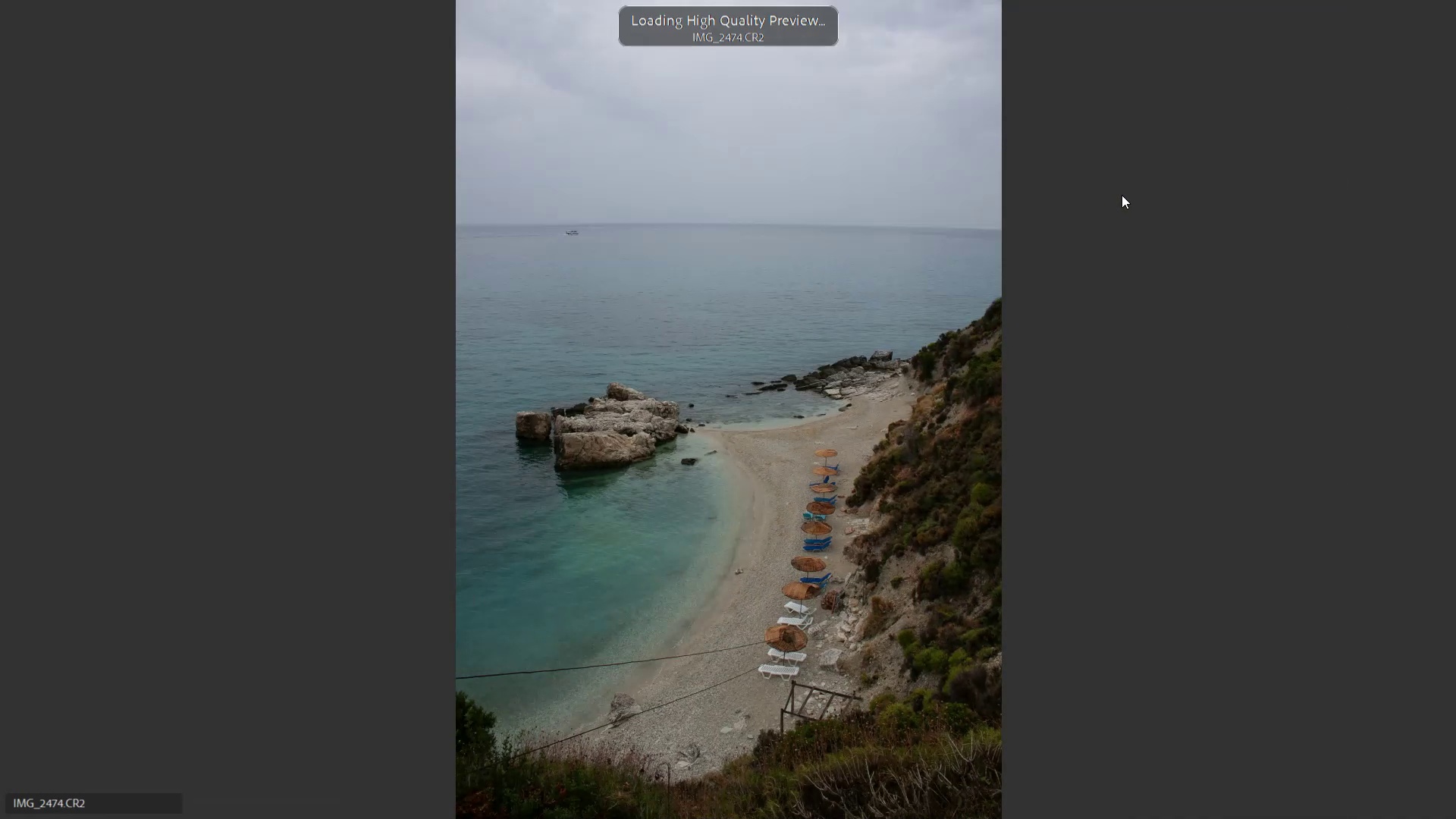 
key(ArrowRight)
 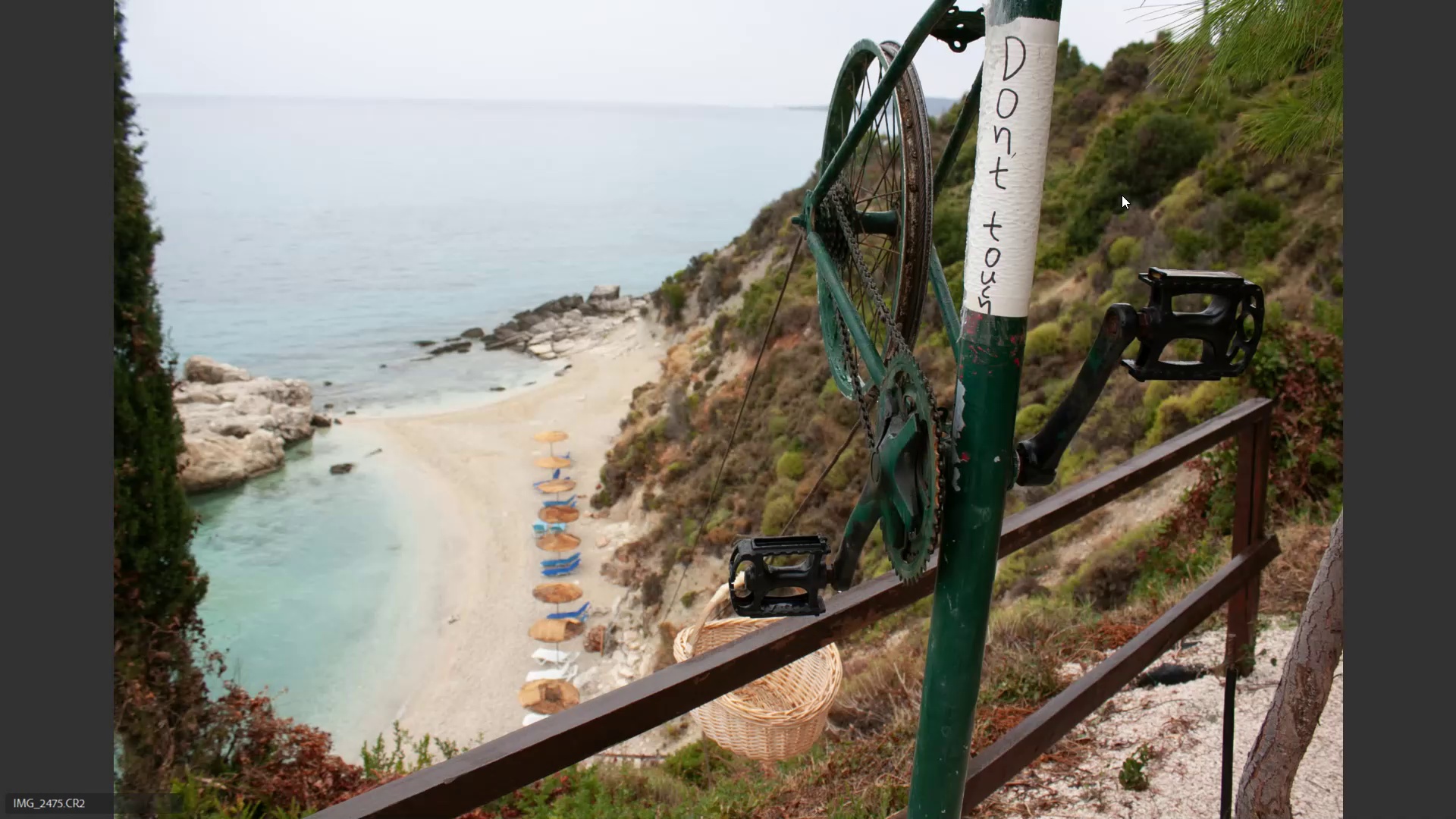 
key(ArrowLeft)
 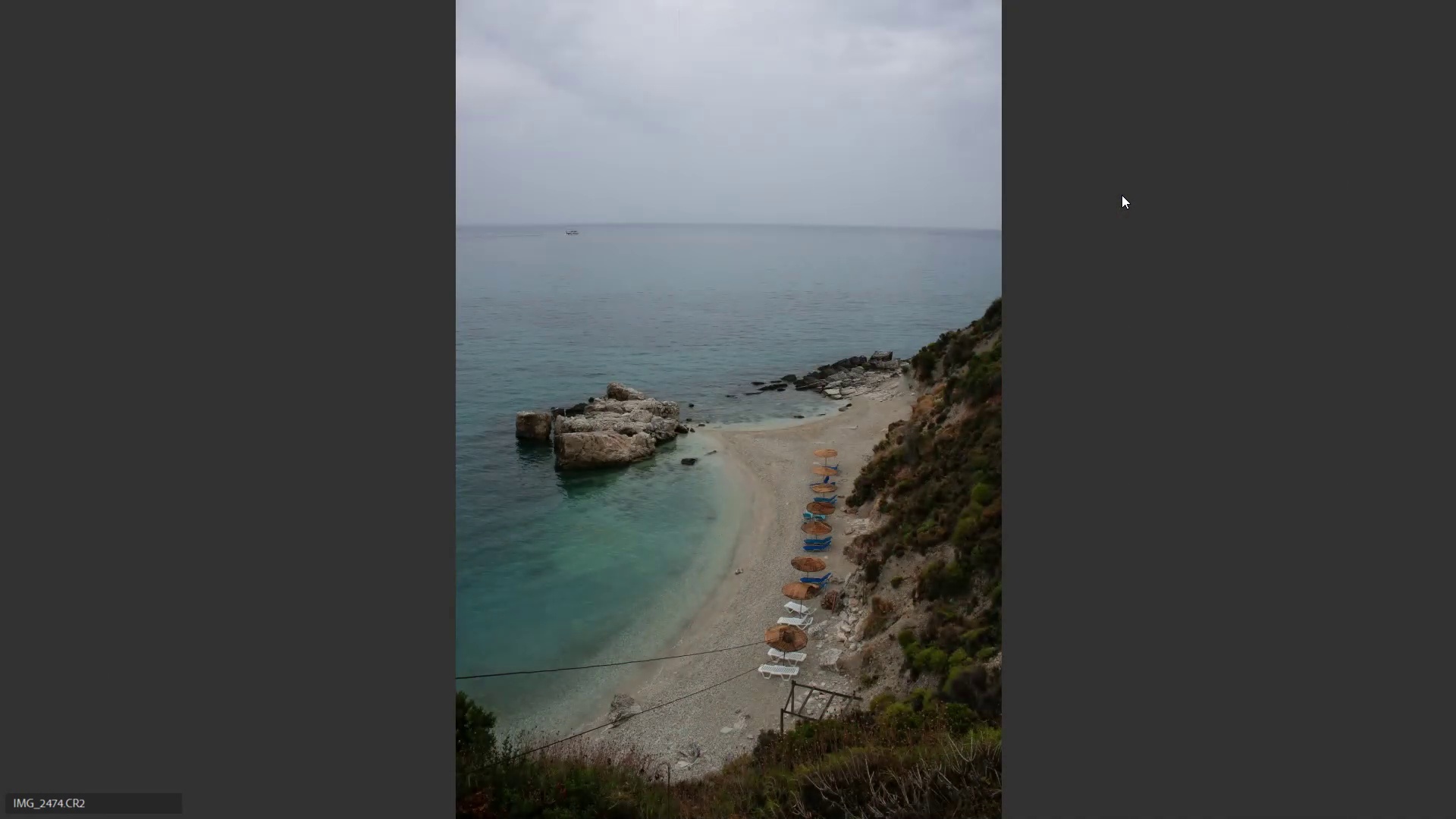 
key(ArrowRight)
 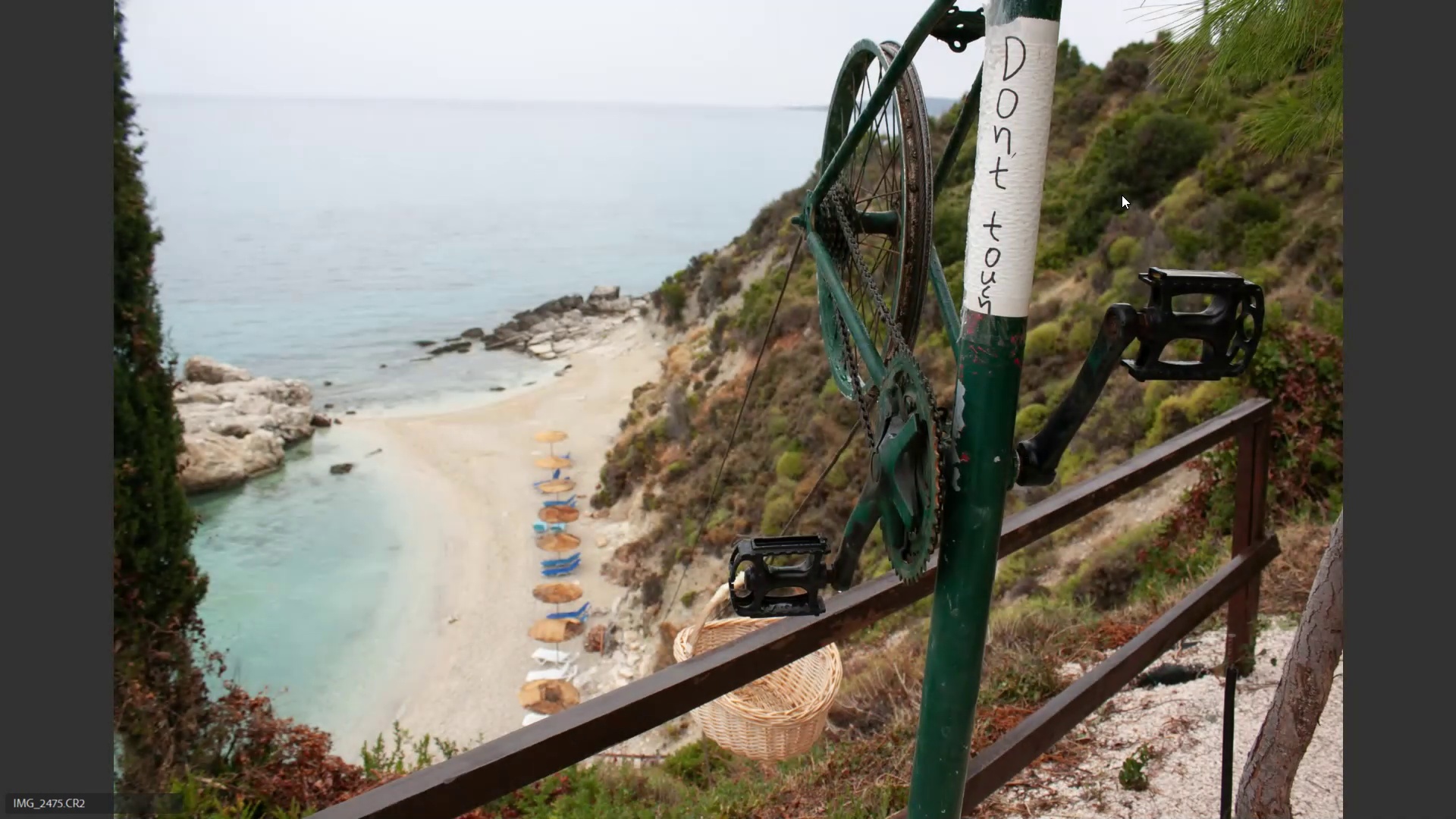 
key(6)
 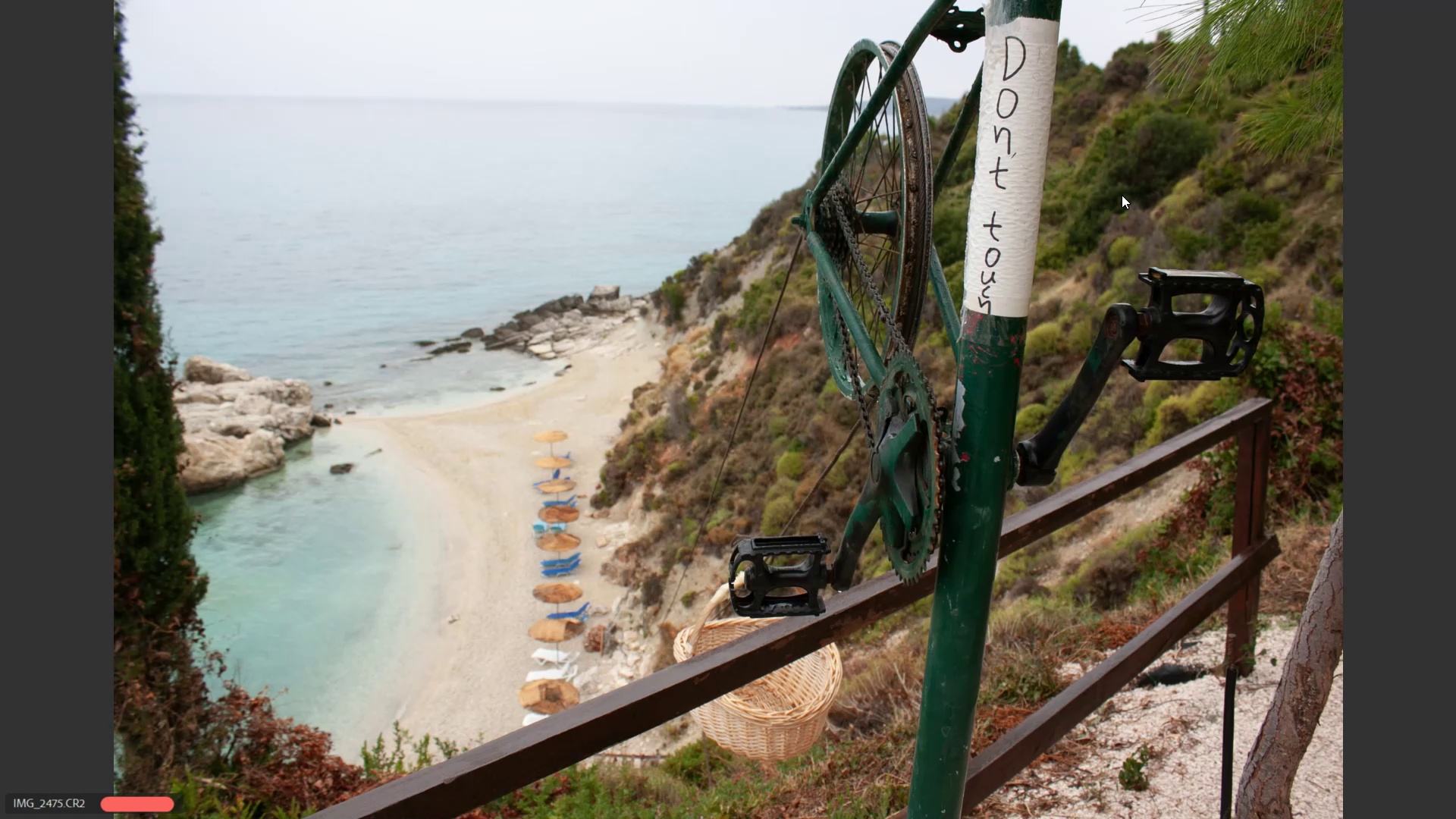 
key(ArrowLeft)
 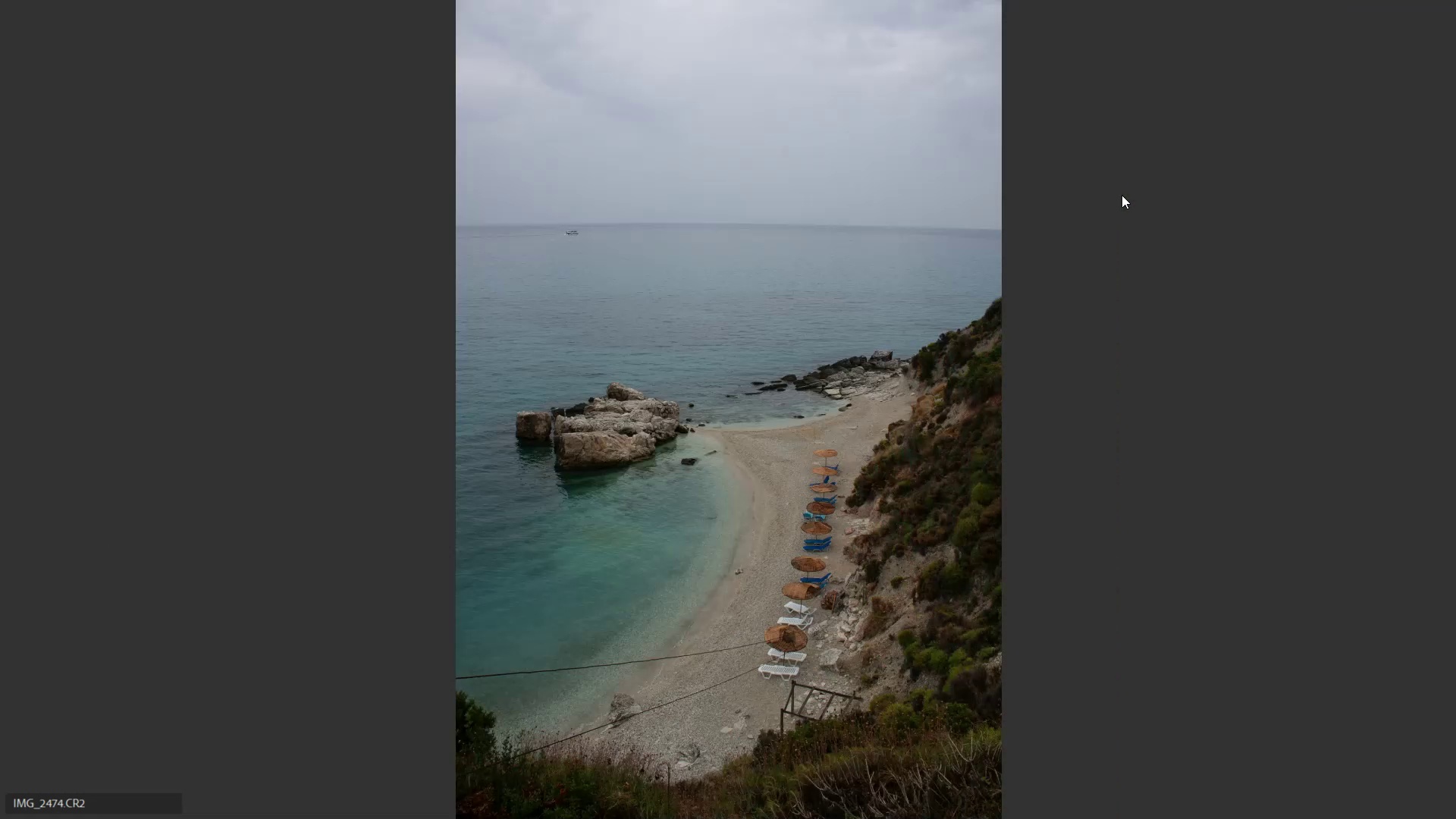 
key(ArrowRight)
 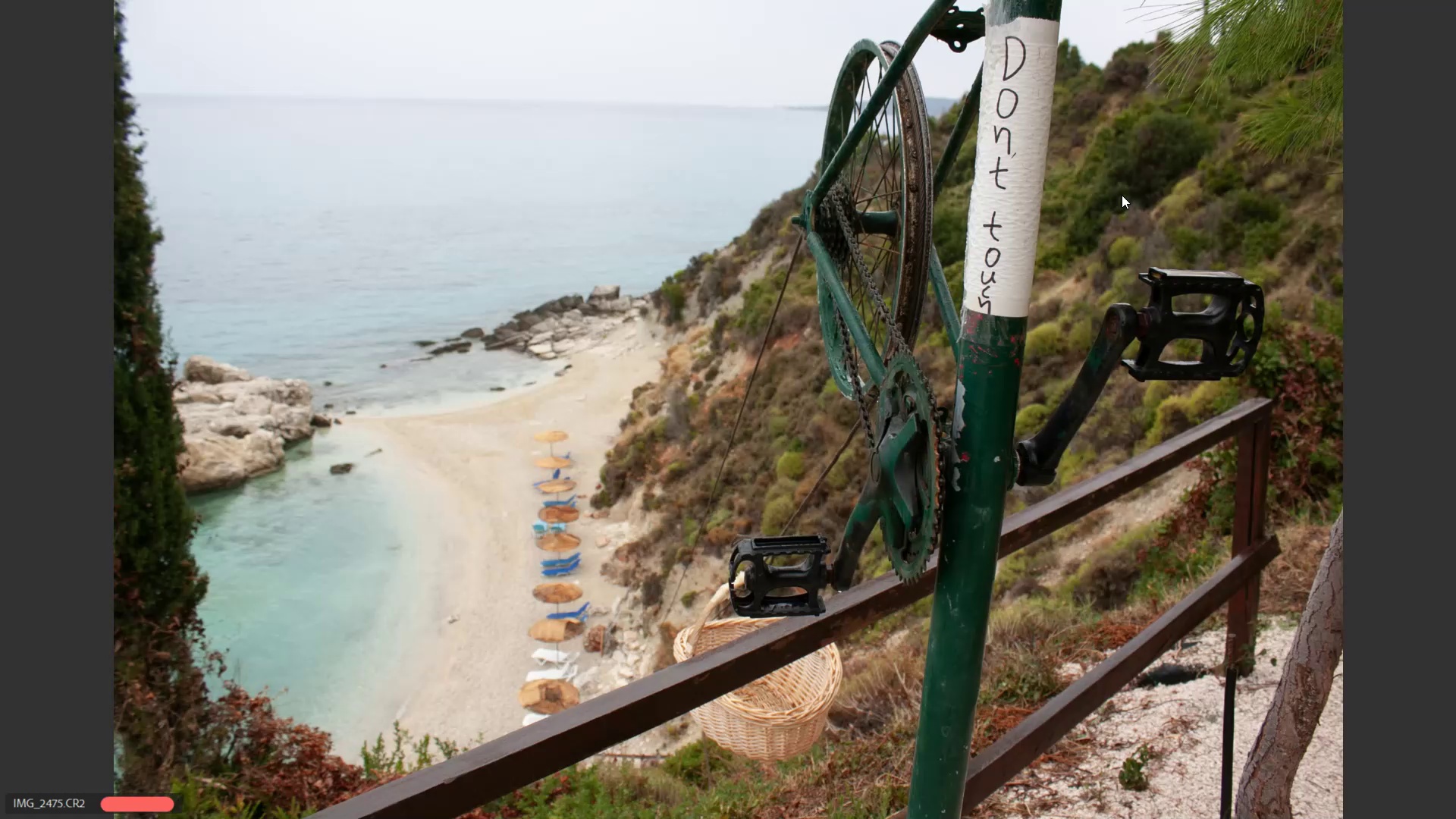 
key(ArrowRight)
 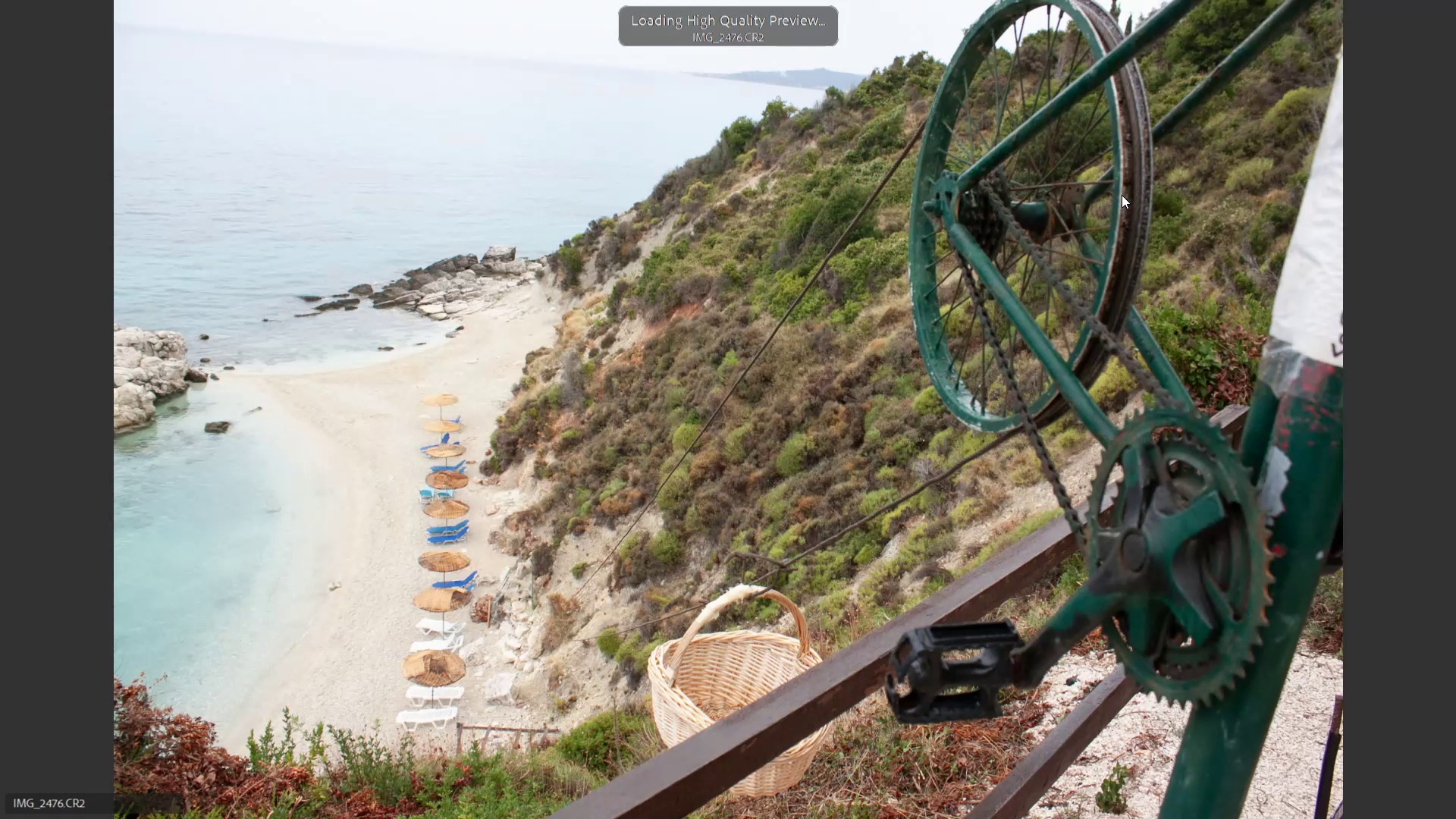 
key(ArrowRight)
 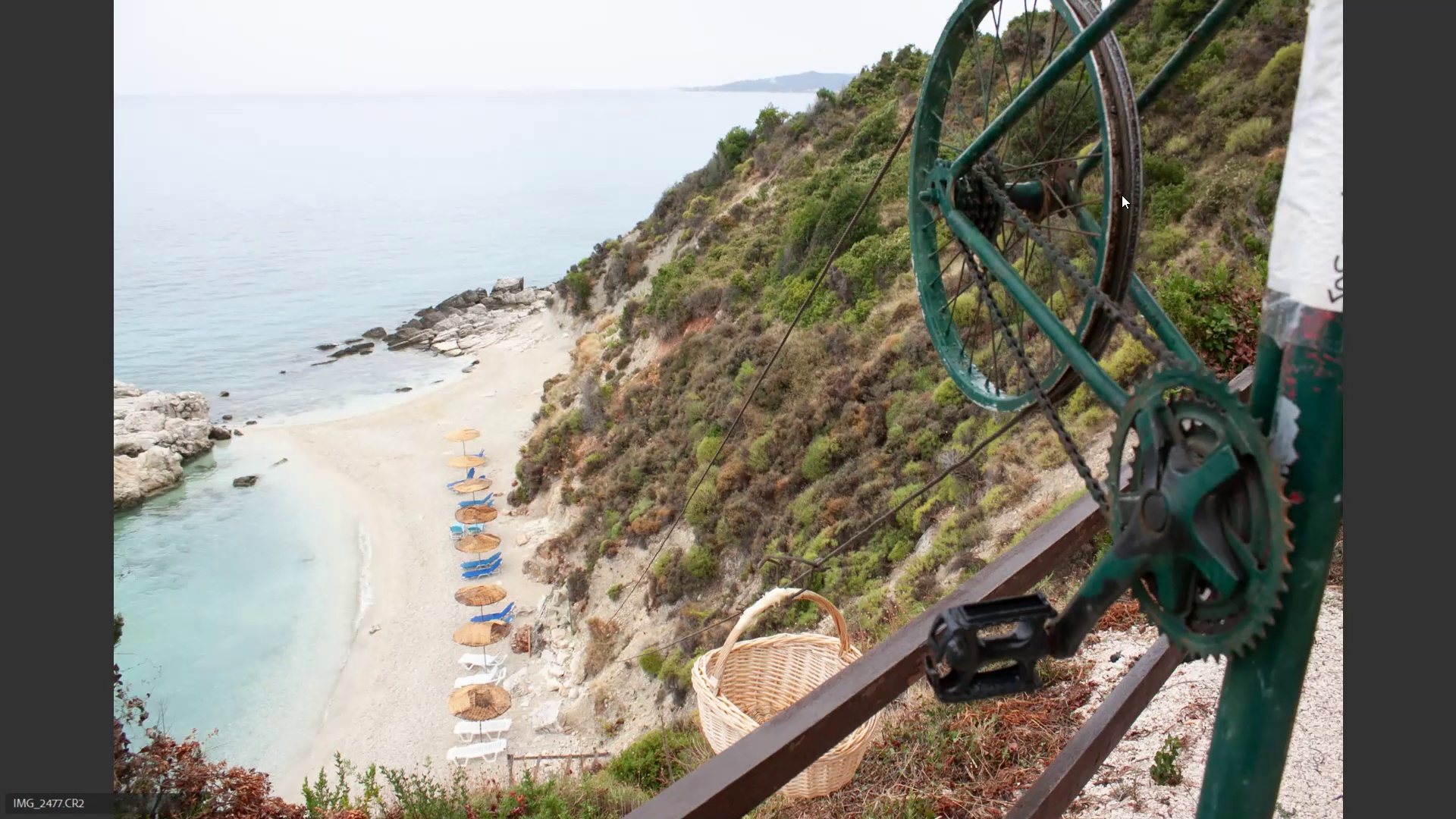 
key(ArrowRight)
 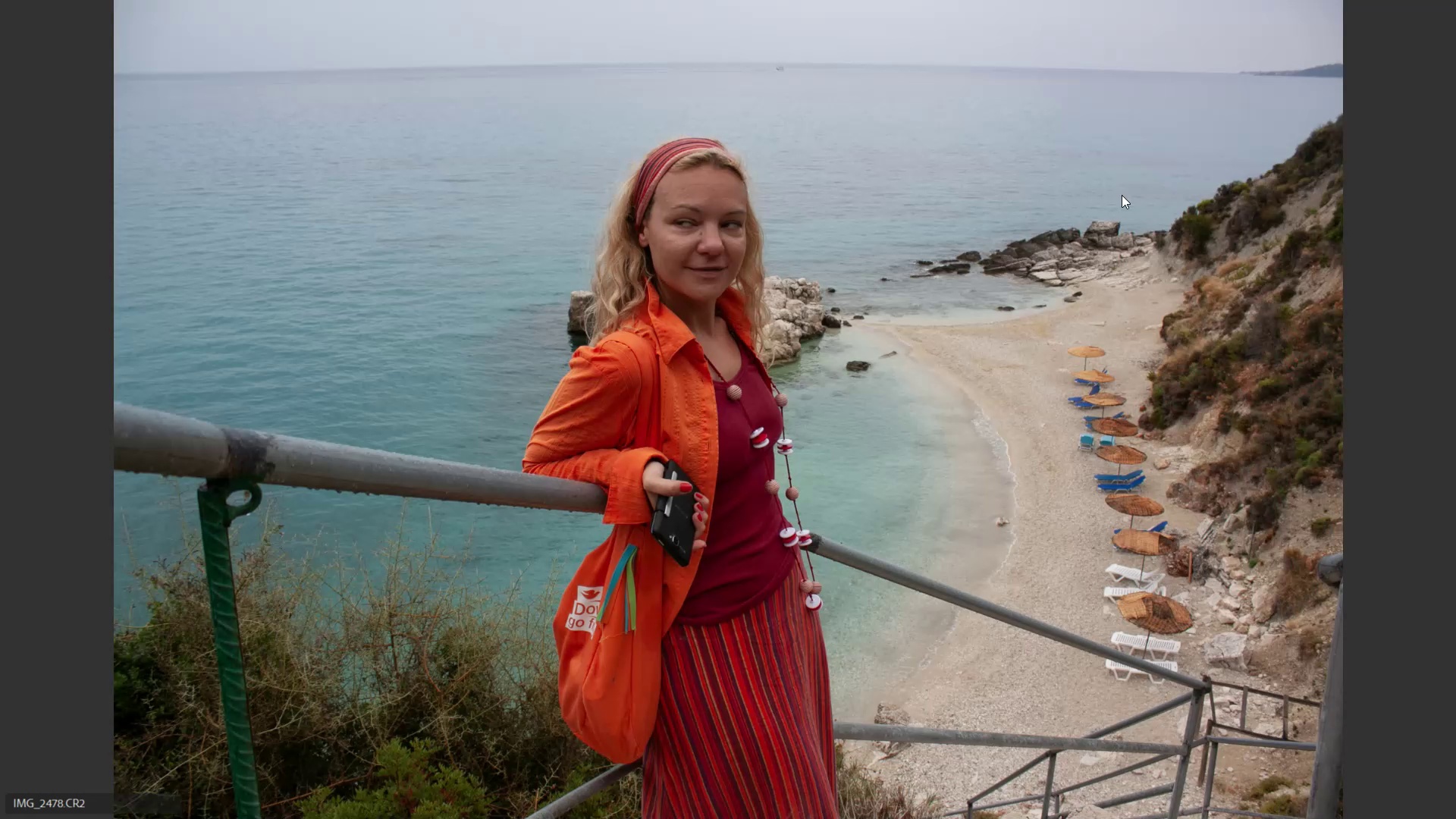 
key(ArrowRight)
 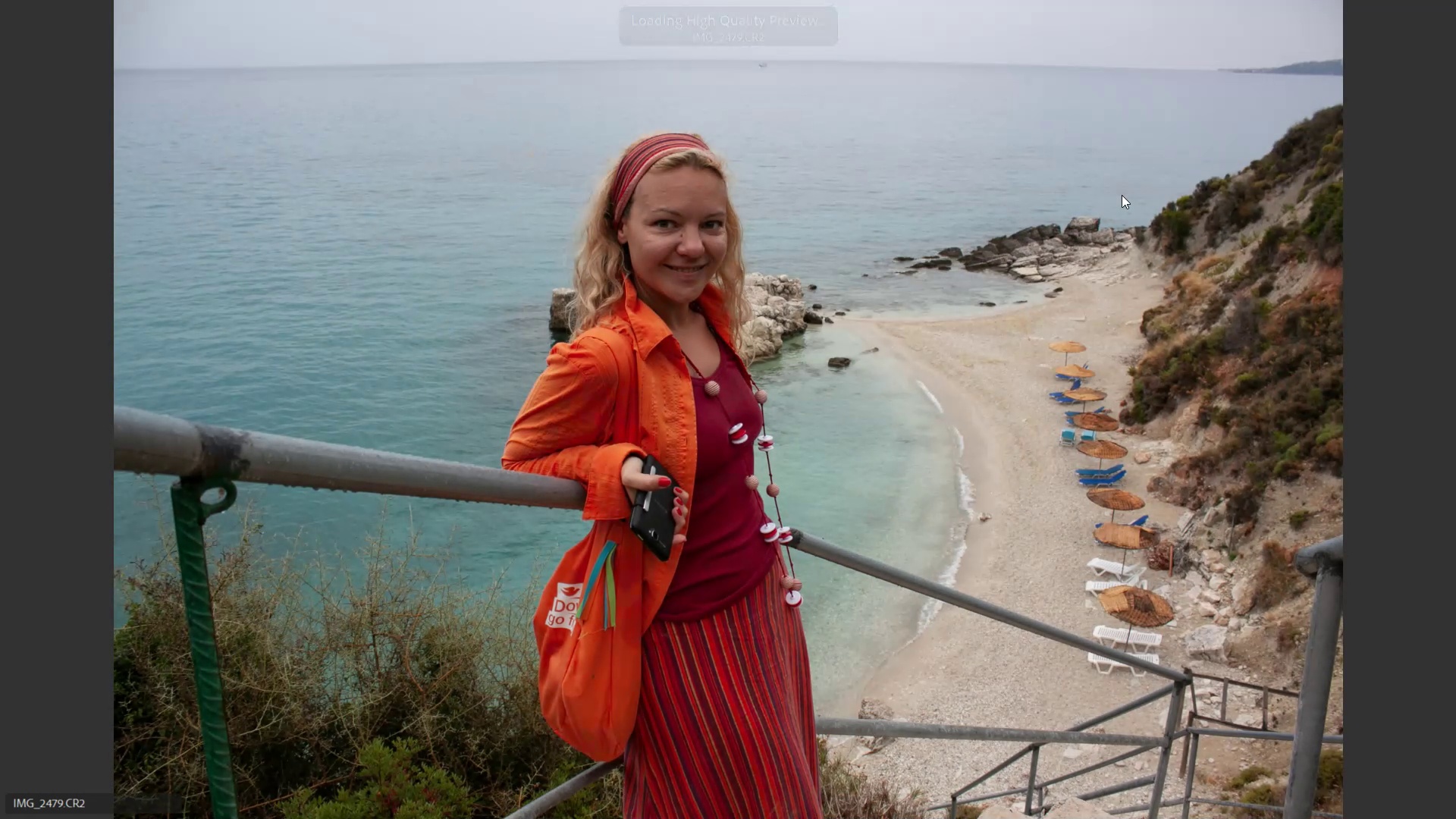 
key(ArrowRight)
 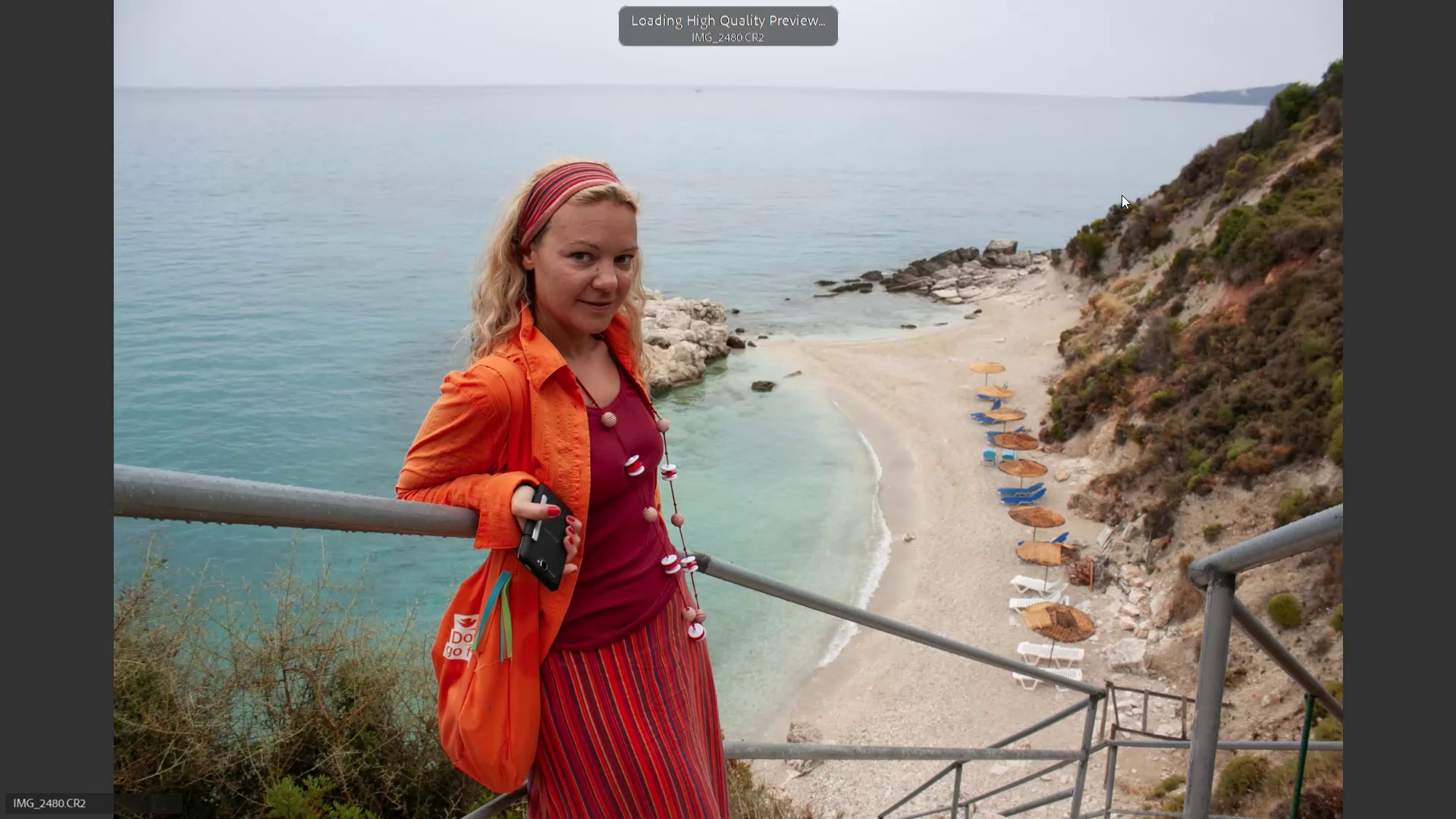 
key(ArrowLeft)
 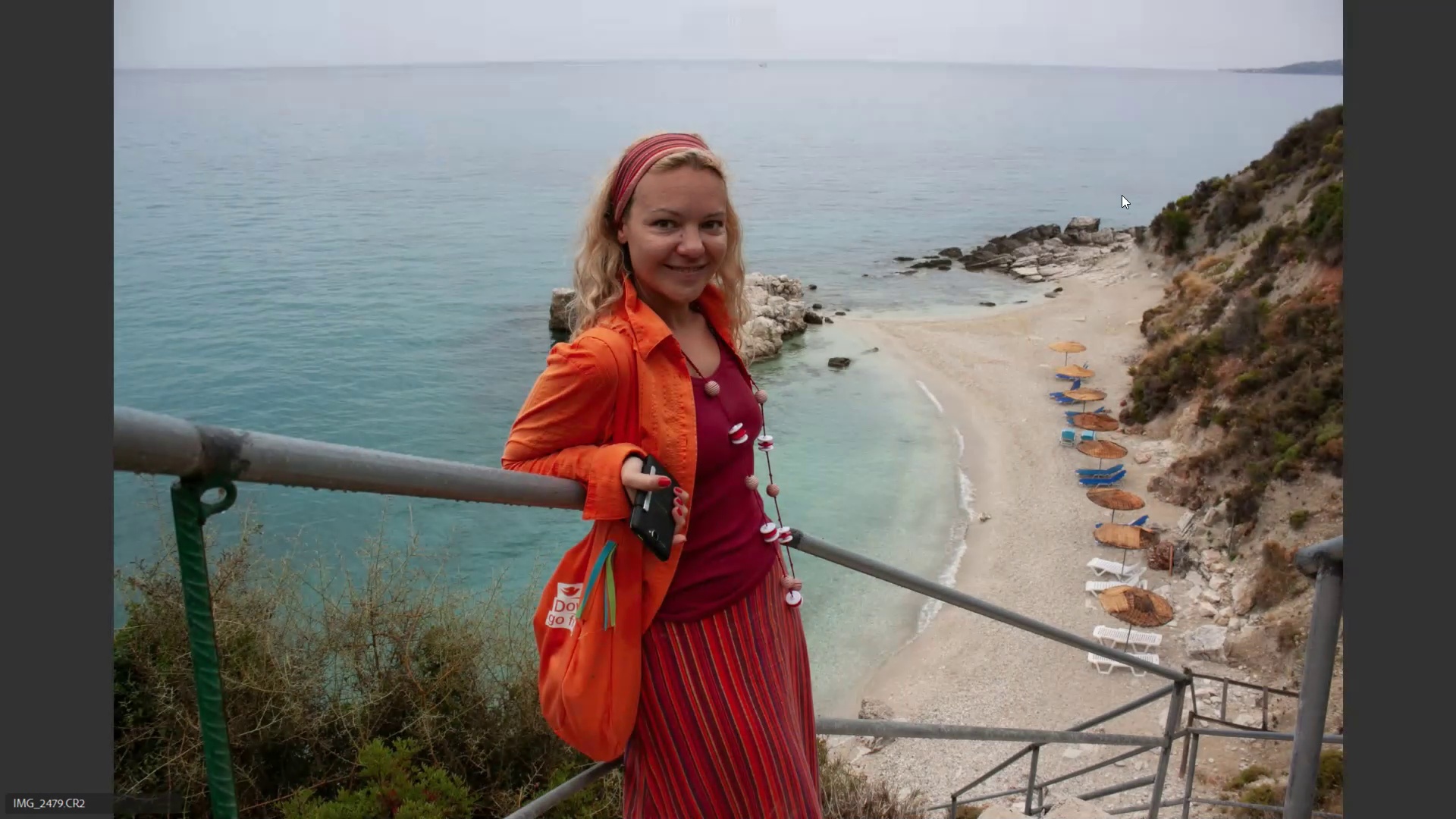 
key(6)
 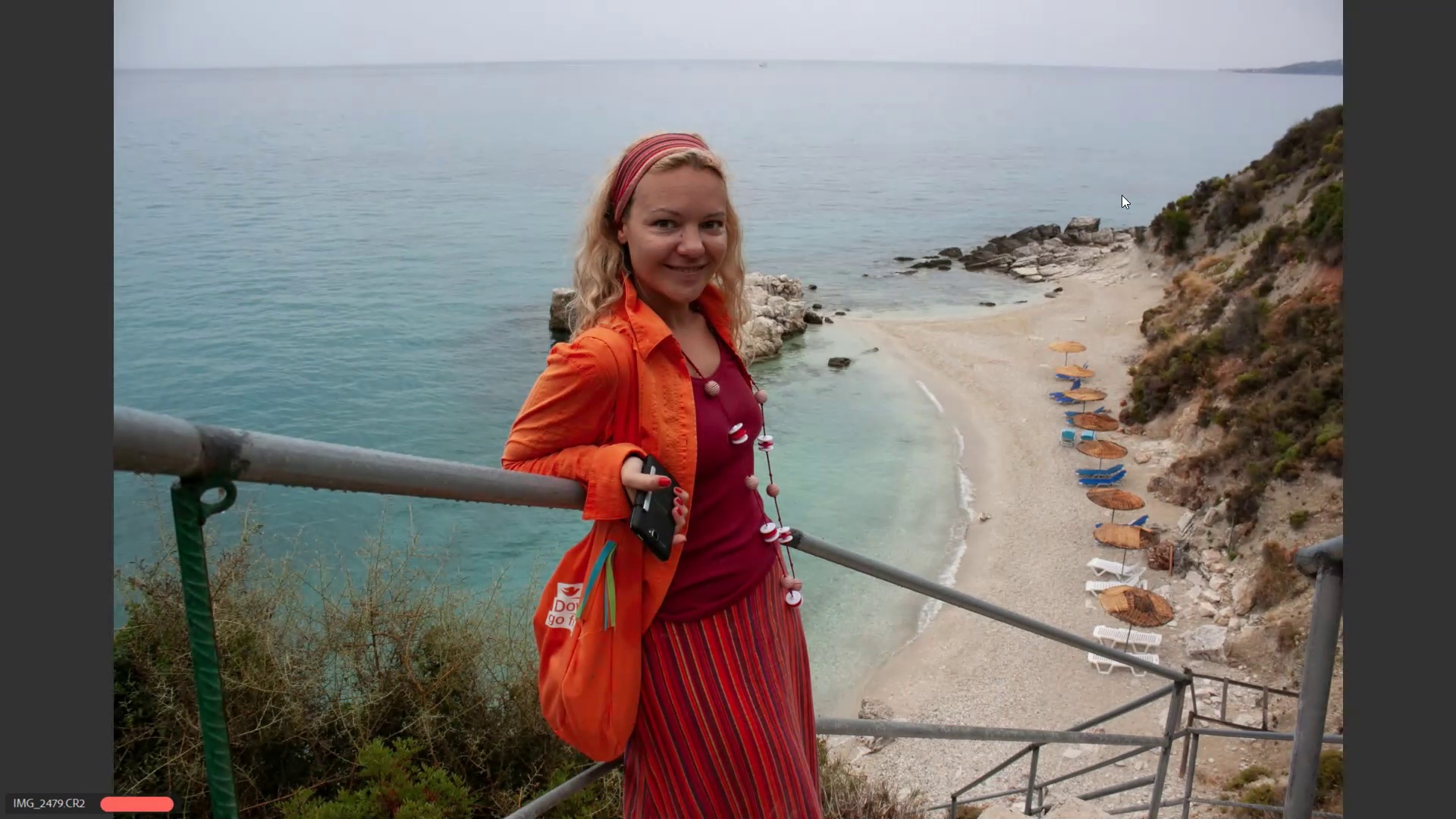 
key(ArrowRight)
 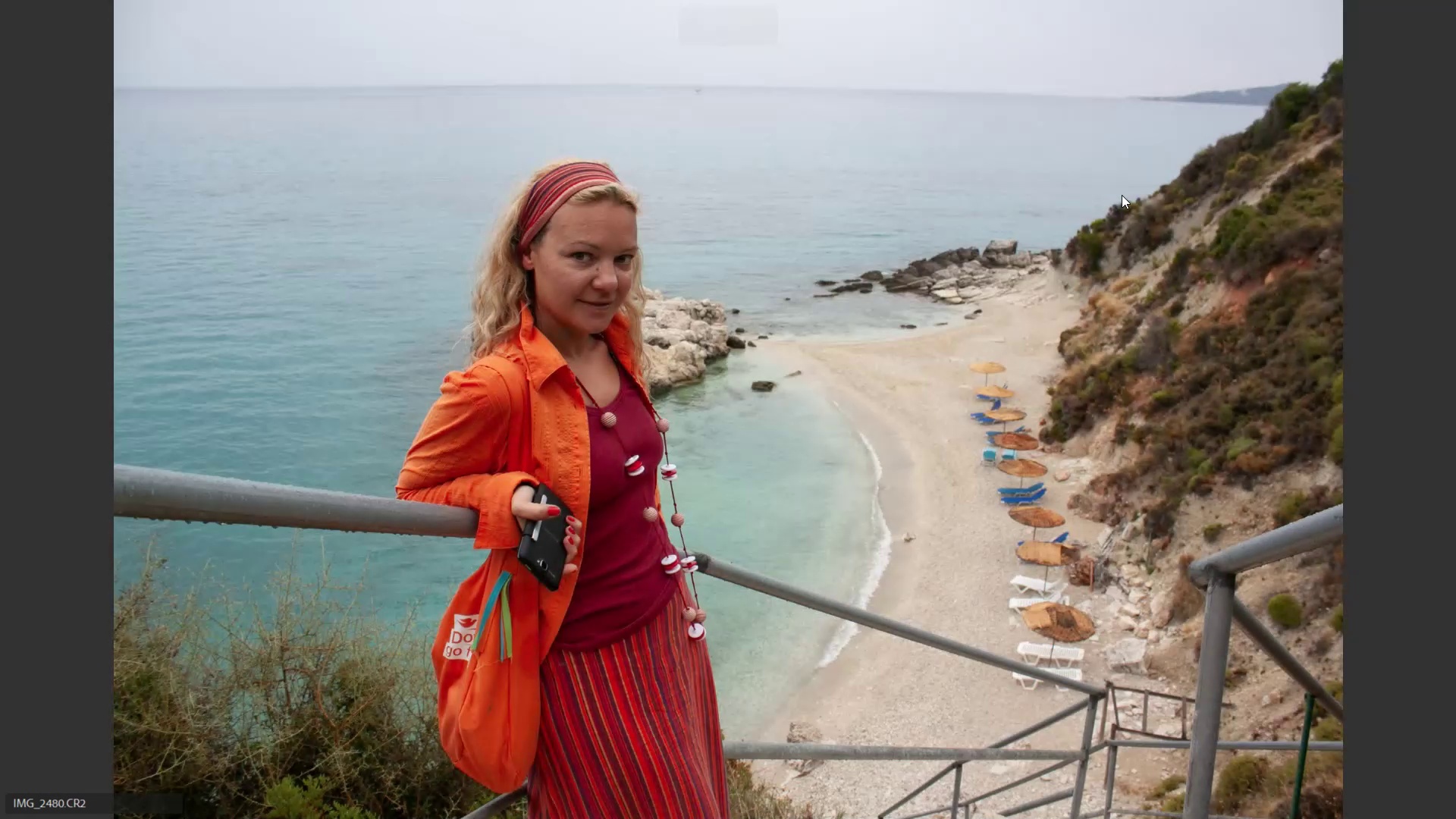 
key(ArrowRight)
 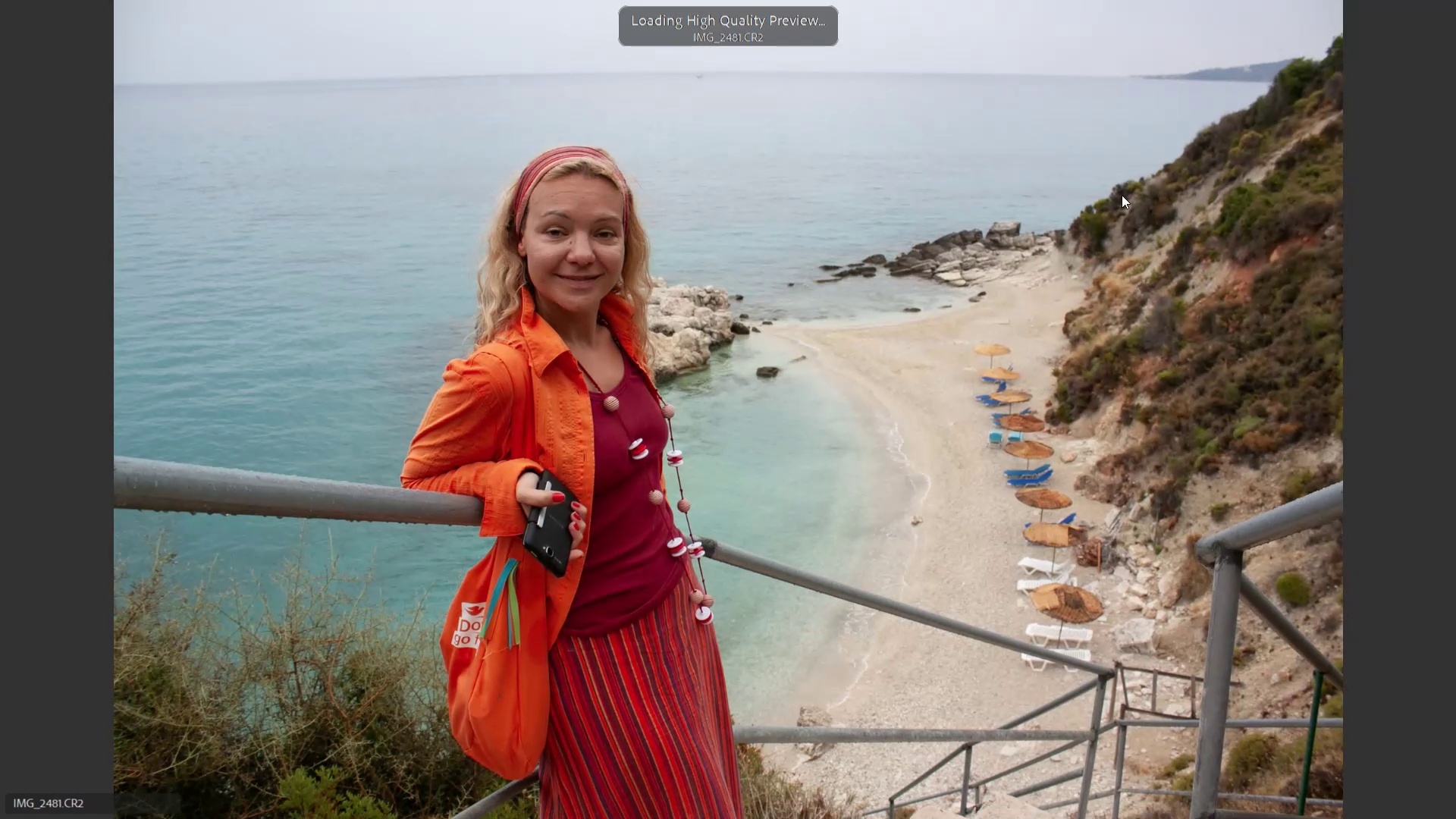 
key(ArrowLeft)
 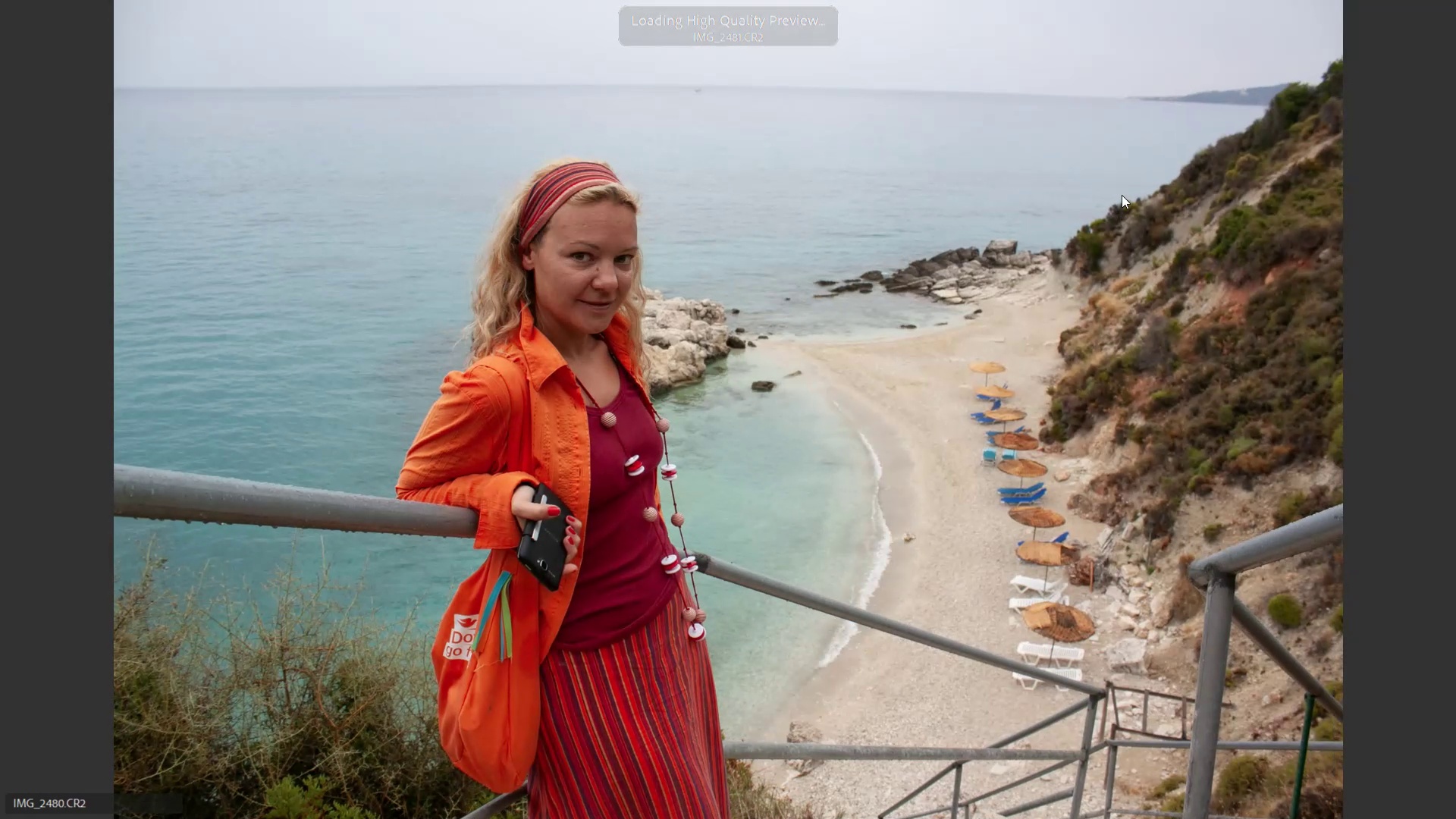 
key(6)
 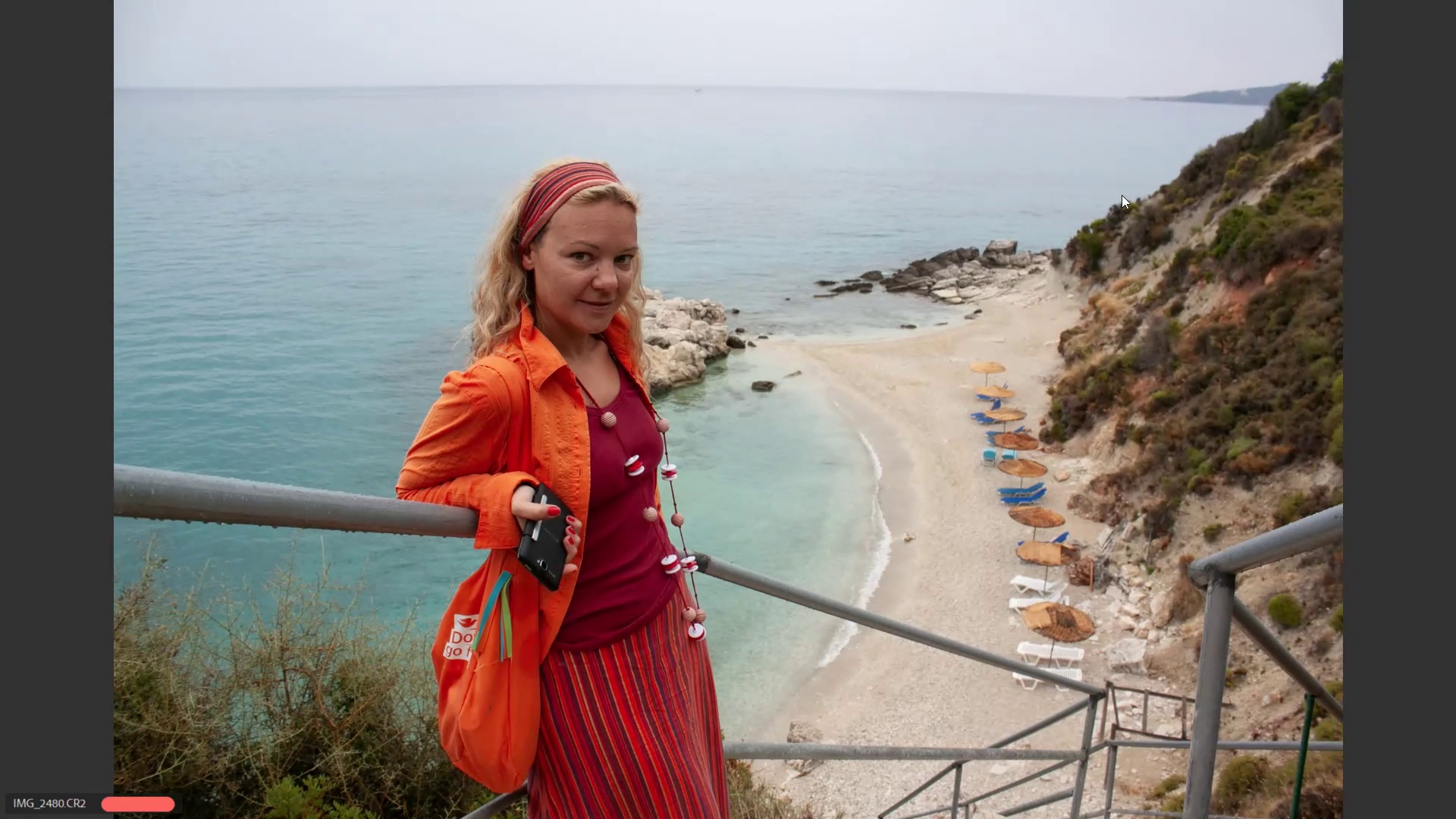 
key(ArrowRight)
 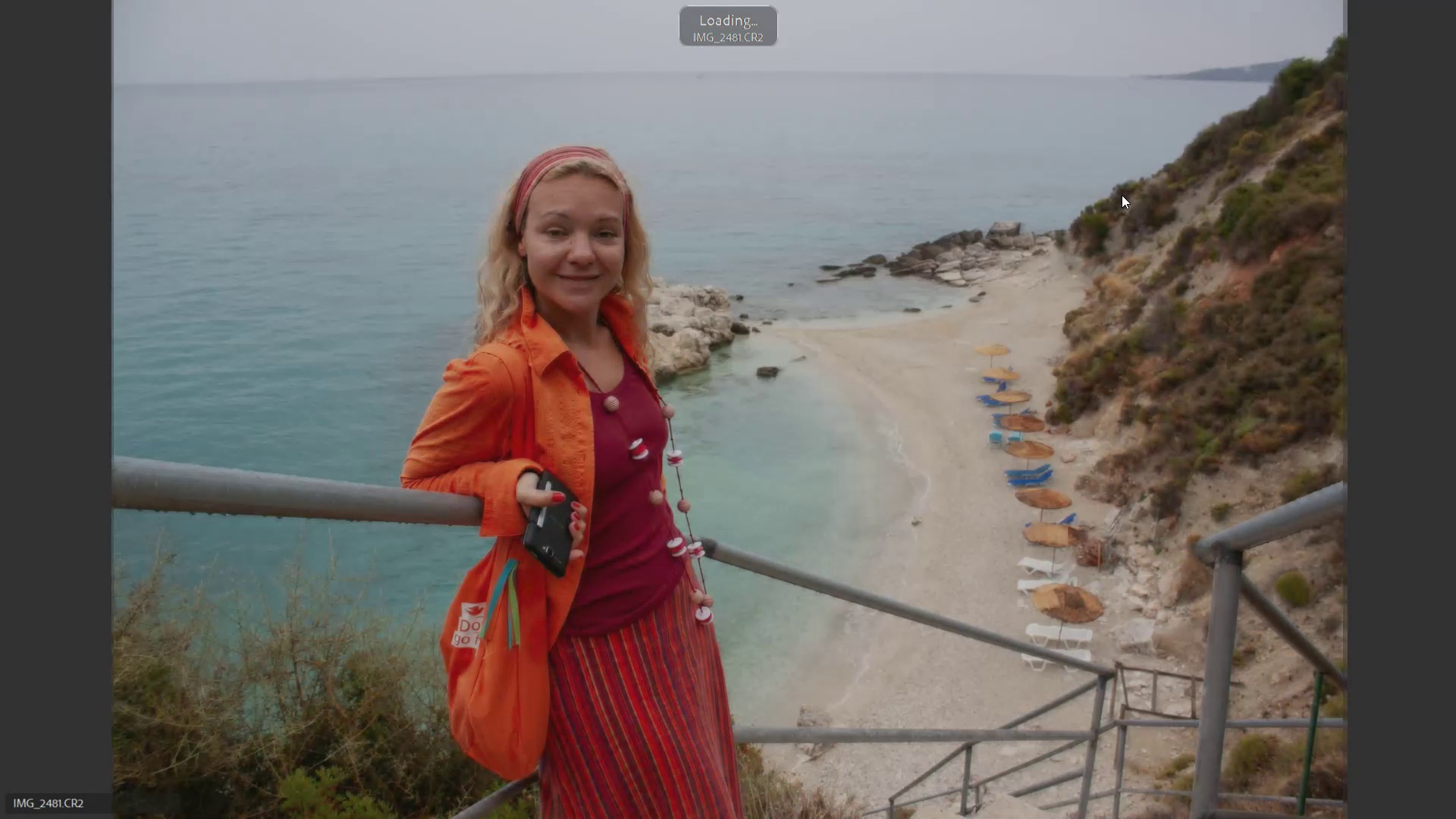 
key(ArrowRight)
 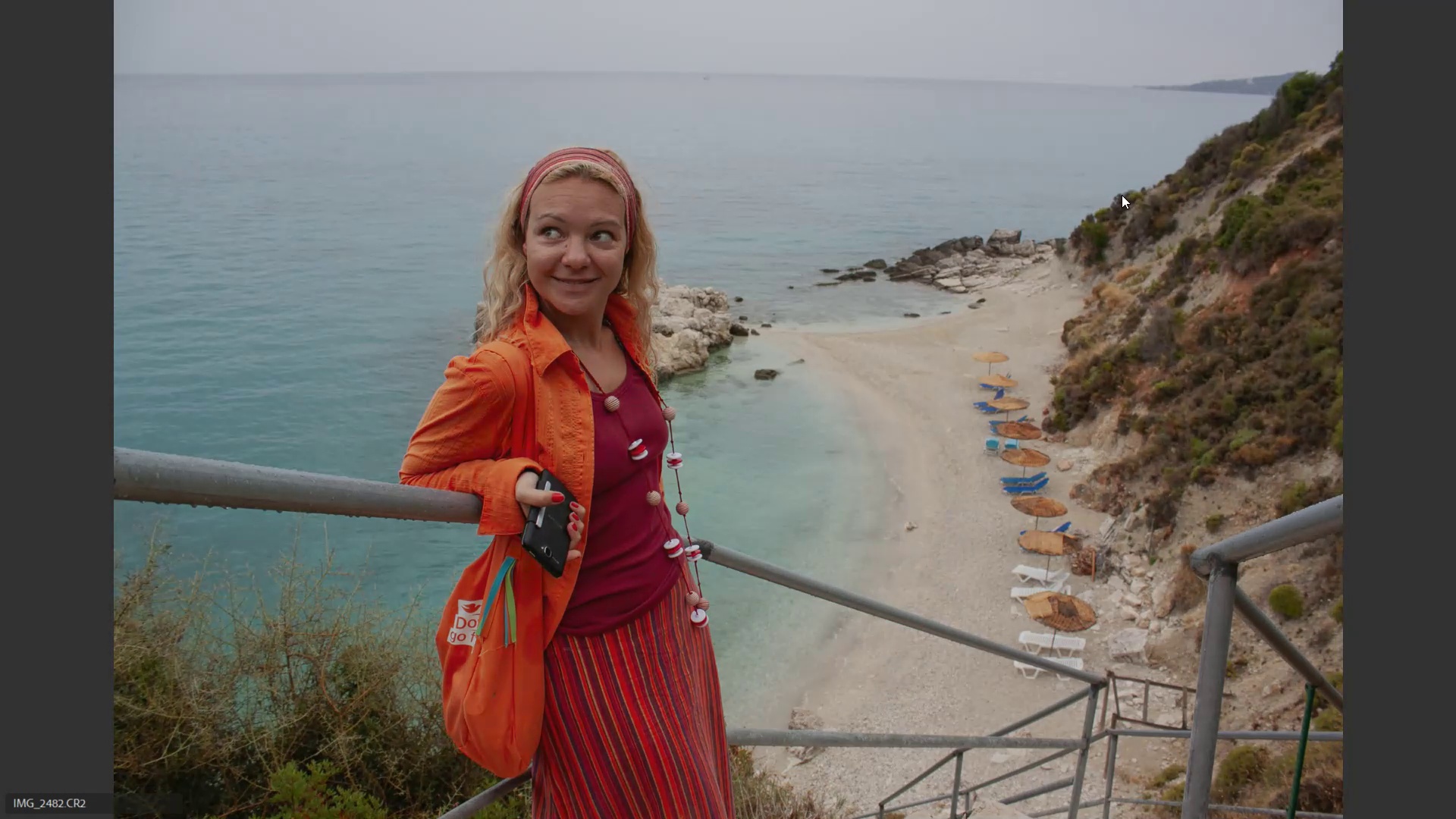 
key(ArrowRight)
 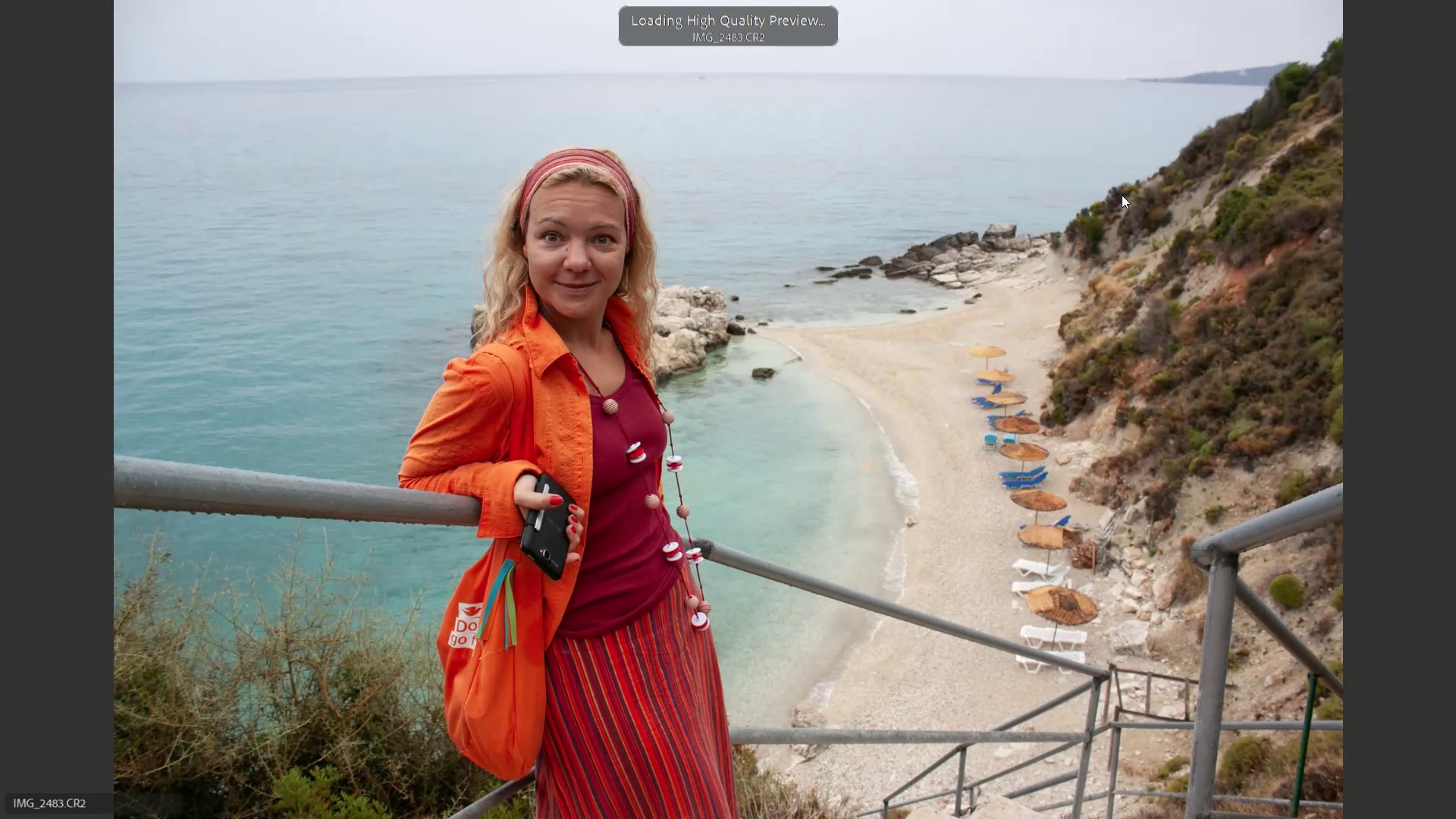 
key(ArrowLeft)
 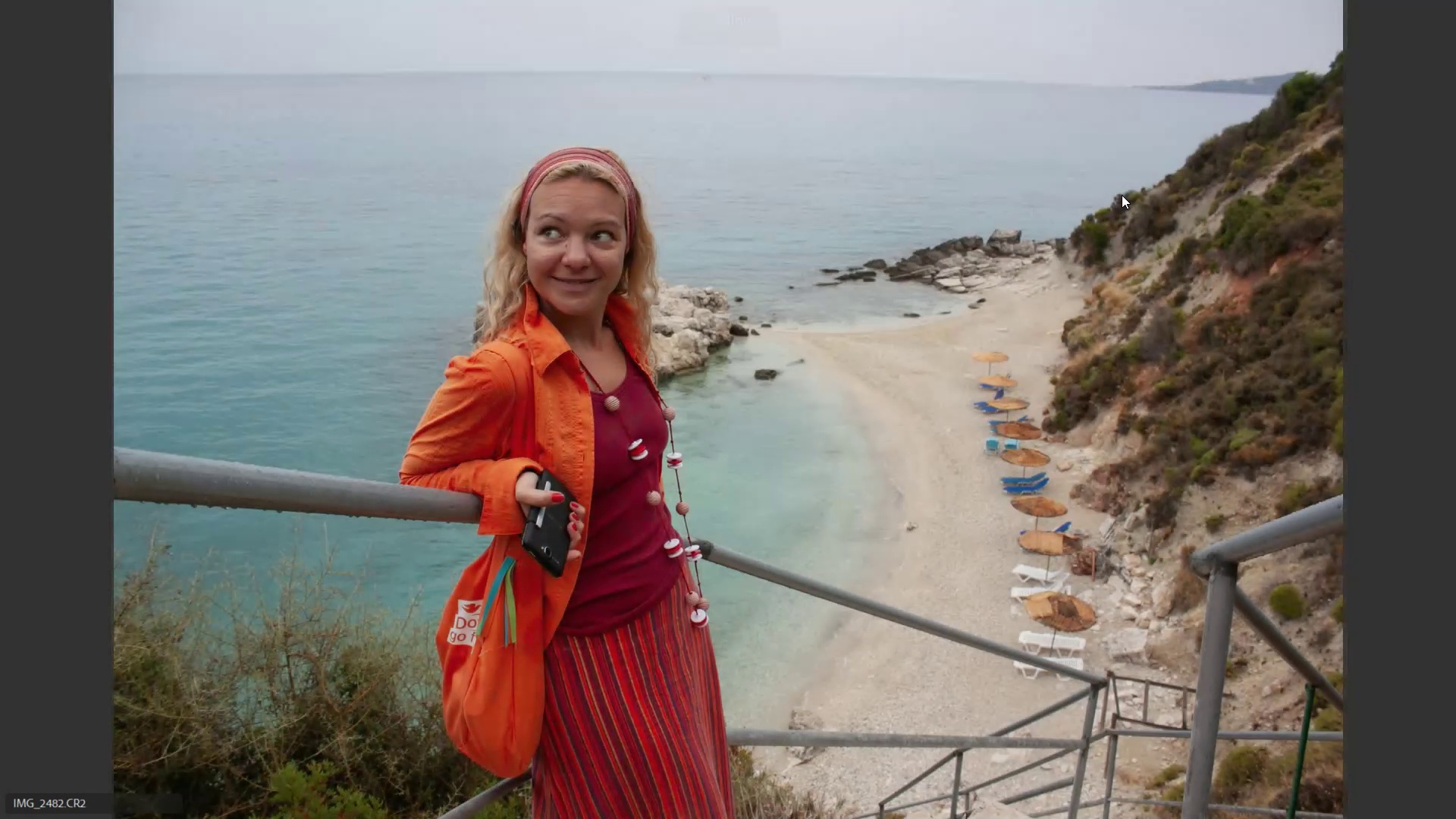 
key(6)
 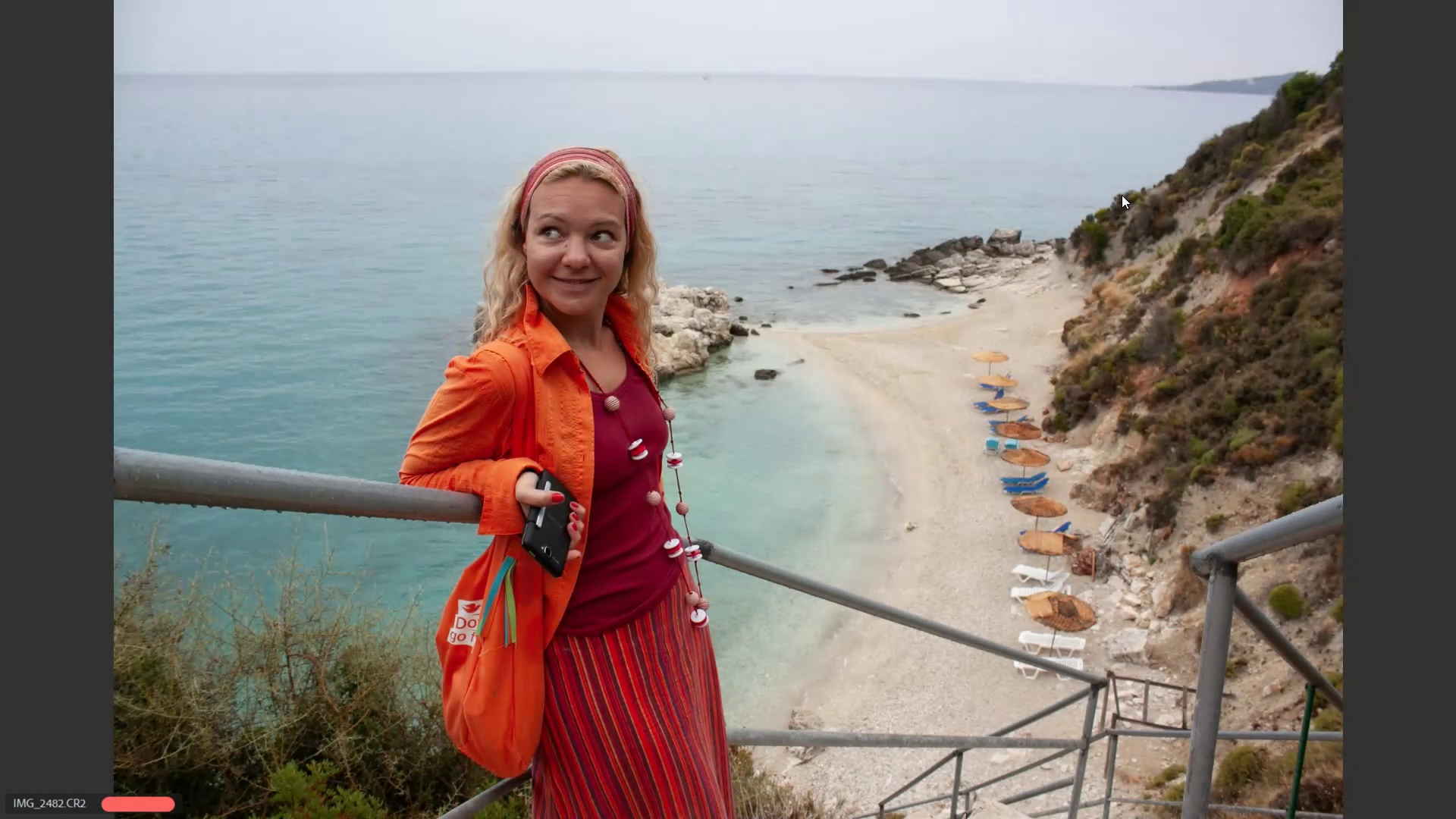 
key(ArrowRight)
 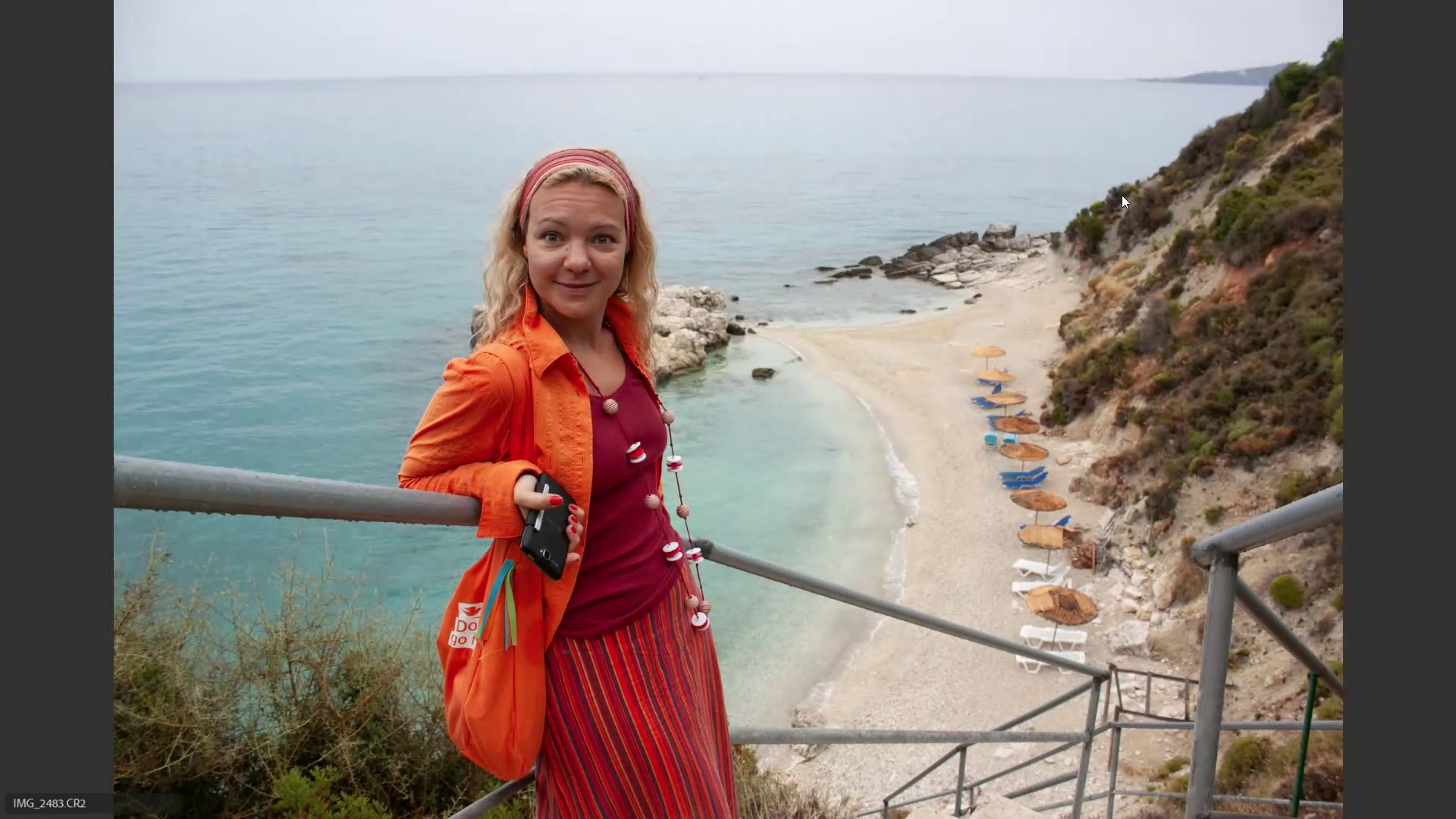 
key(6)
 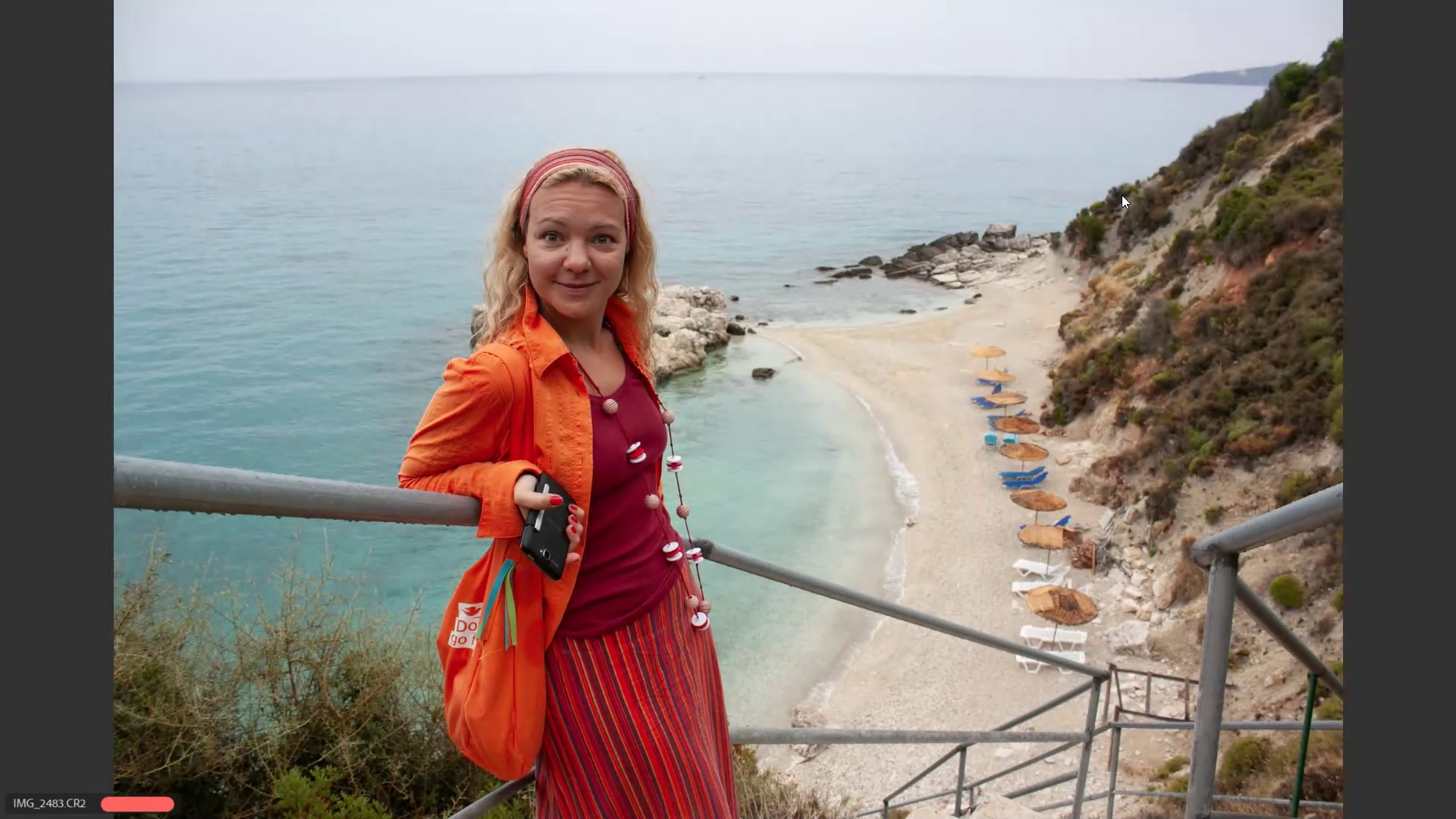 
key(ArrowRight)
 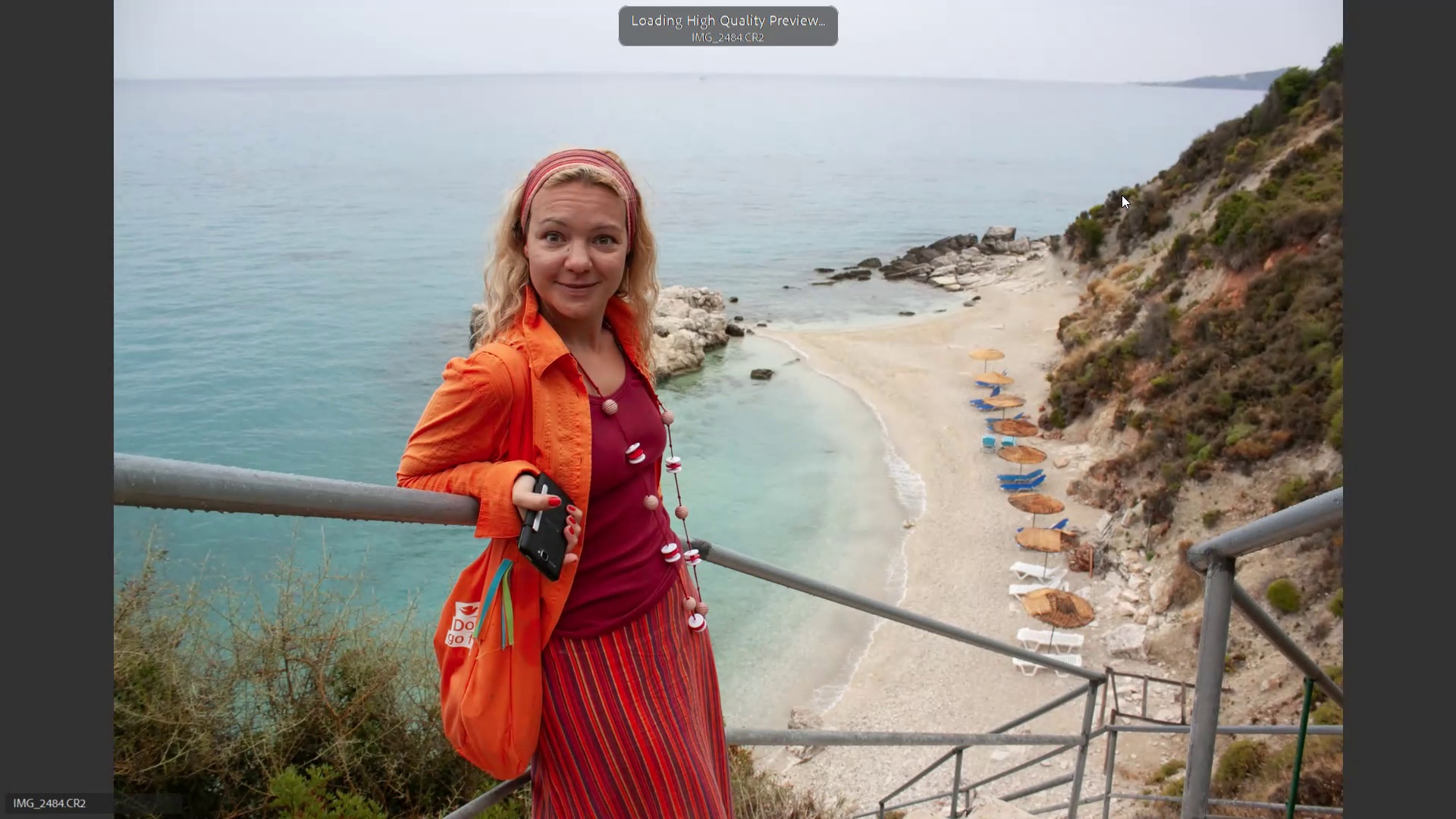 
key(ArrowRight)
 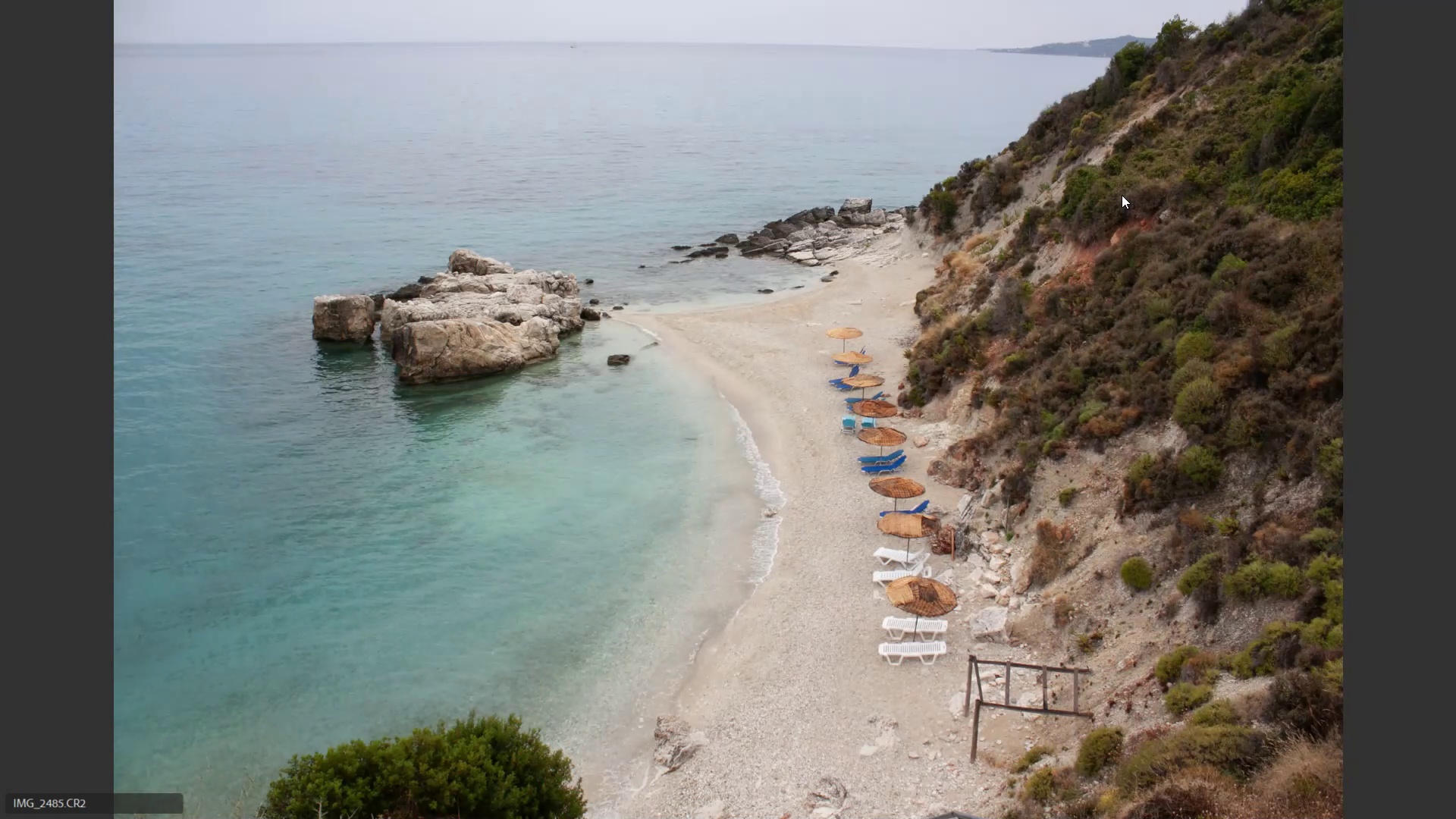 
key(ArrowRight)
 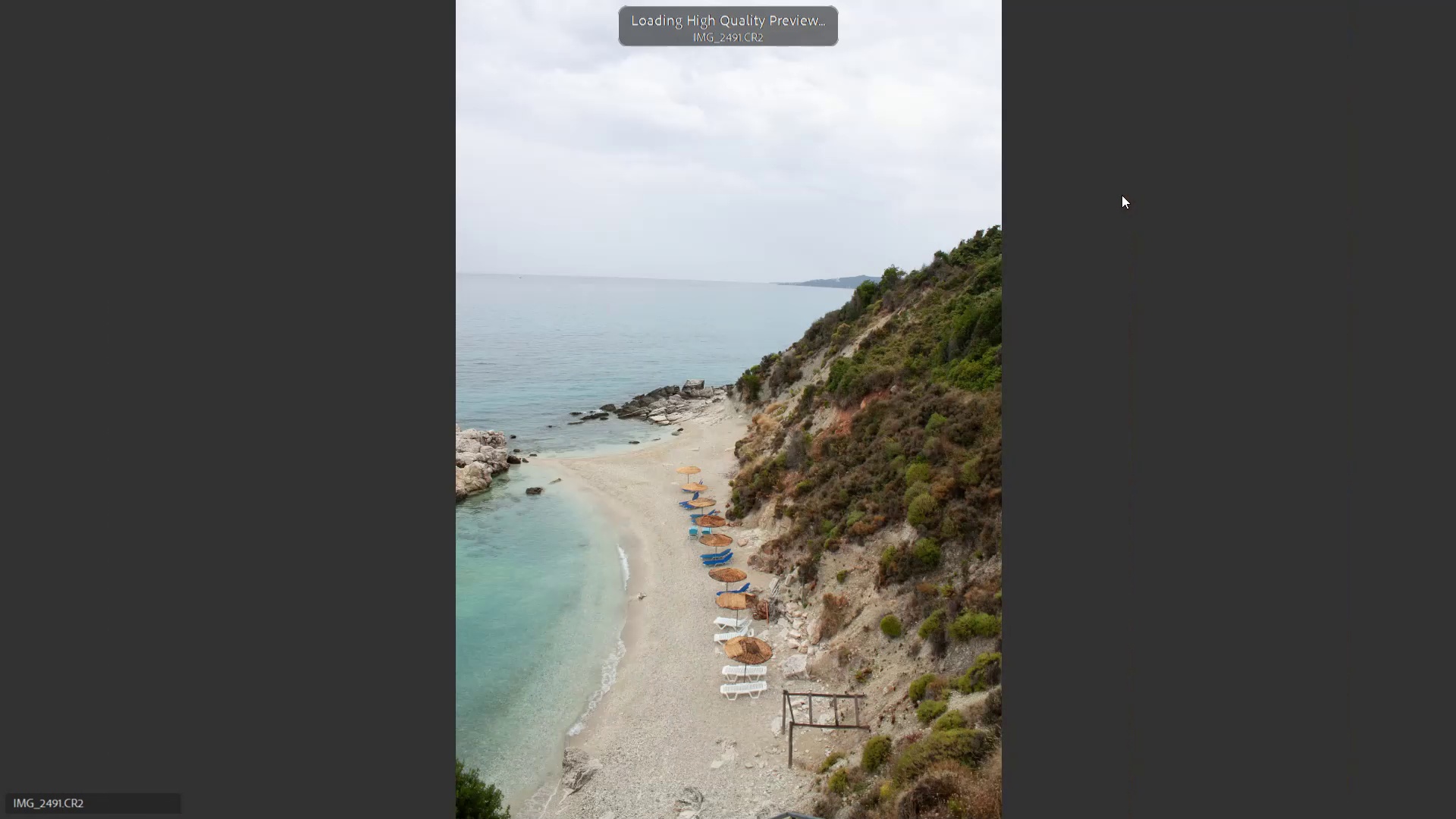 
key(ArrowLeft)
 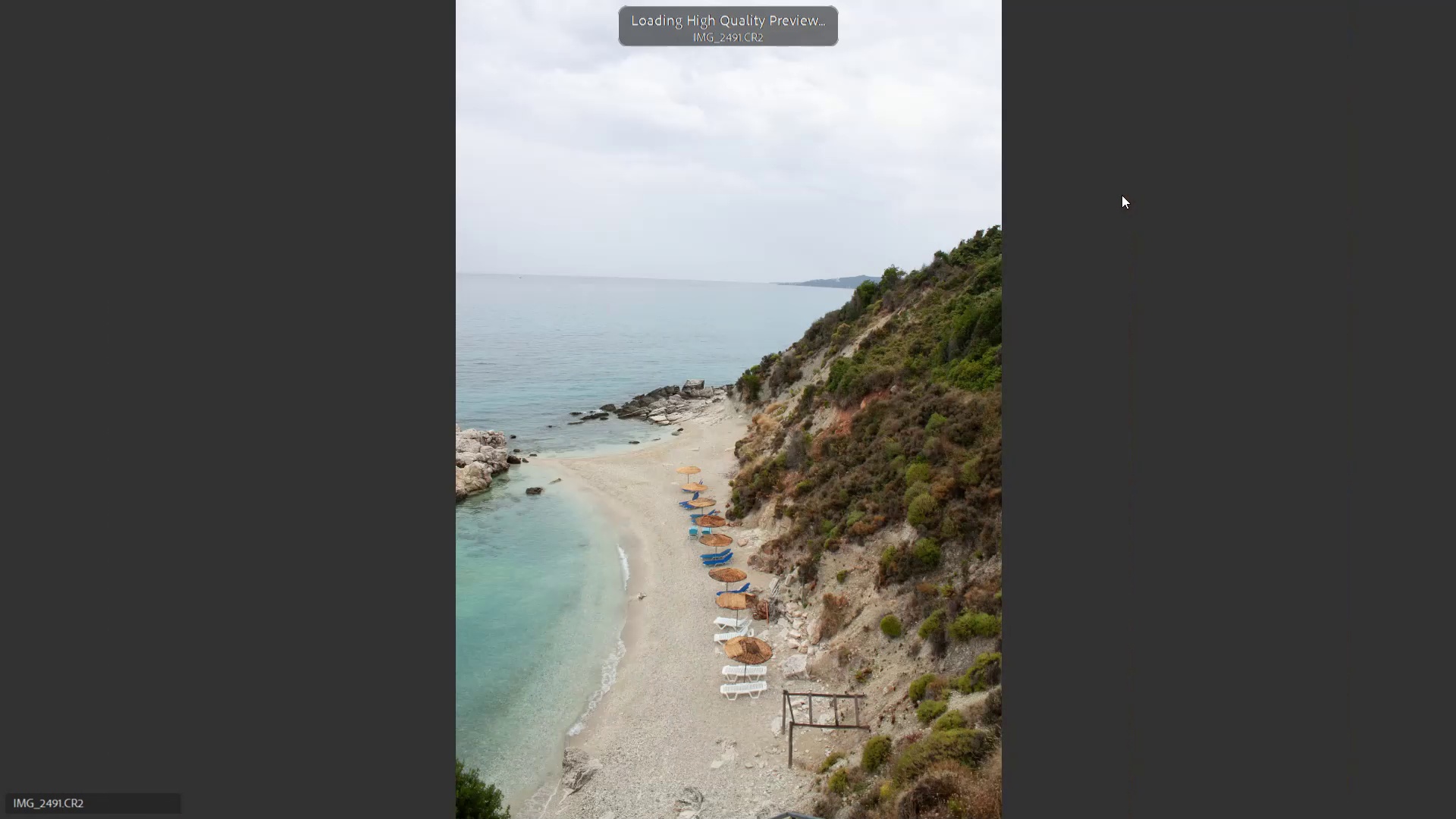 
key(6)
 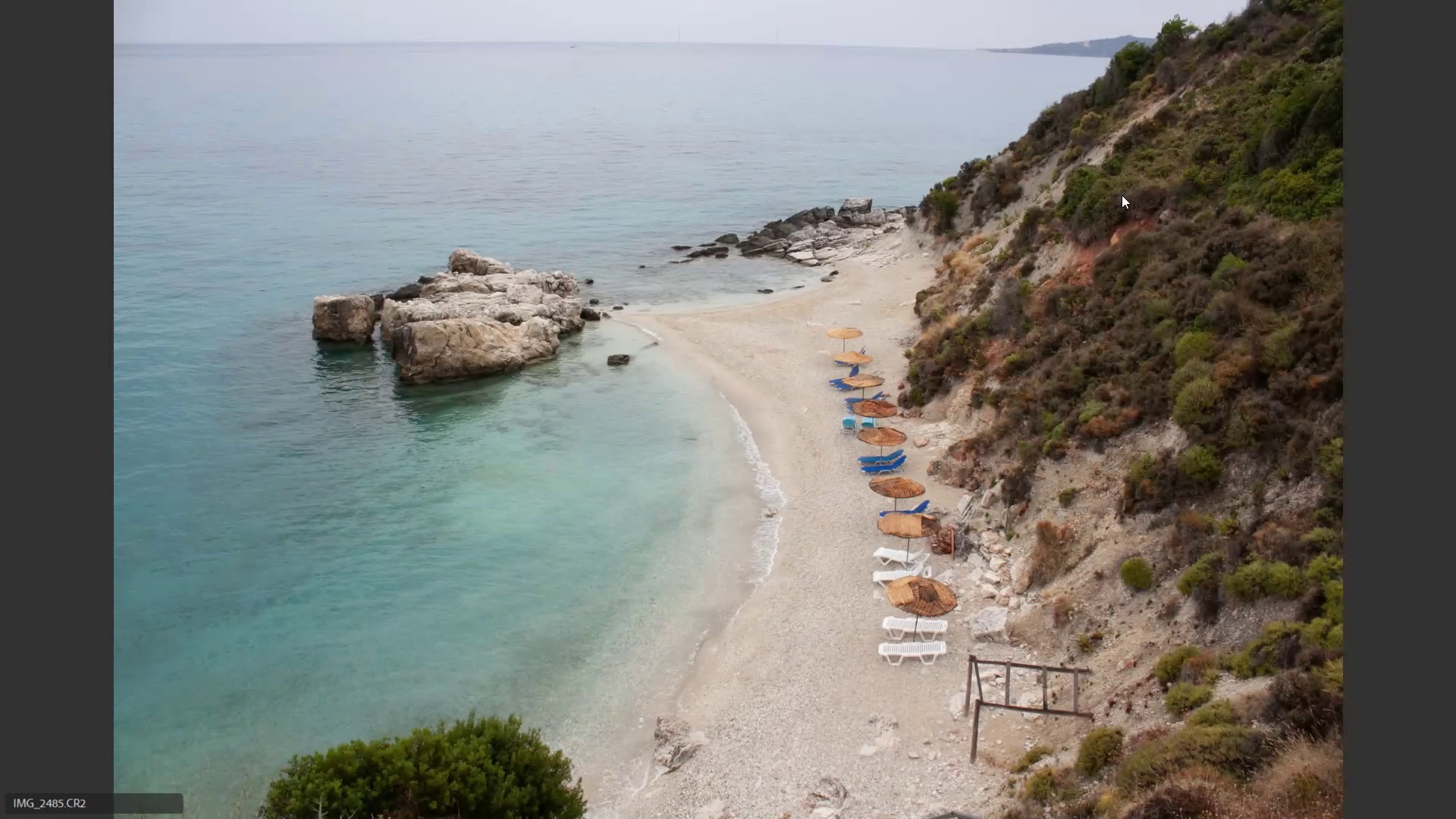 
key(ArrowRight)
 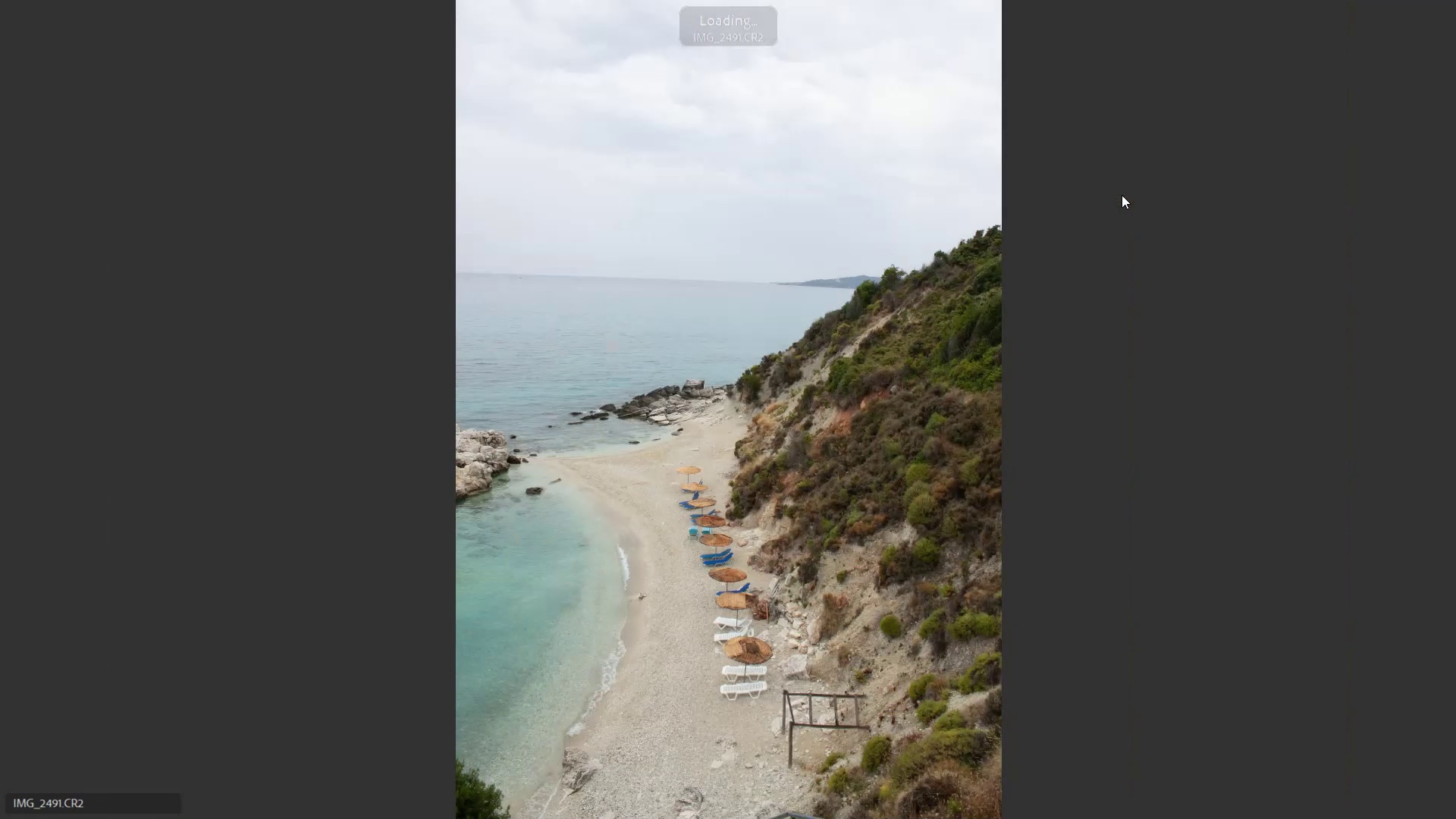 
key(ArrowRight)
 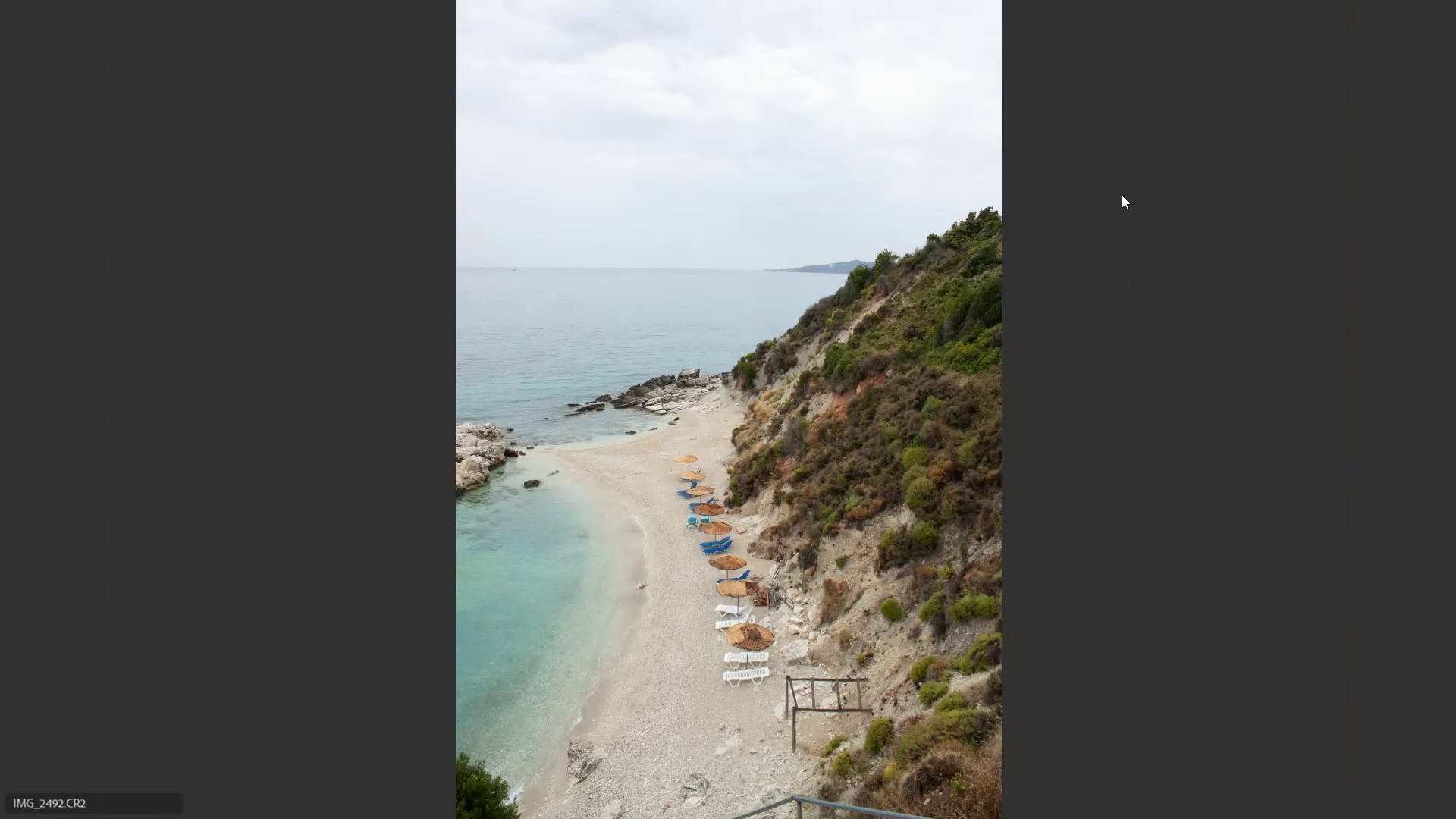 
key(ArrowRight)
 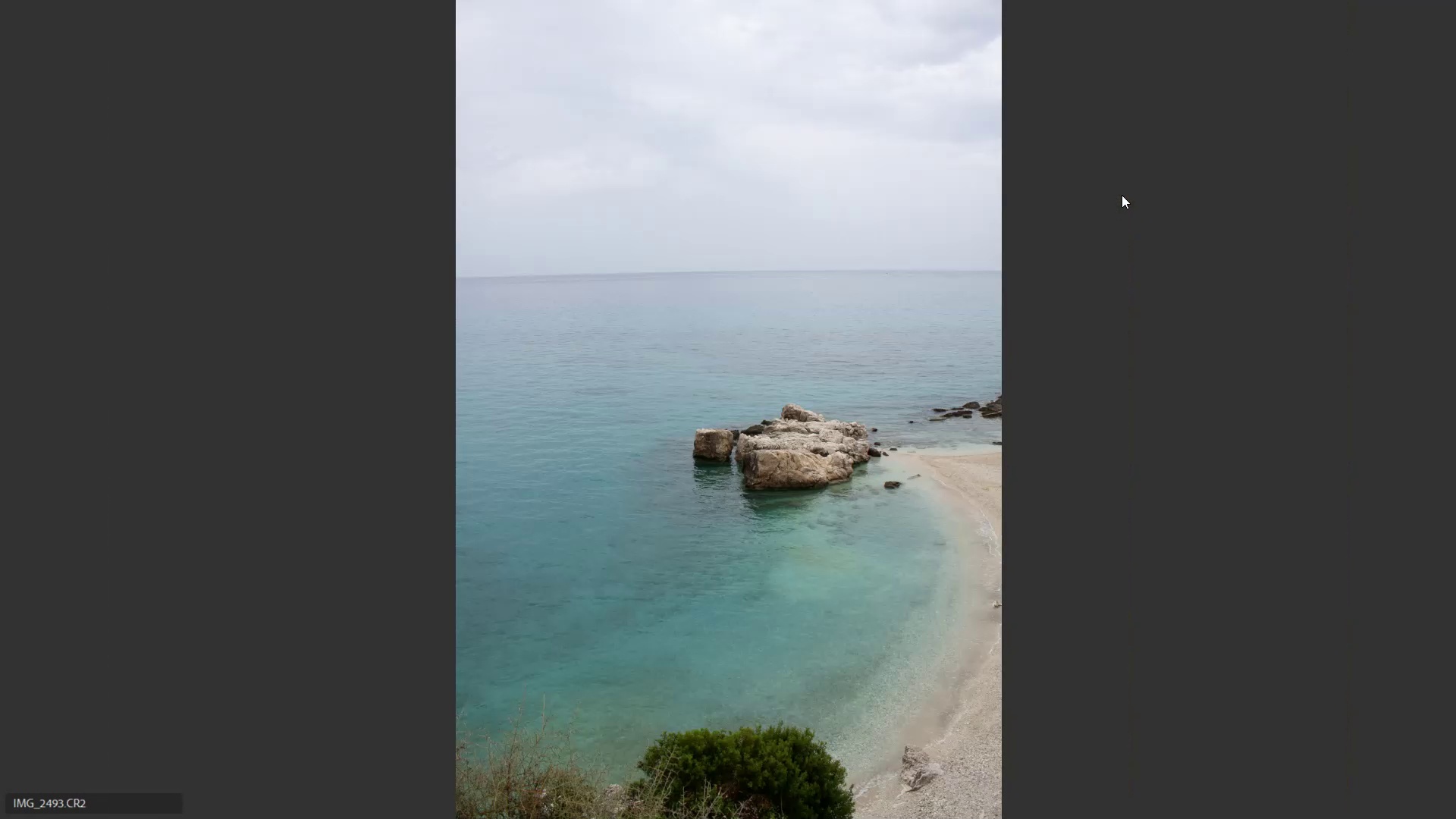 
key(ArrowRight)
 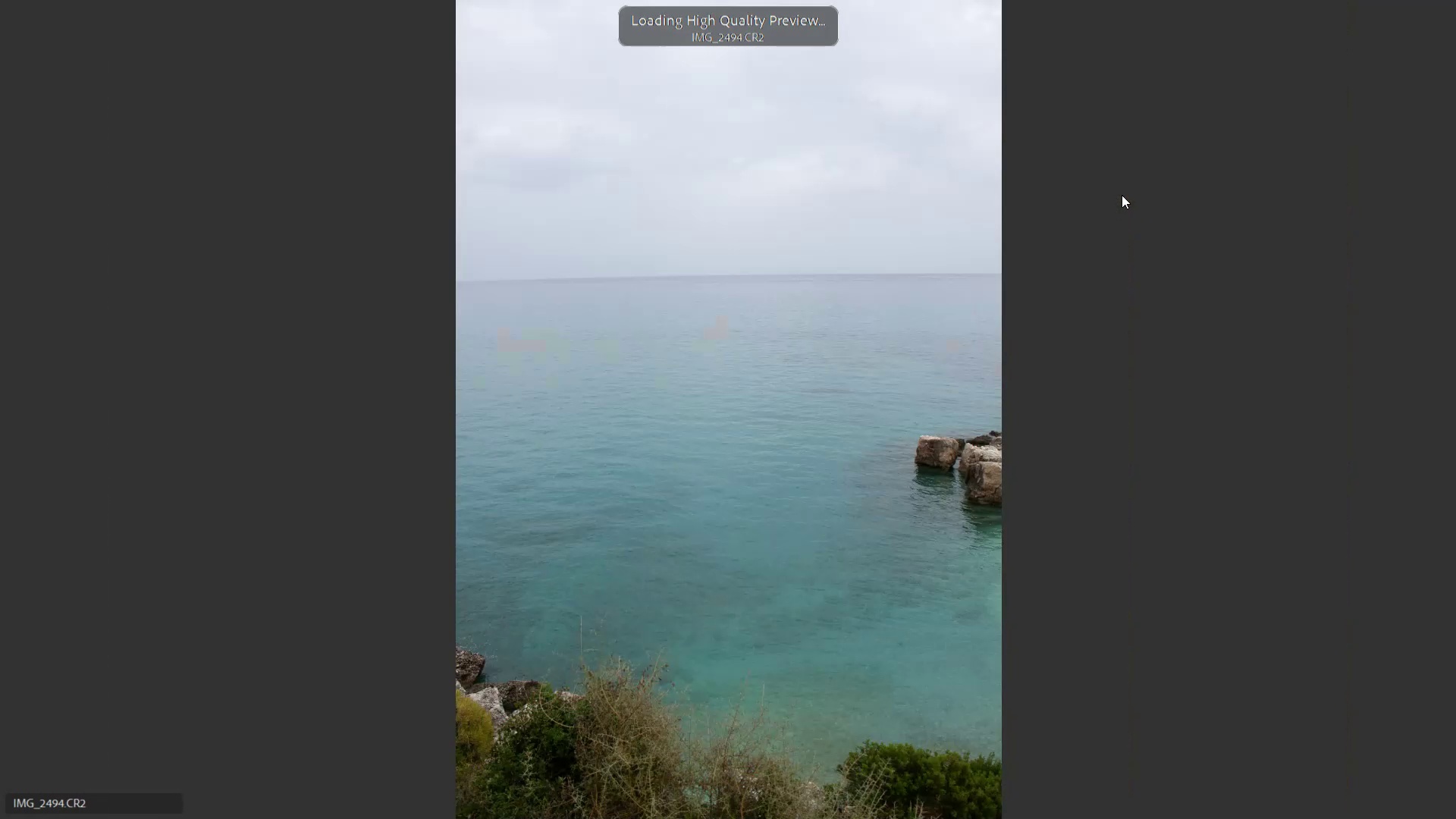 
key(ArrowRight)
 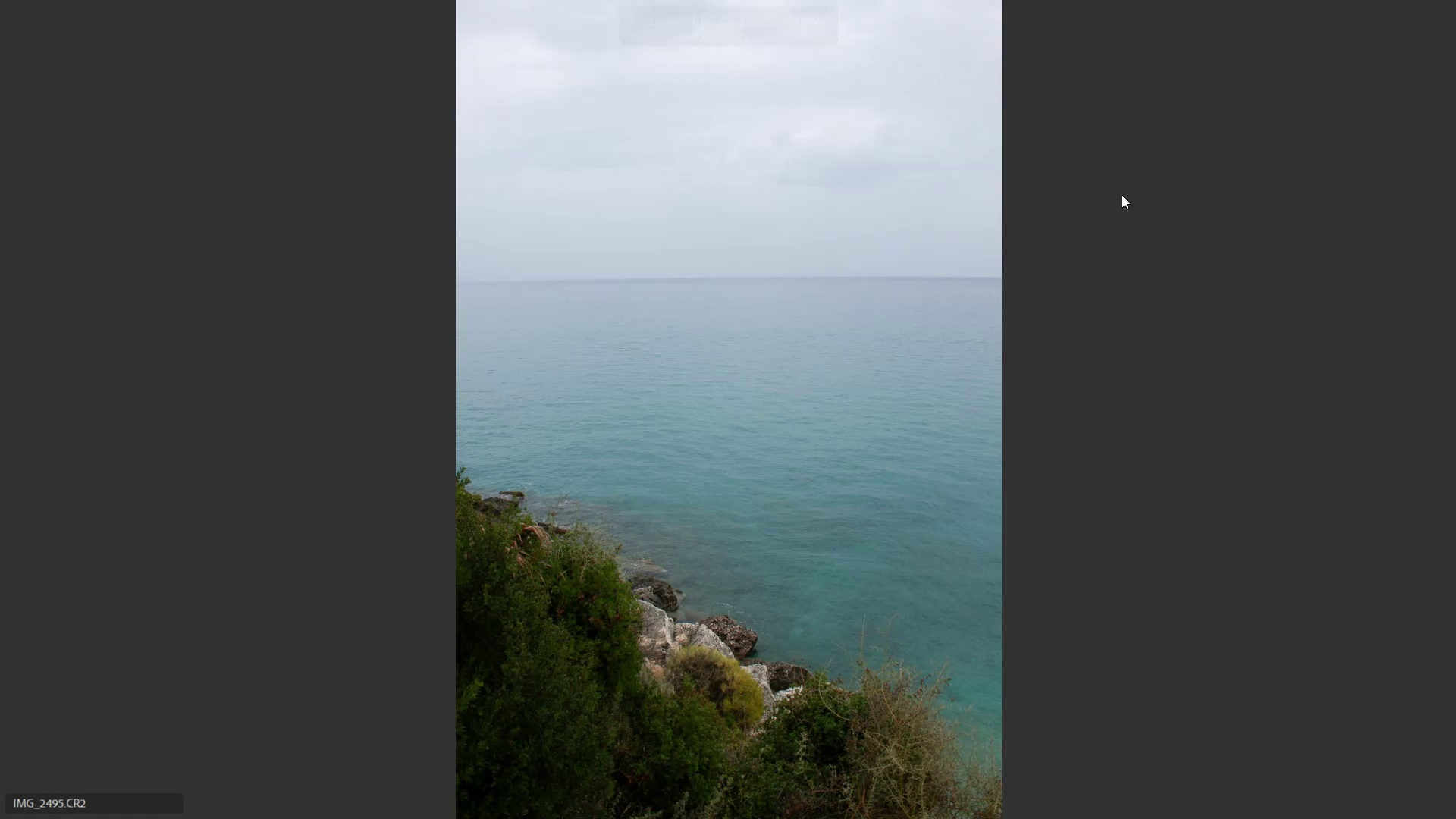 
key(ArrowRight)
 